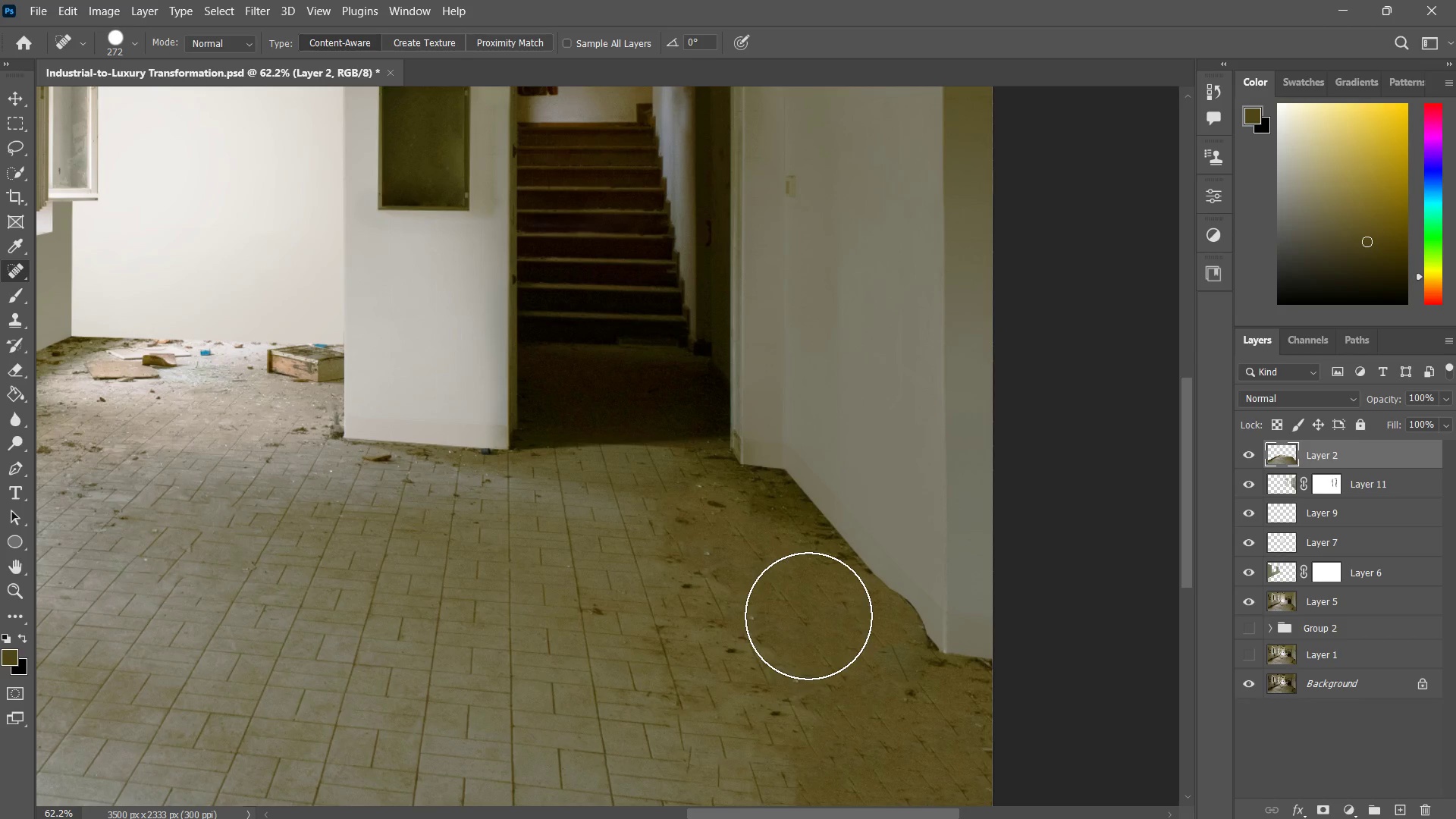 
left_click_drag(start_coordinate=[802, 594], to_coordinate=[984, 645])
 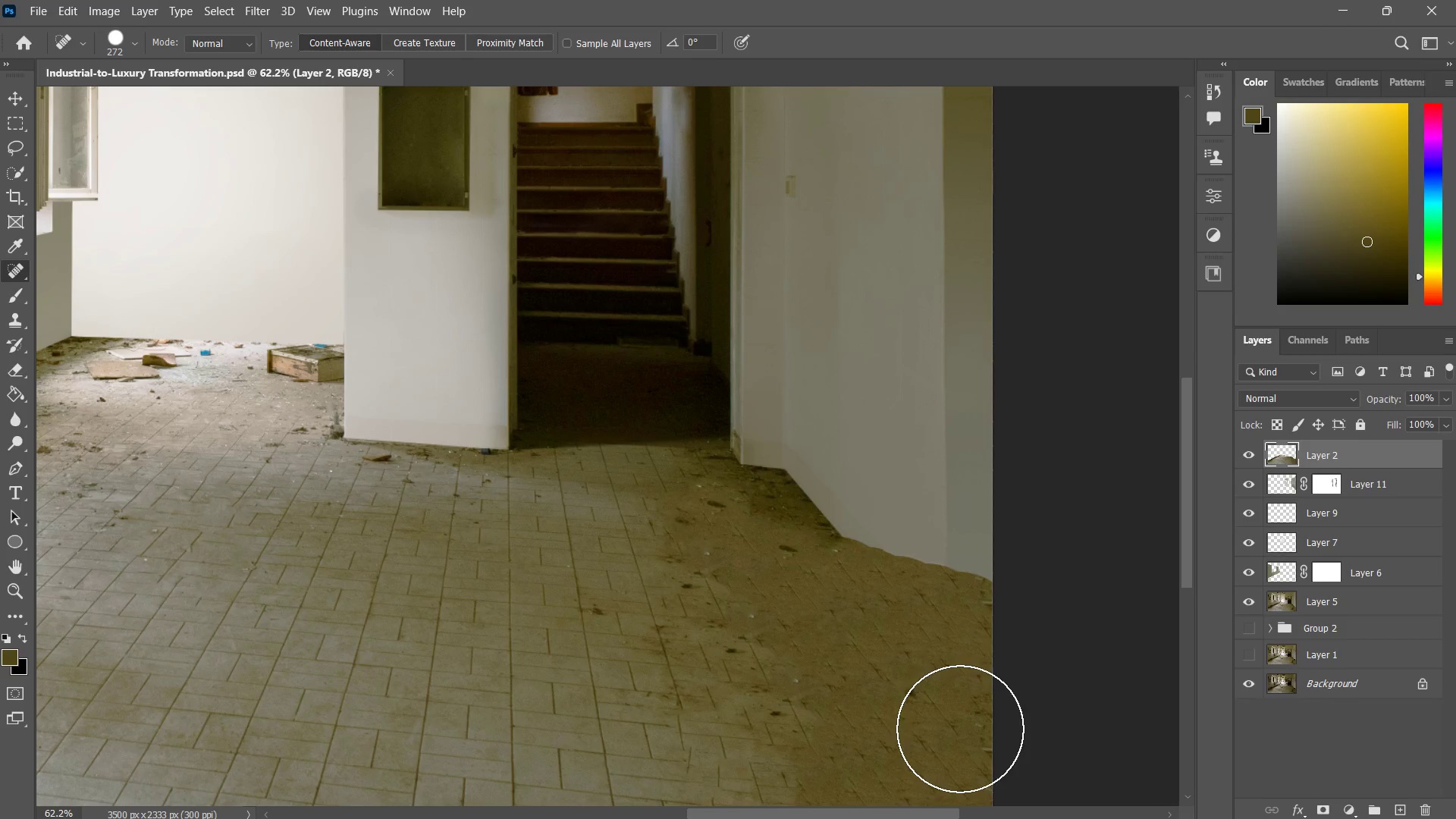 
key(Control+Z)
 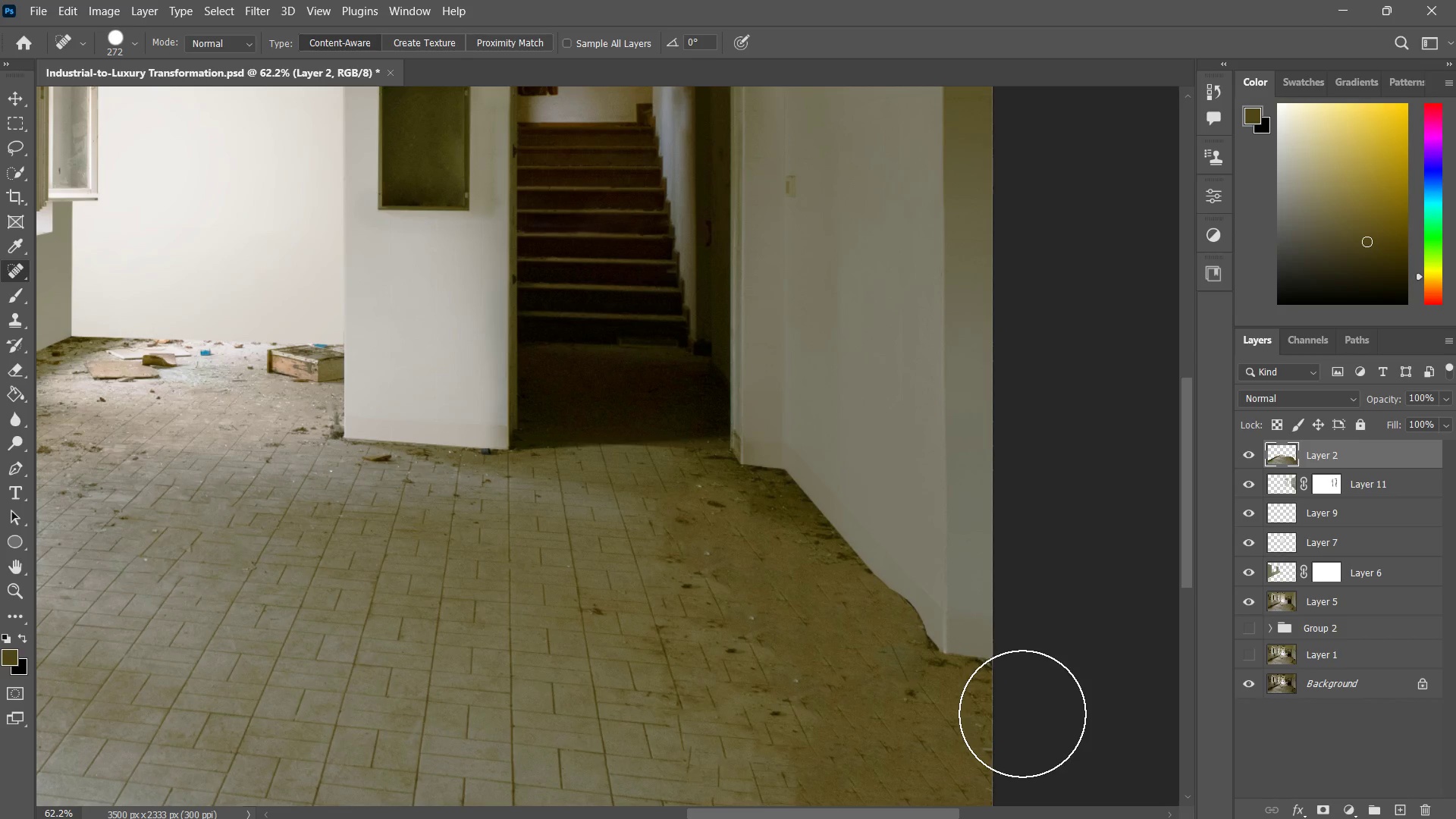 
key(Control+ControlLeft)
 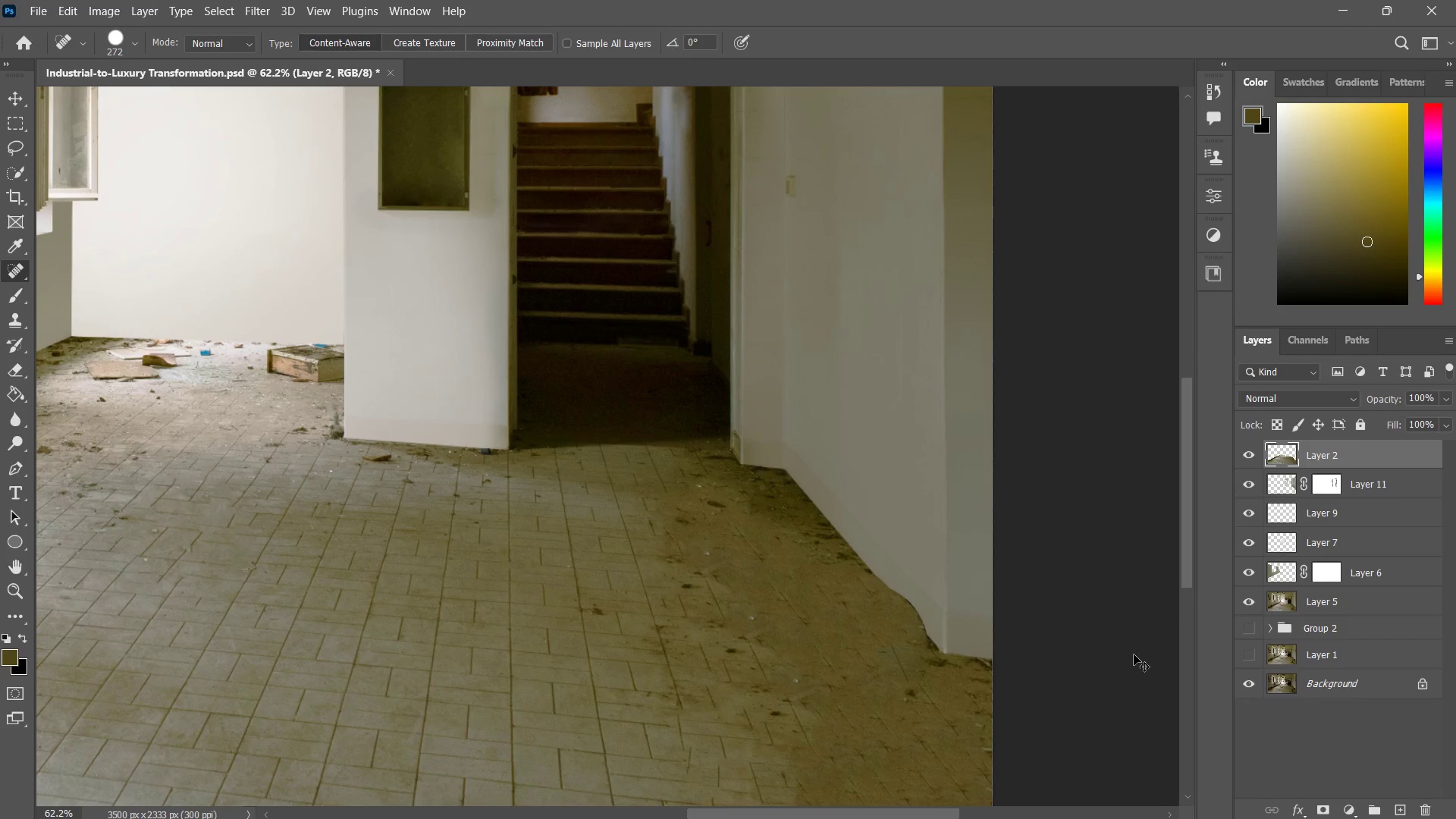 
key(Control+Z)
 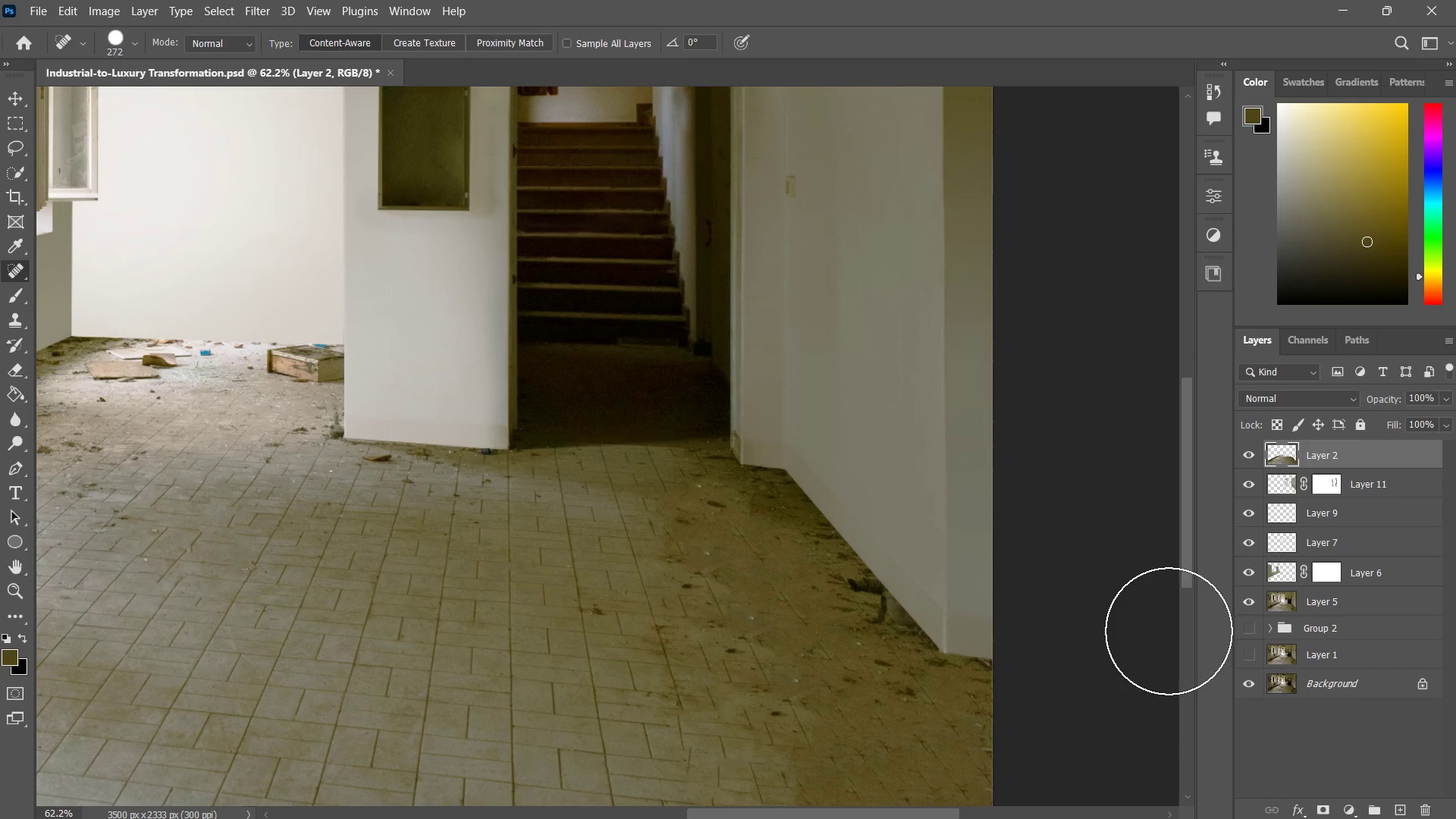 
key(Control+ControlLeft)
 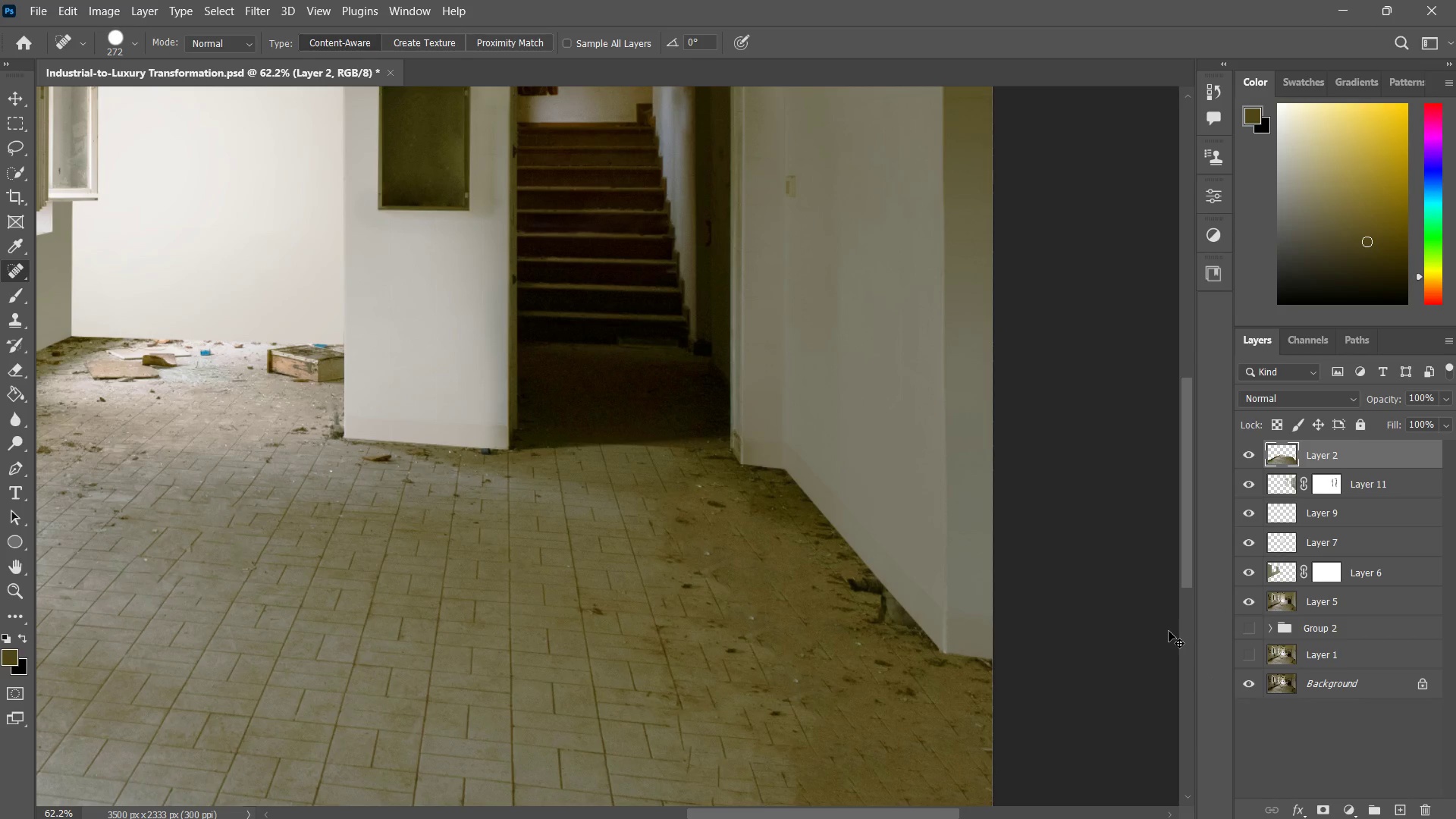 
key(Control+Z)
 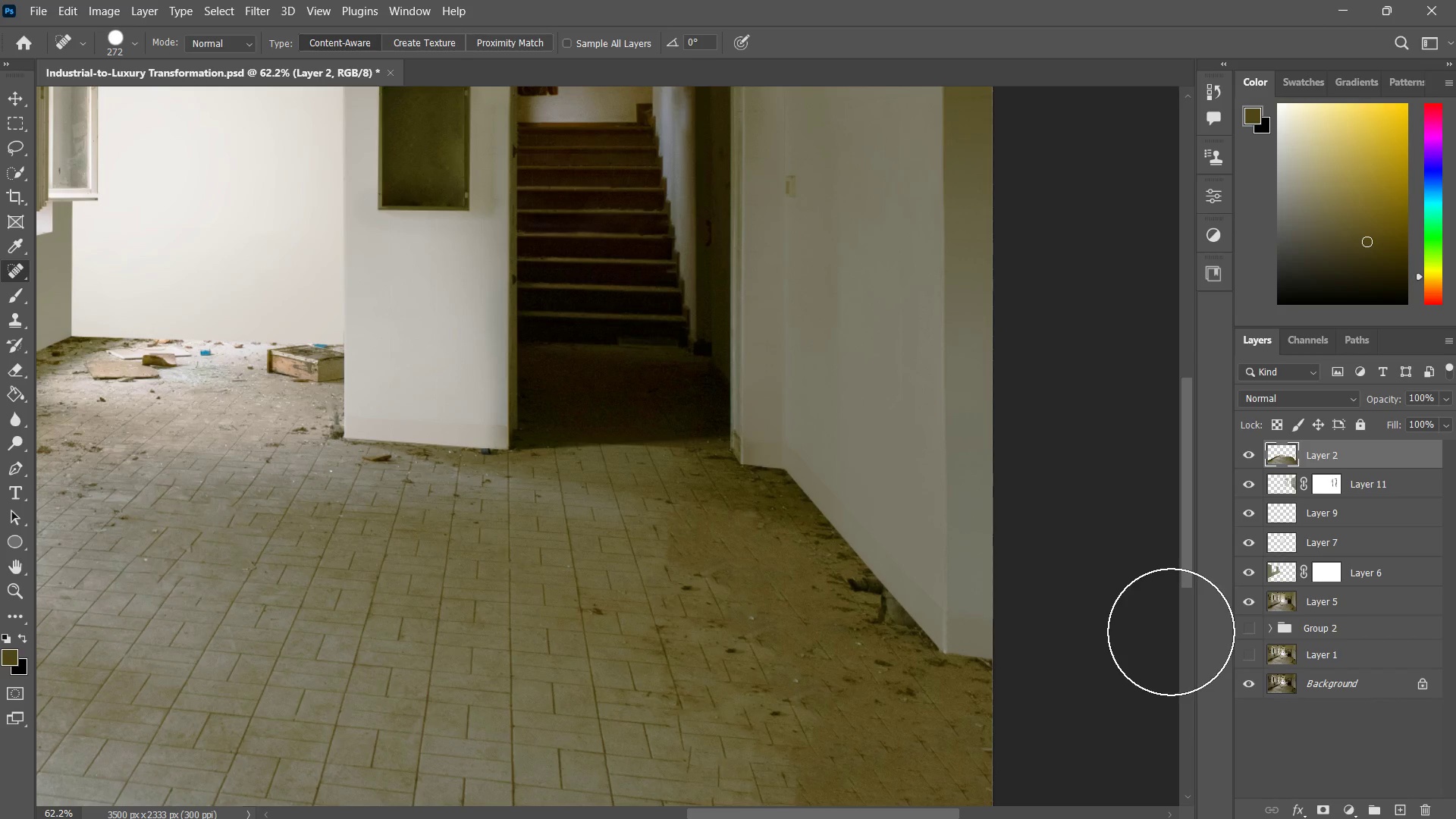 
key(Control+ControlLeft)
 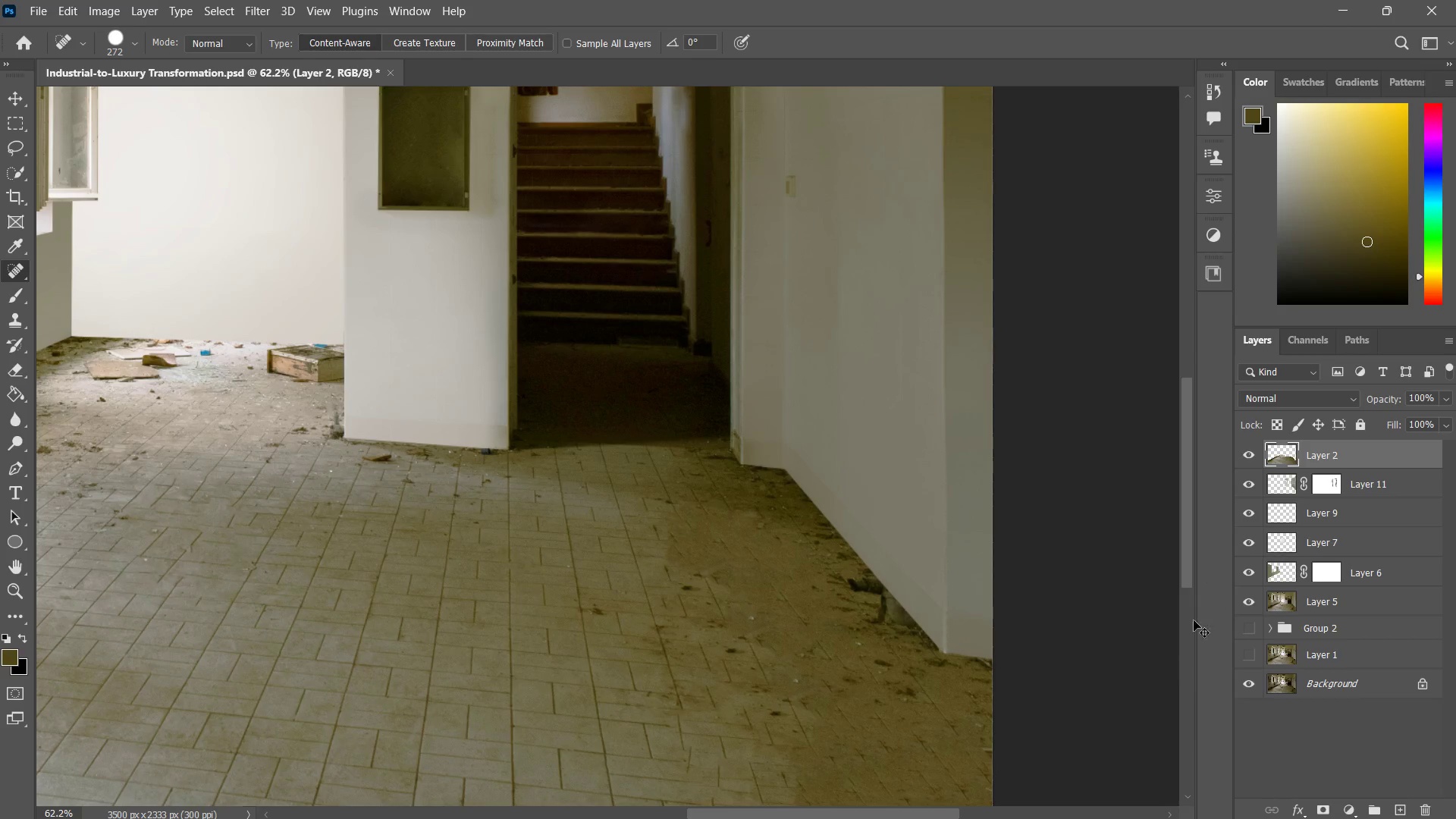 
key(Control+Z)
 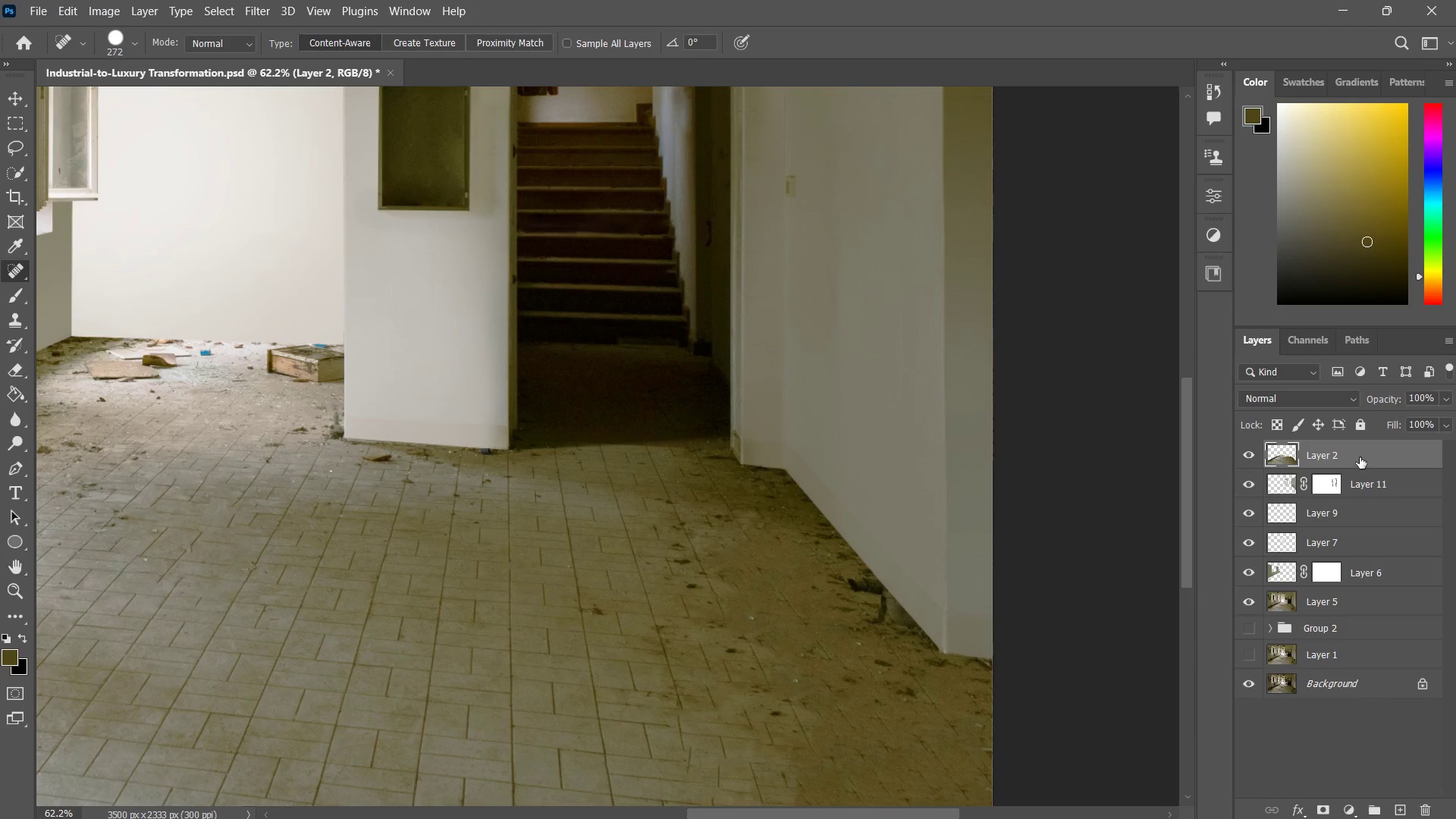 
left_click_drag(start_coordinate=[1360, 457], to_coordinate=[1352, 589])
 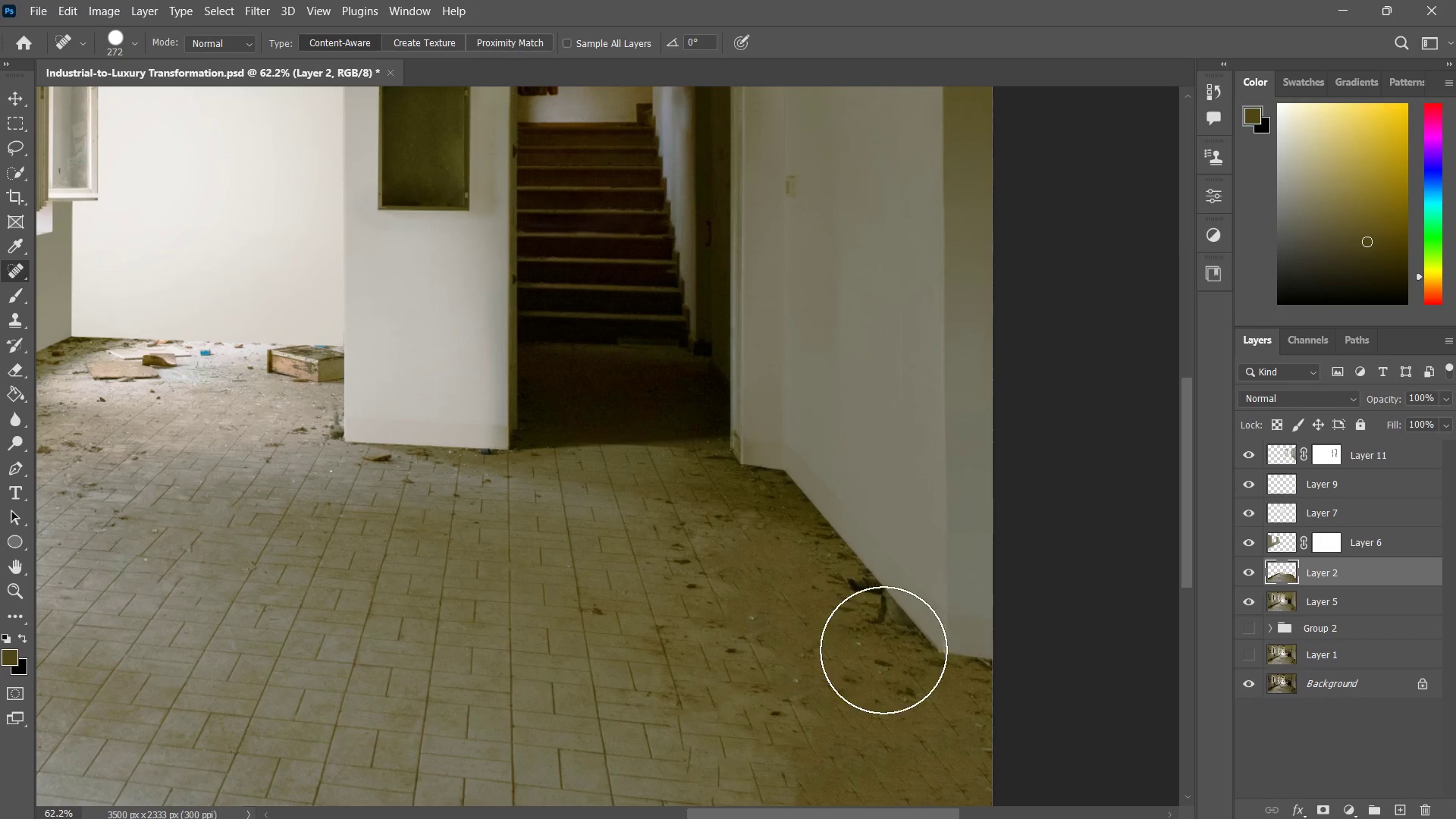 
left_click_drag(start_coordinate=[865, 639], to_coordinate=[860, 635])
 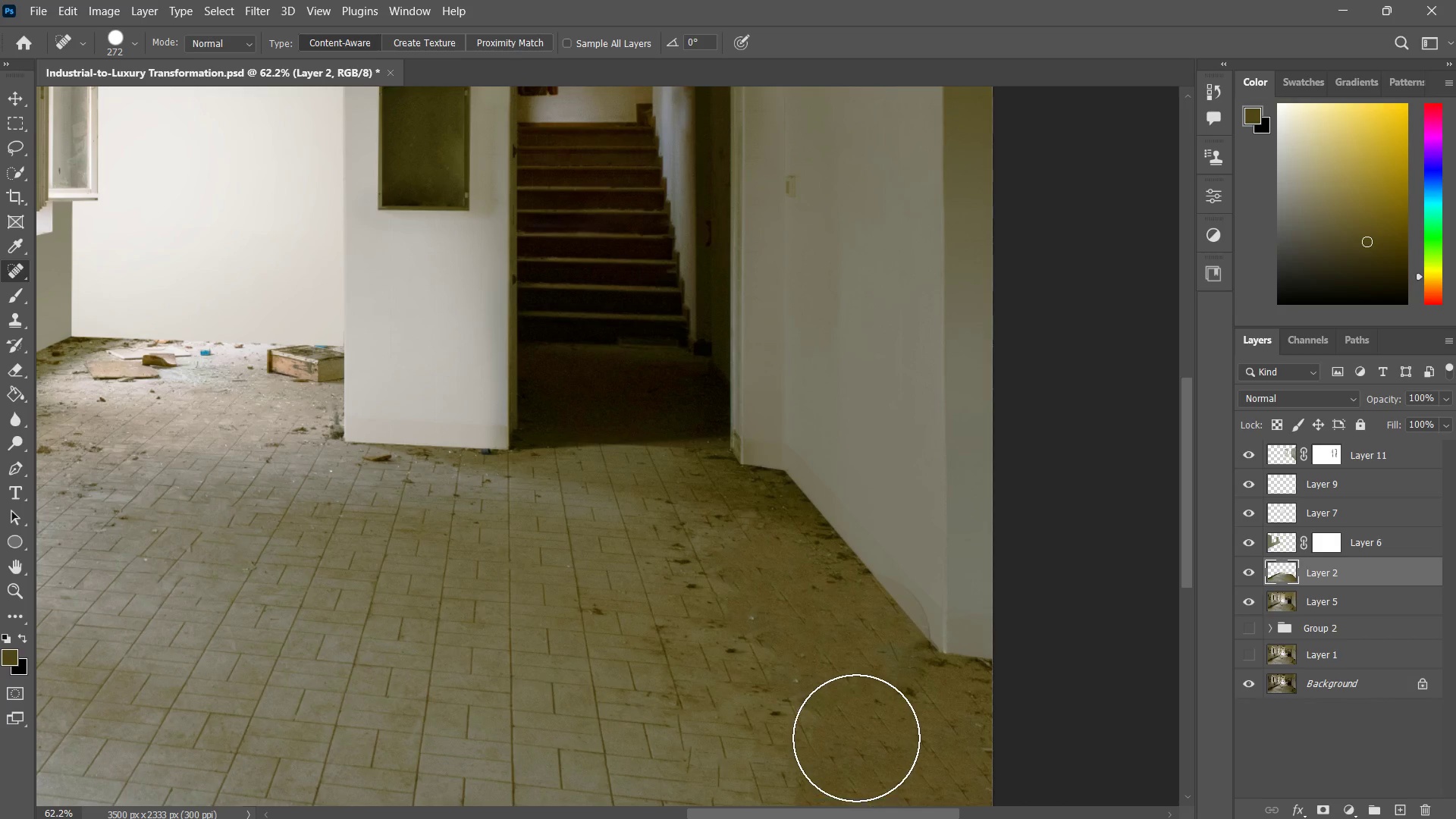 
key(Control+ControlLeft)
 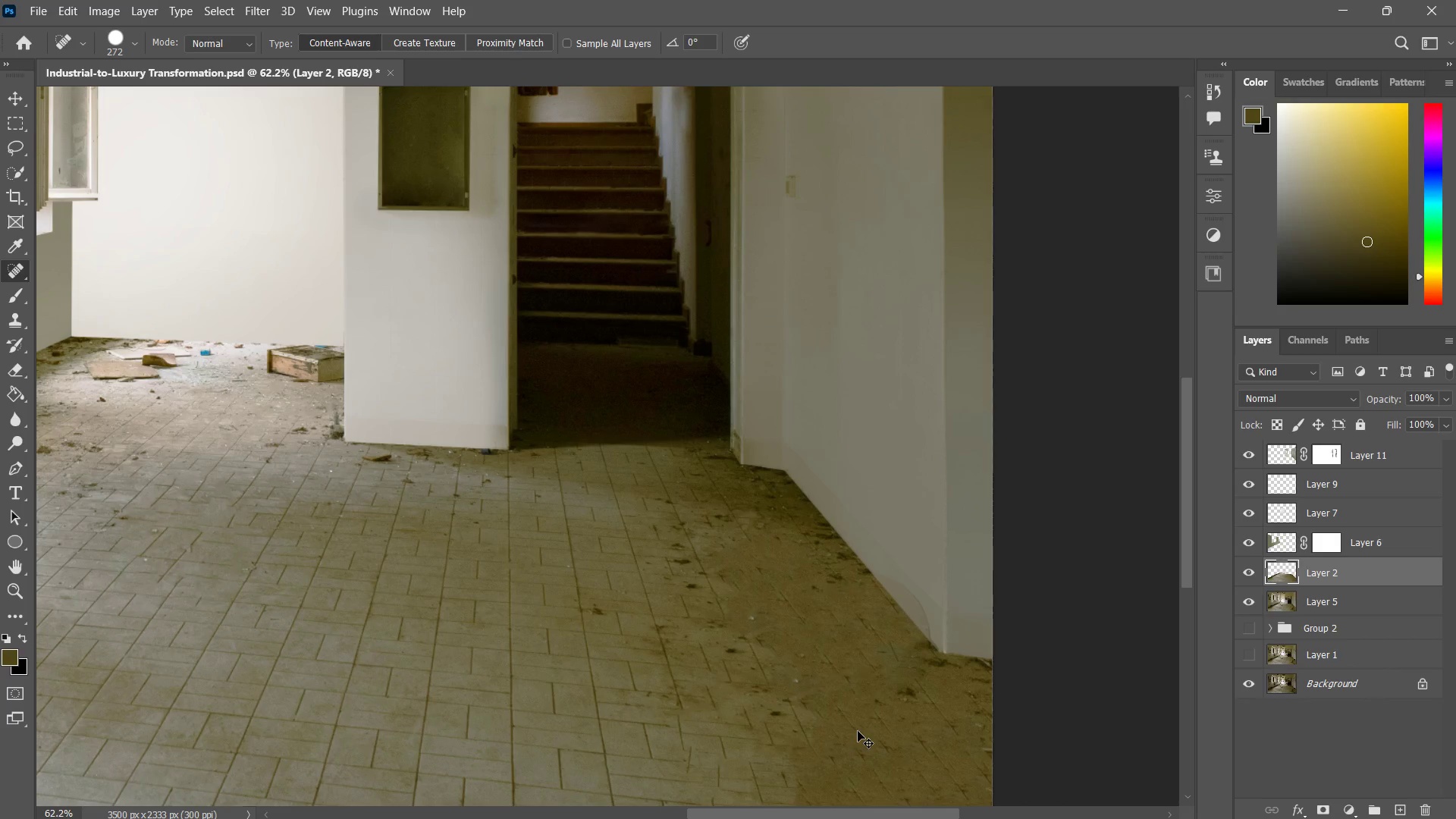 
key(Control+Z)
 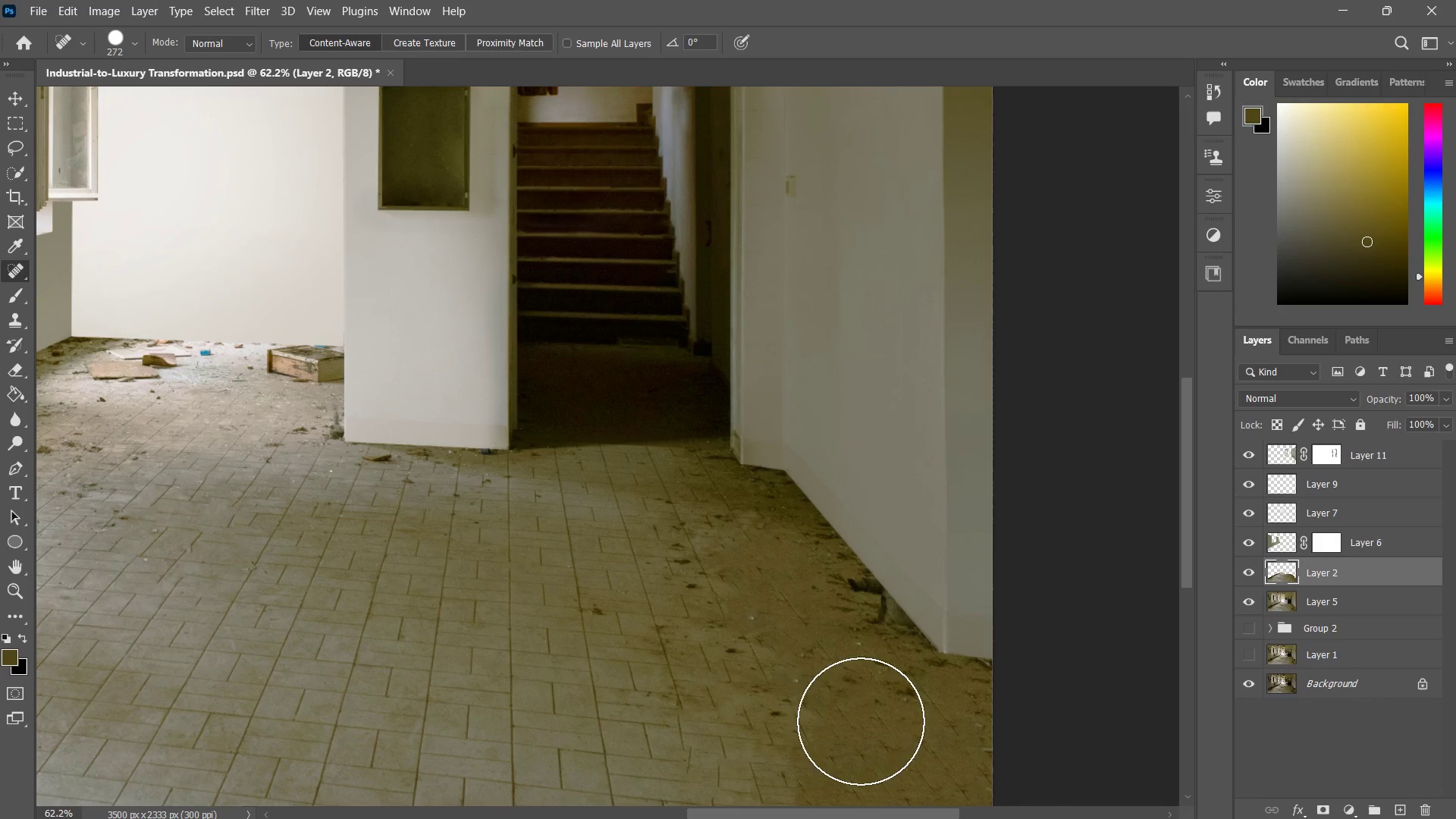 
hold_key(key=AltLeft, duration=1.11)
 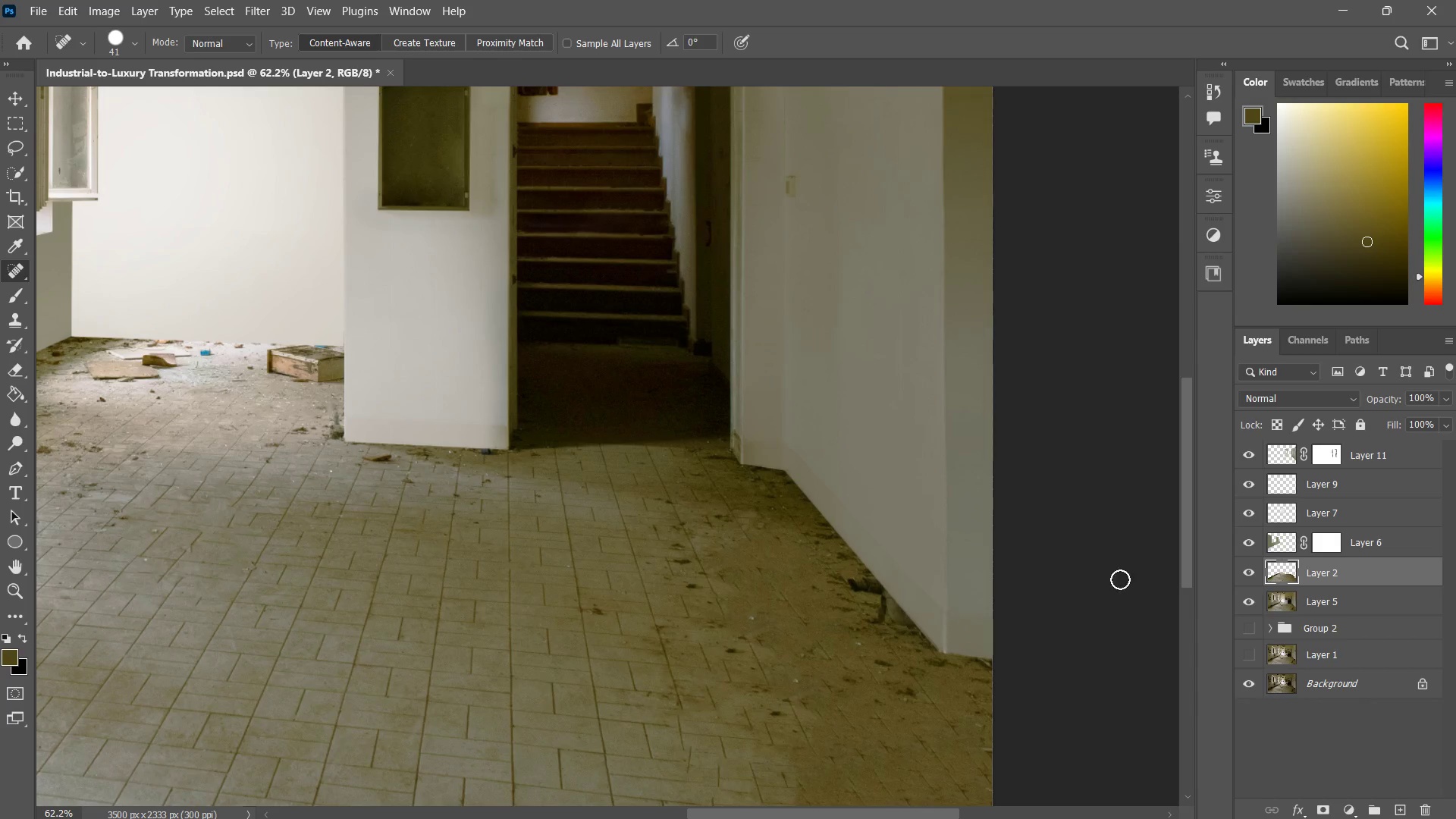 
hold_key(key=ControlLeft, duration=0.86)
 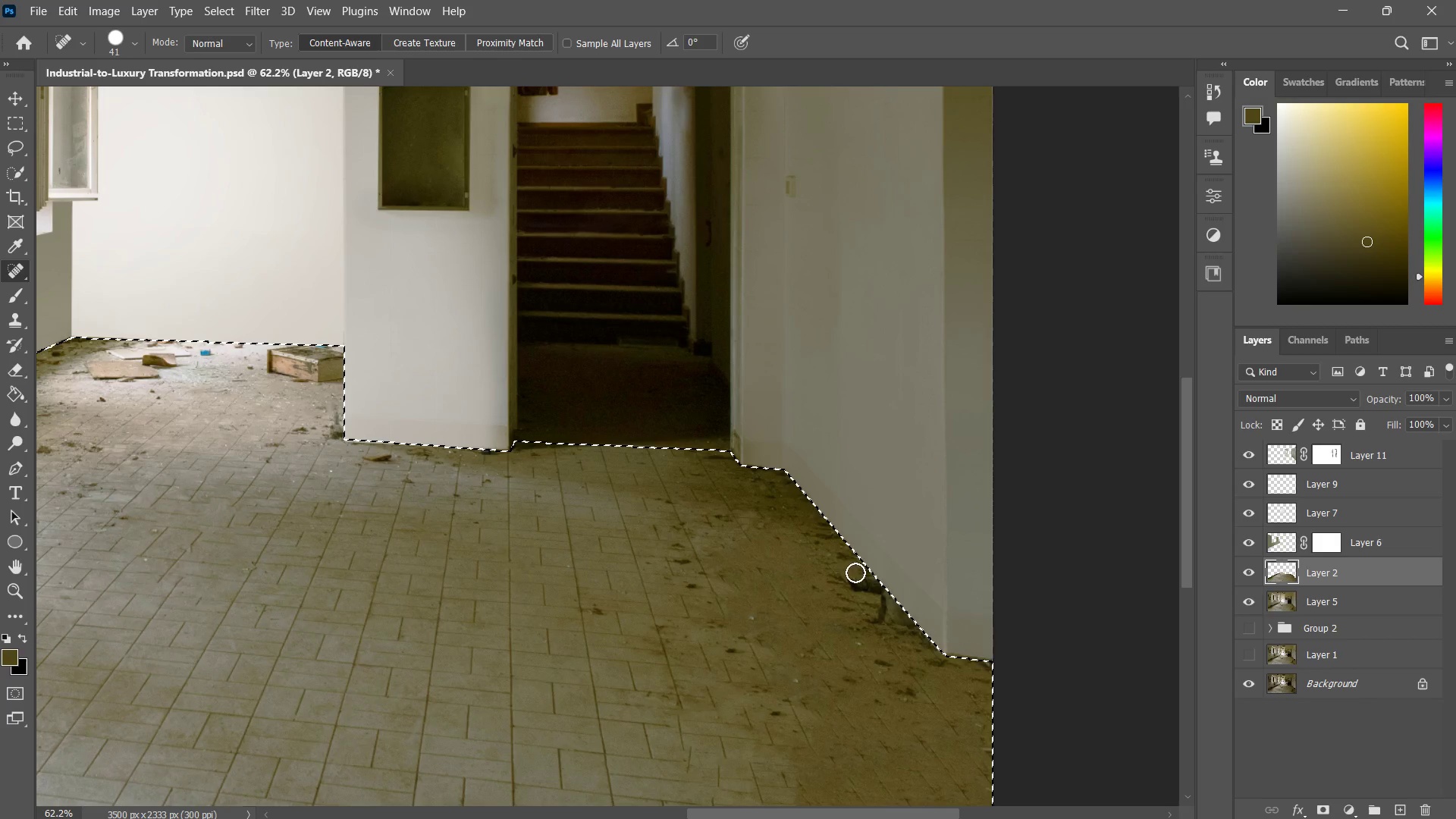 
left_click_drag(start_coordinate=[877, 570], to_coordinate=[961, 679])
 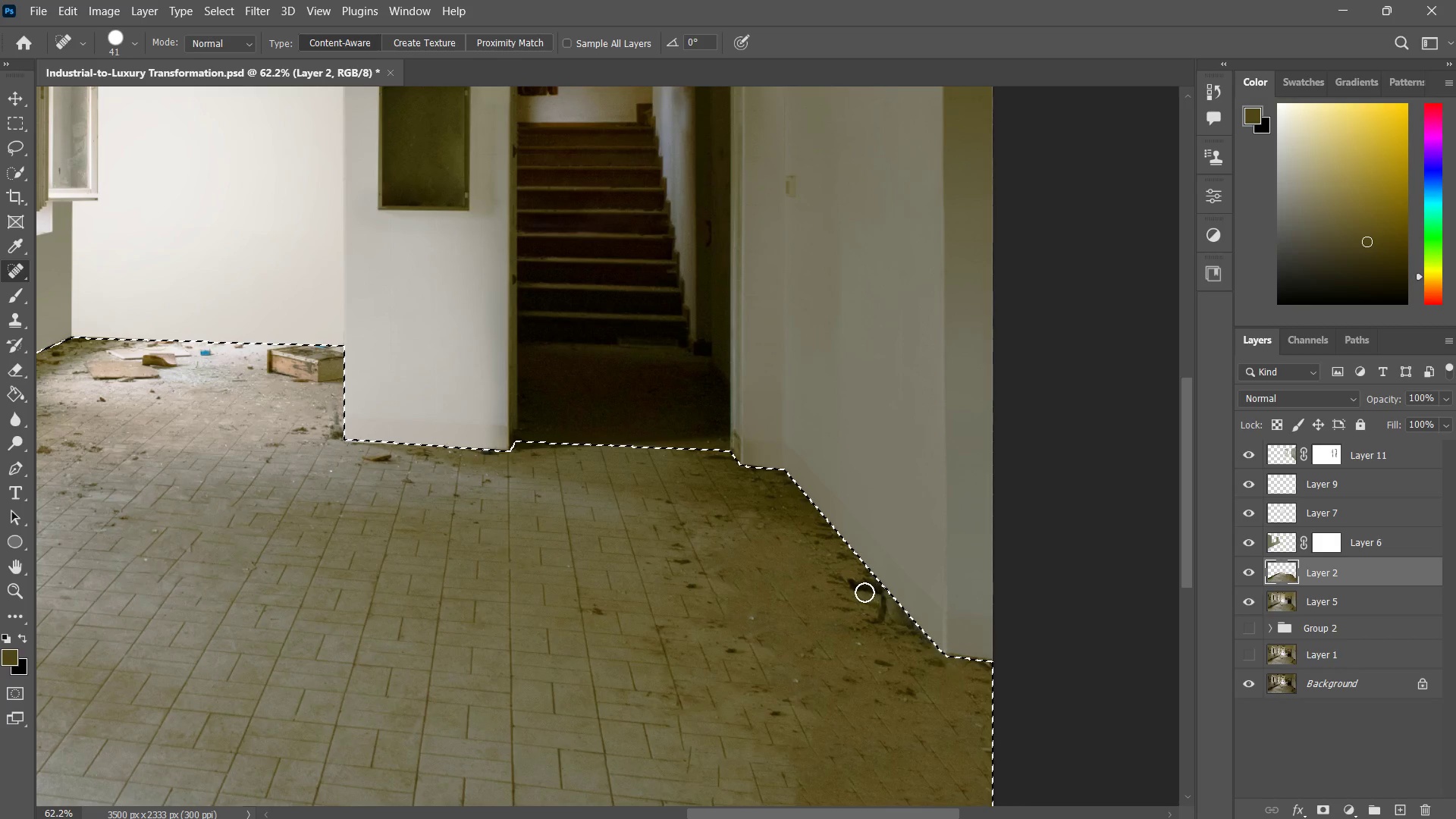 
left_click_drag(start_coordinate=[864, 592], to_coordinate=[943, 677])
 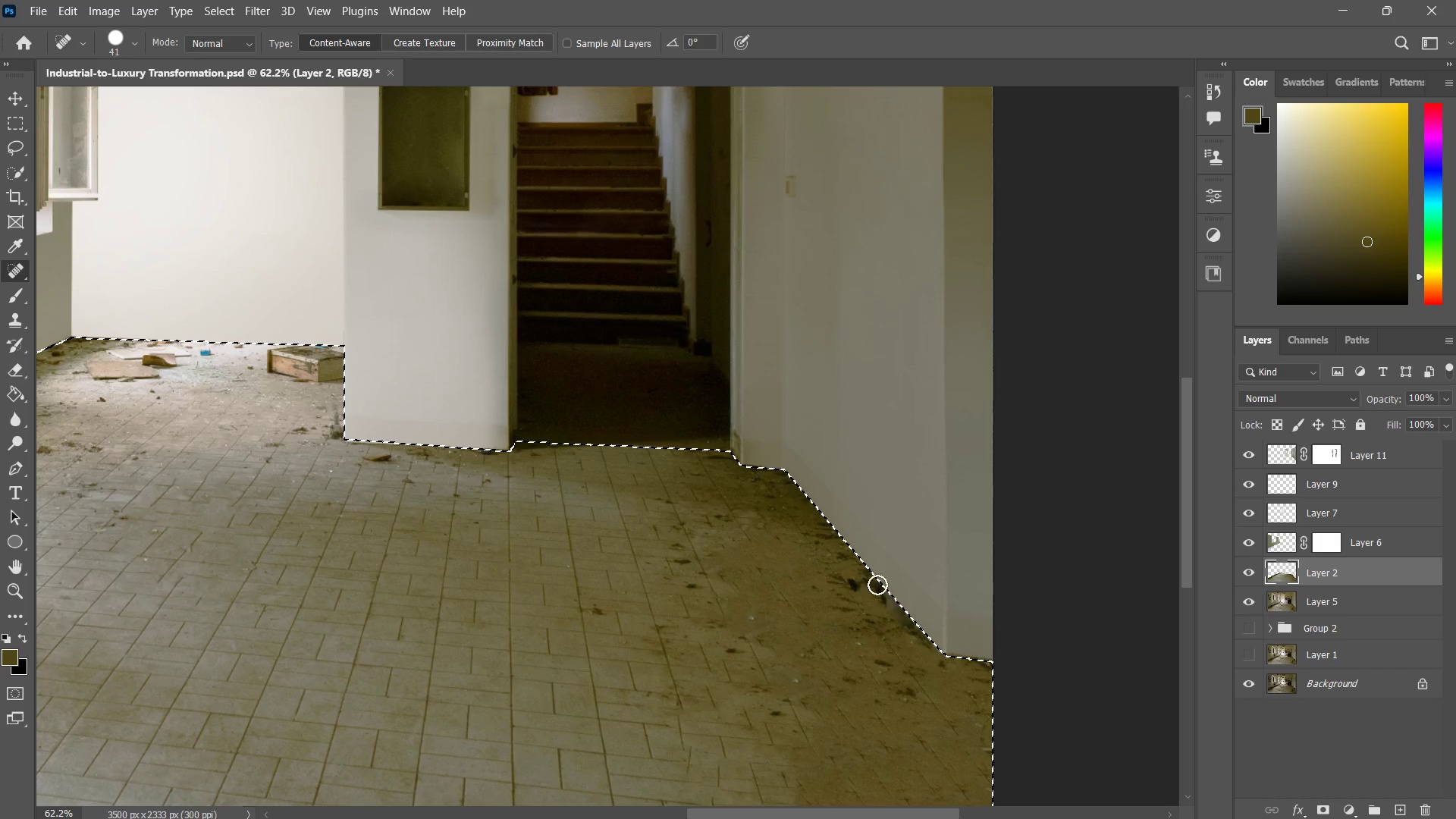 
left_click_drag(start_coordinate=[876, 581], to_coordinate=[930, 672])
 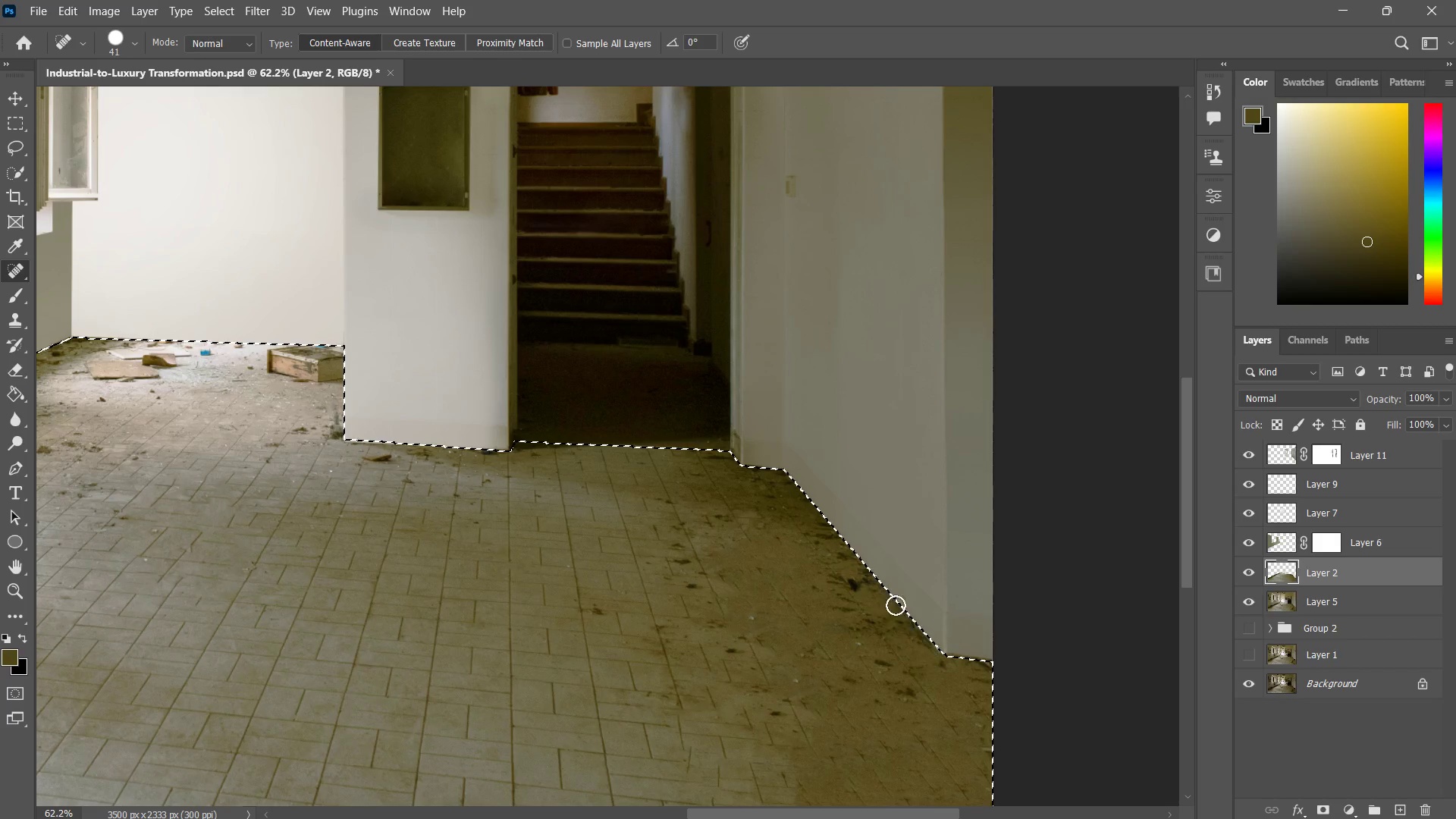 
left_click_drag(start_coordinate=[896, 605], to_coordinate=[981, 711])
 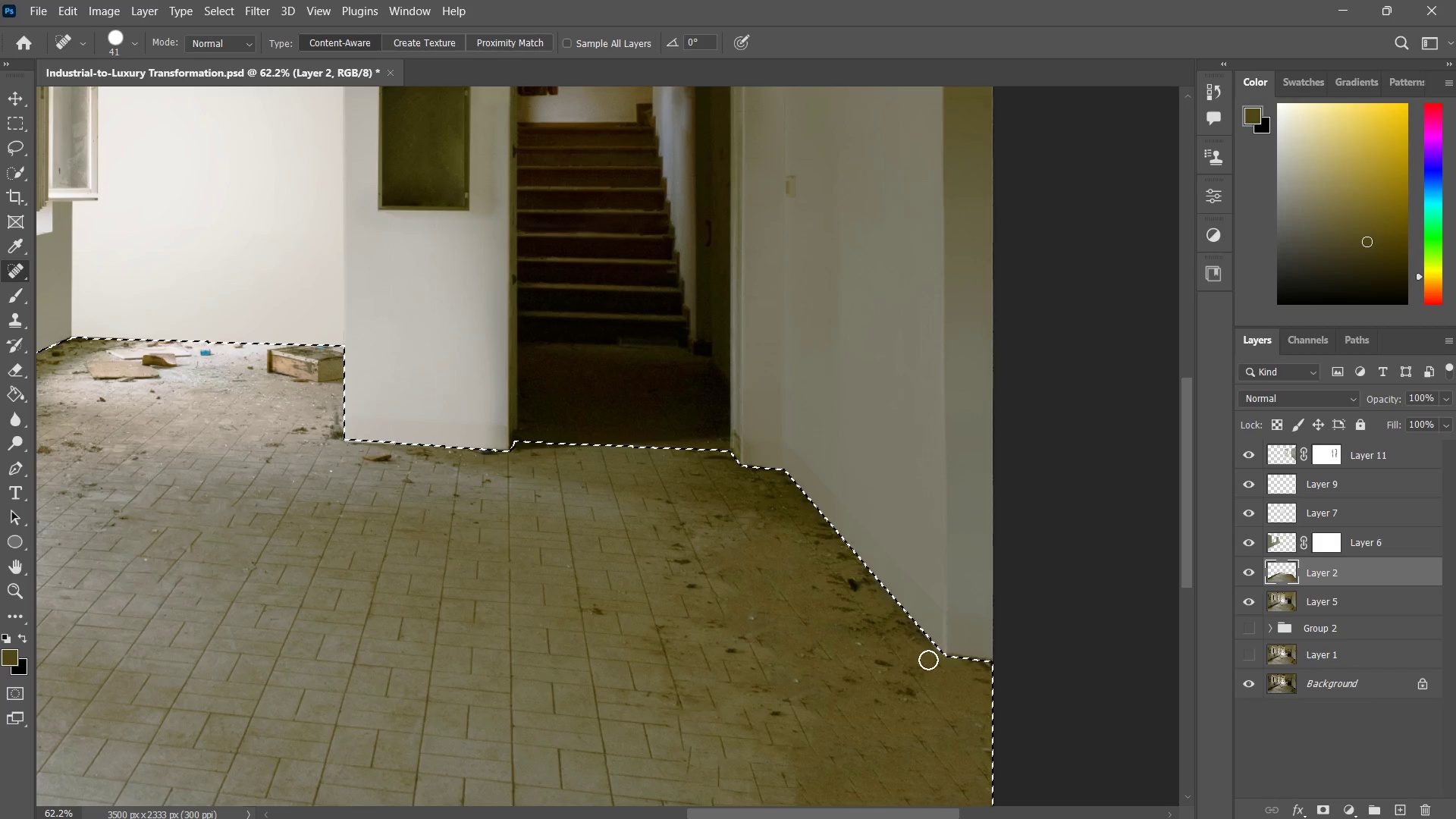 
left_click_drag(start_coordinate=[907, 629], to_coordinate=[972, 646])
 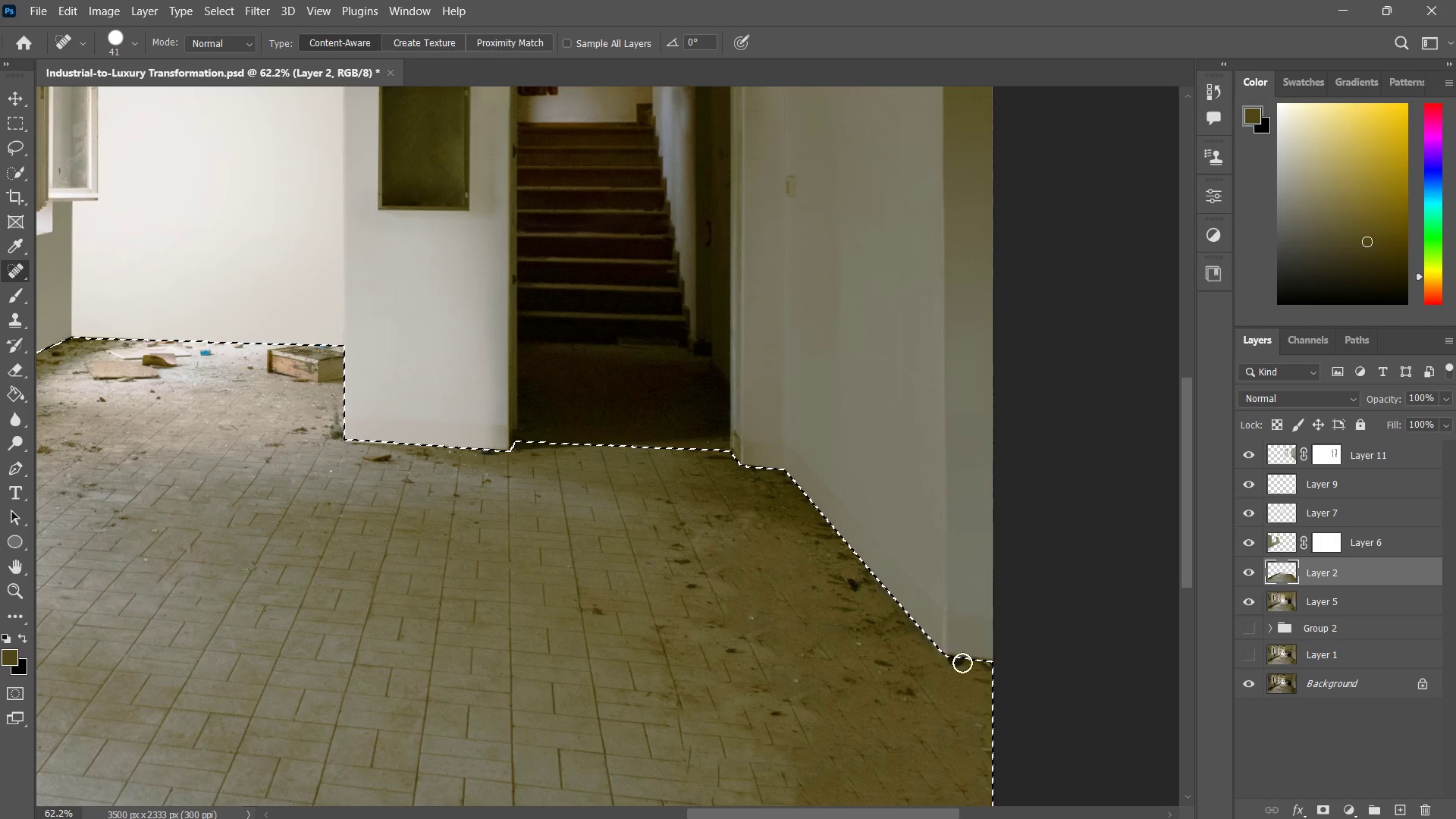 
left_click_drag(start_coordinate=[956, 657], to_coordinate=[1003, 670])
 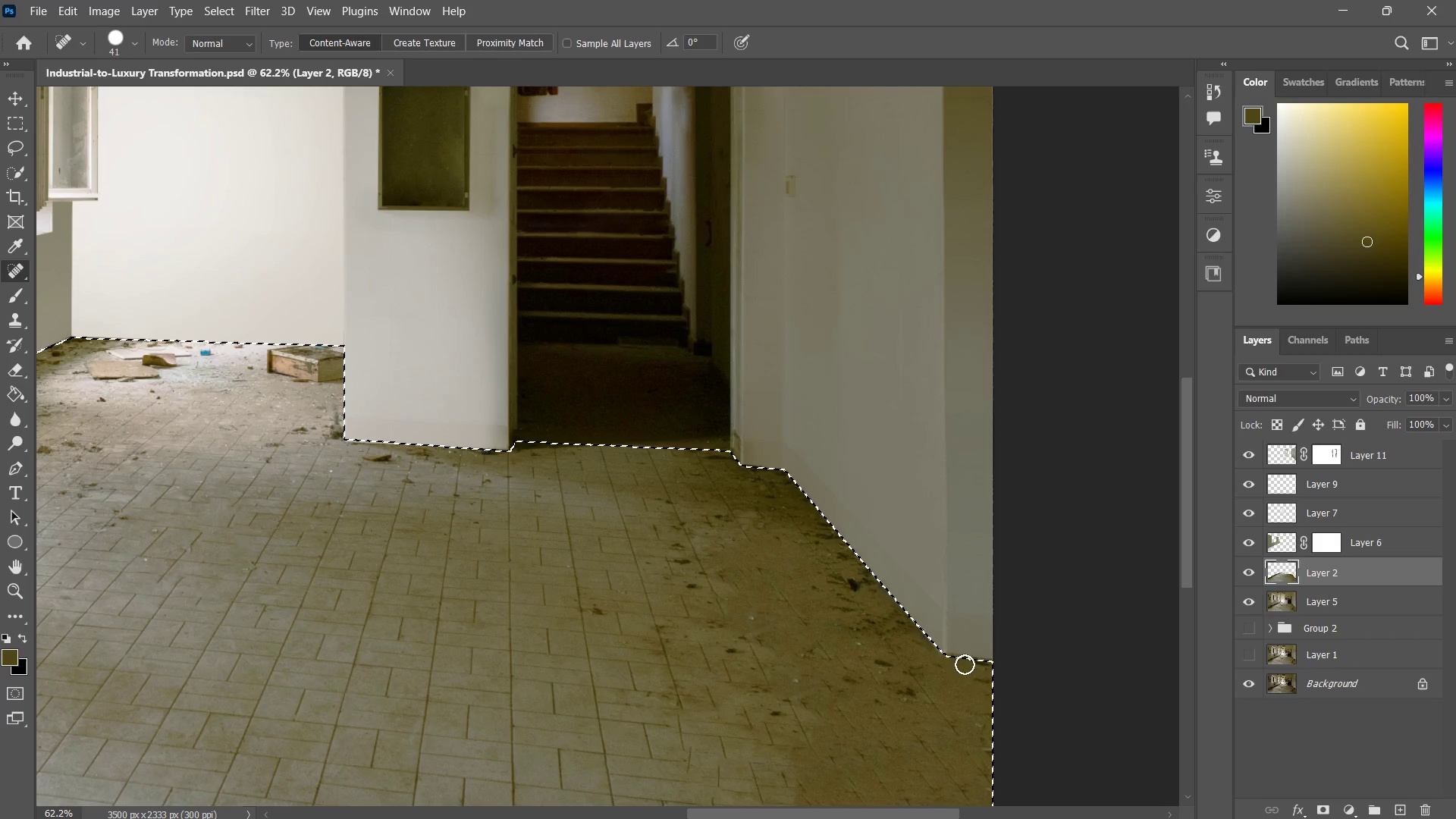 
left_click_drag(start_coordinate=[965, 664], to_coordinate=[1003, 670])
 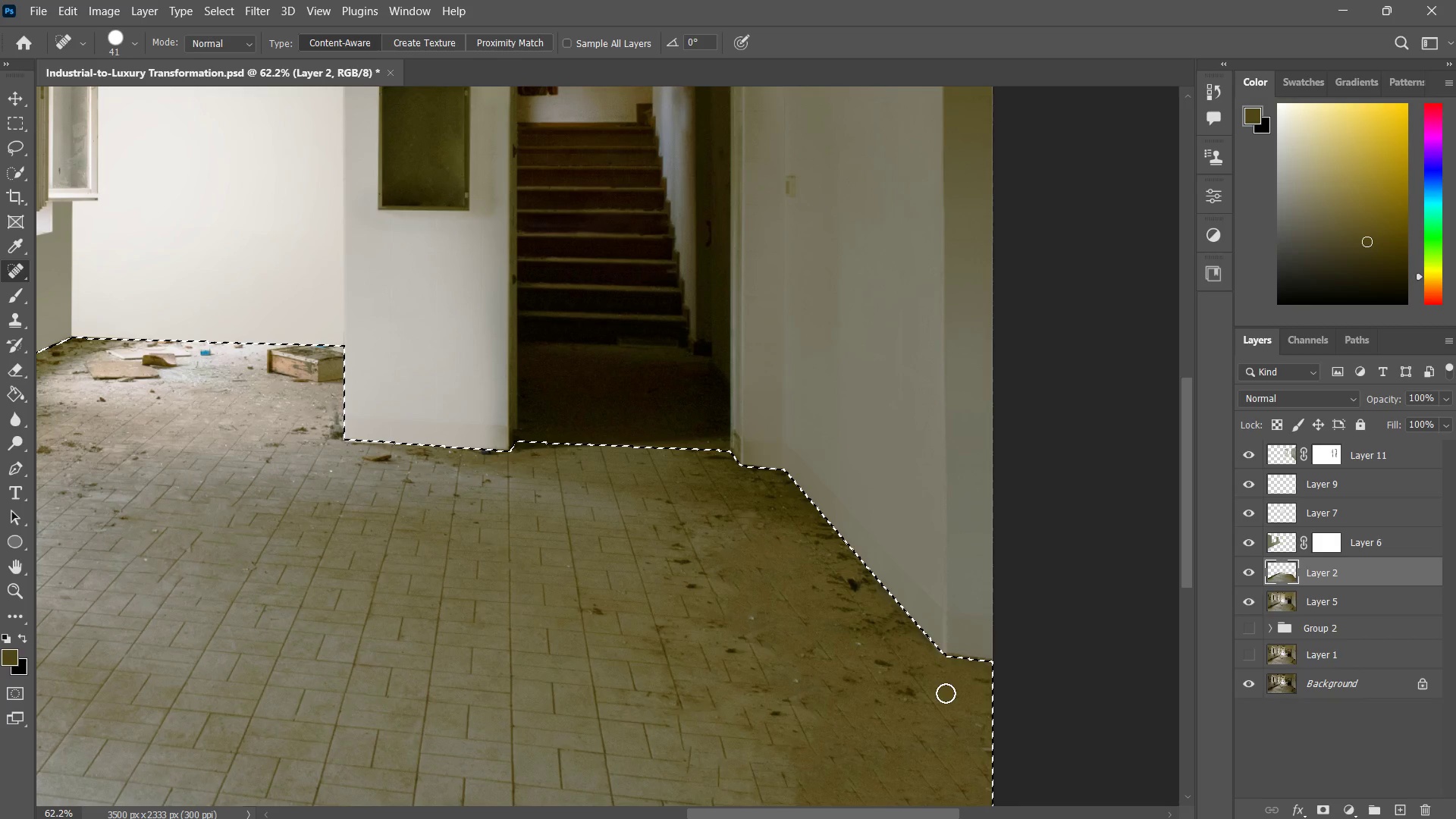 
left_click_drag(start_coordinate=[943, 690], to_coordinate=[1021, 697])
 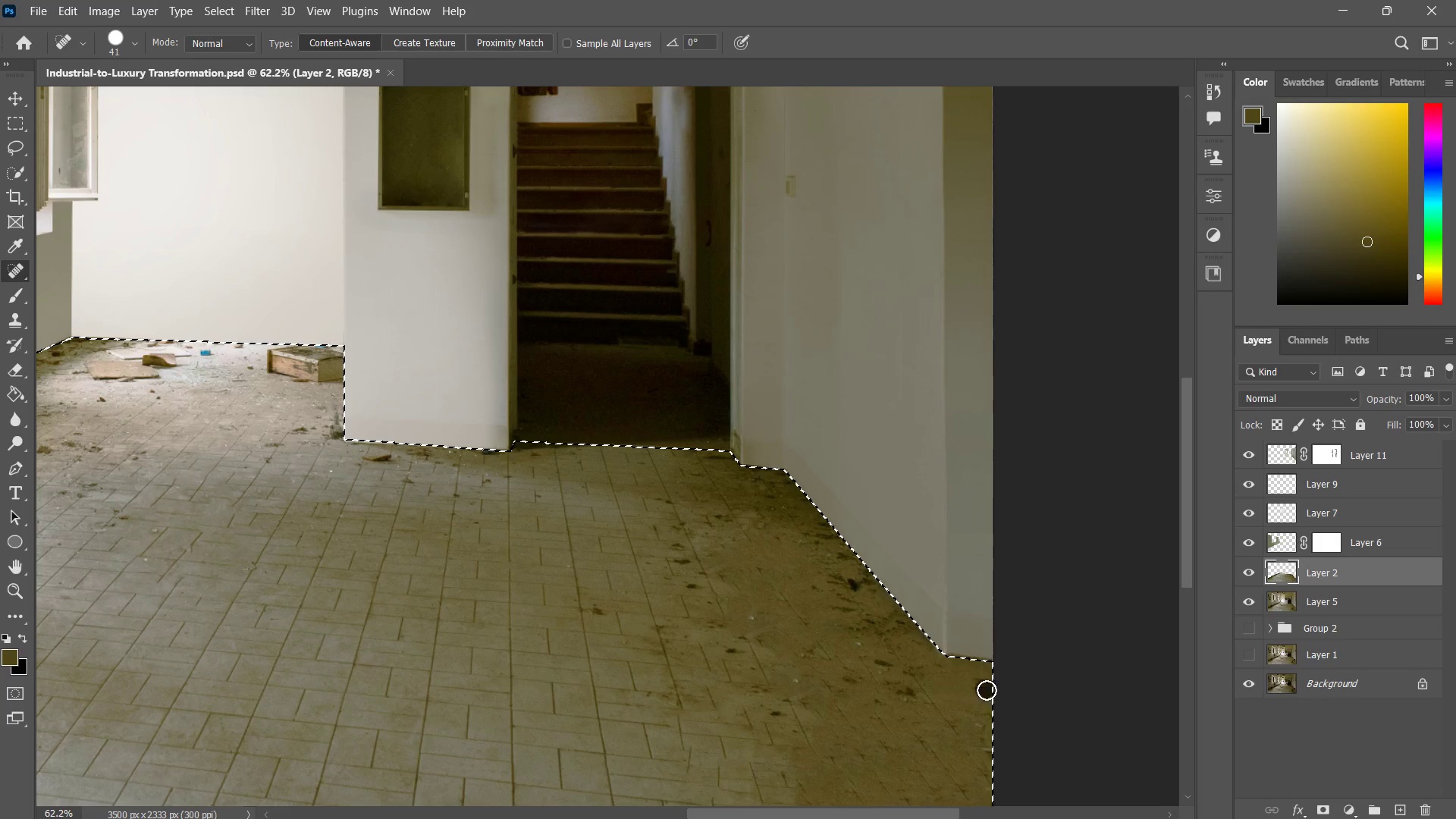 
left_click_drag(start_coordinate=[984, 689], to_coordinate=[1012, 690])
 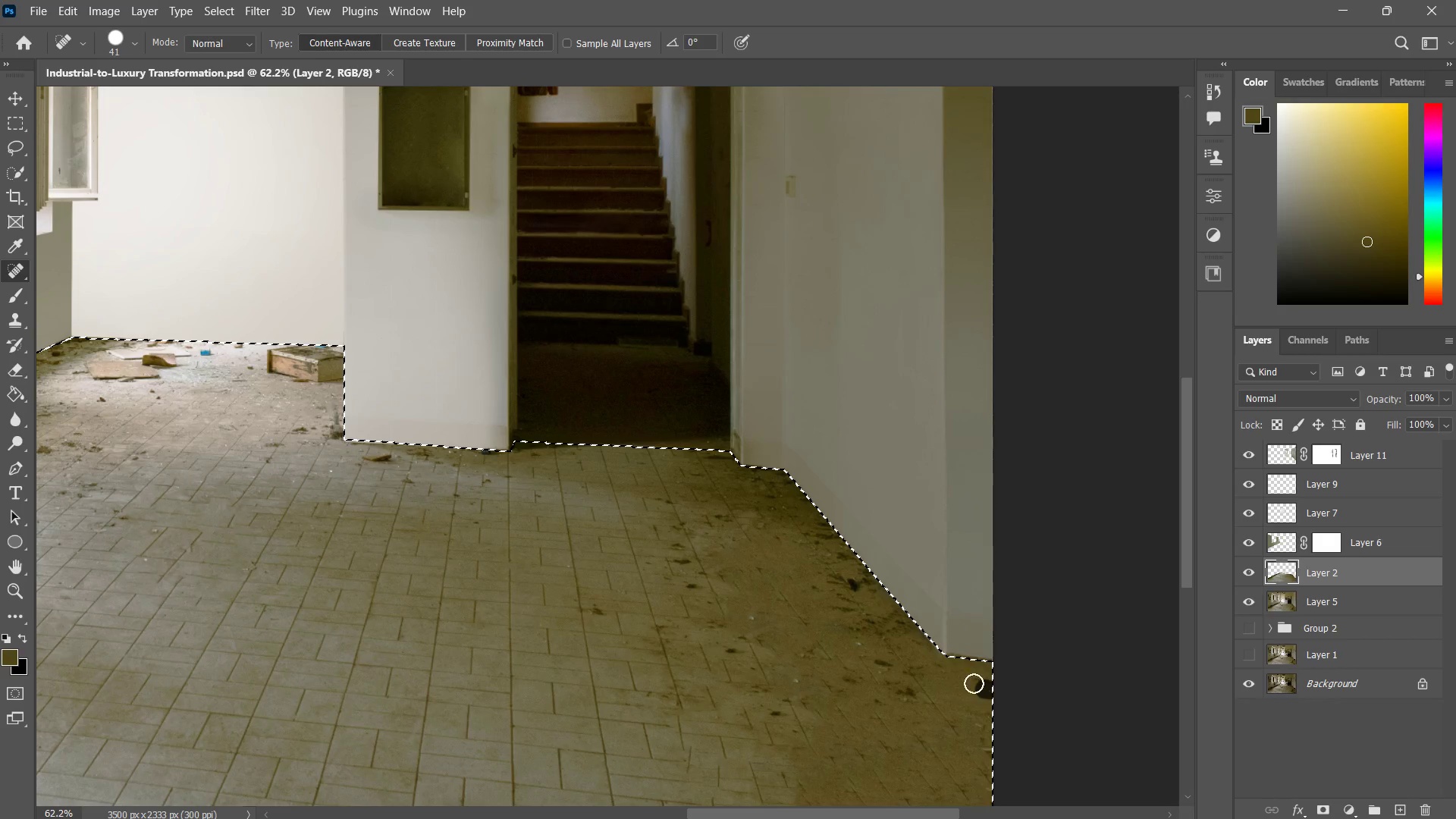 
left_click_drag(start_coordinate=[974, 683], to_coordinate=[997, 682])
 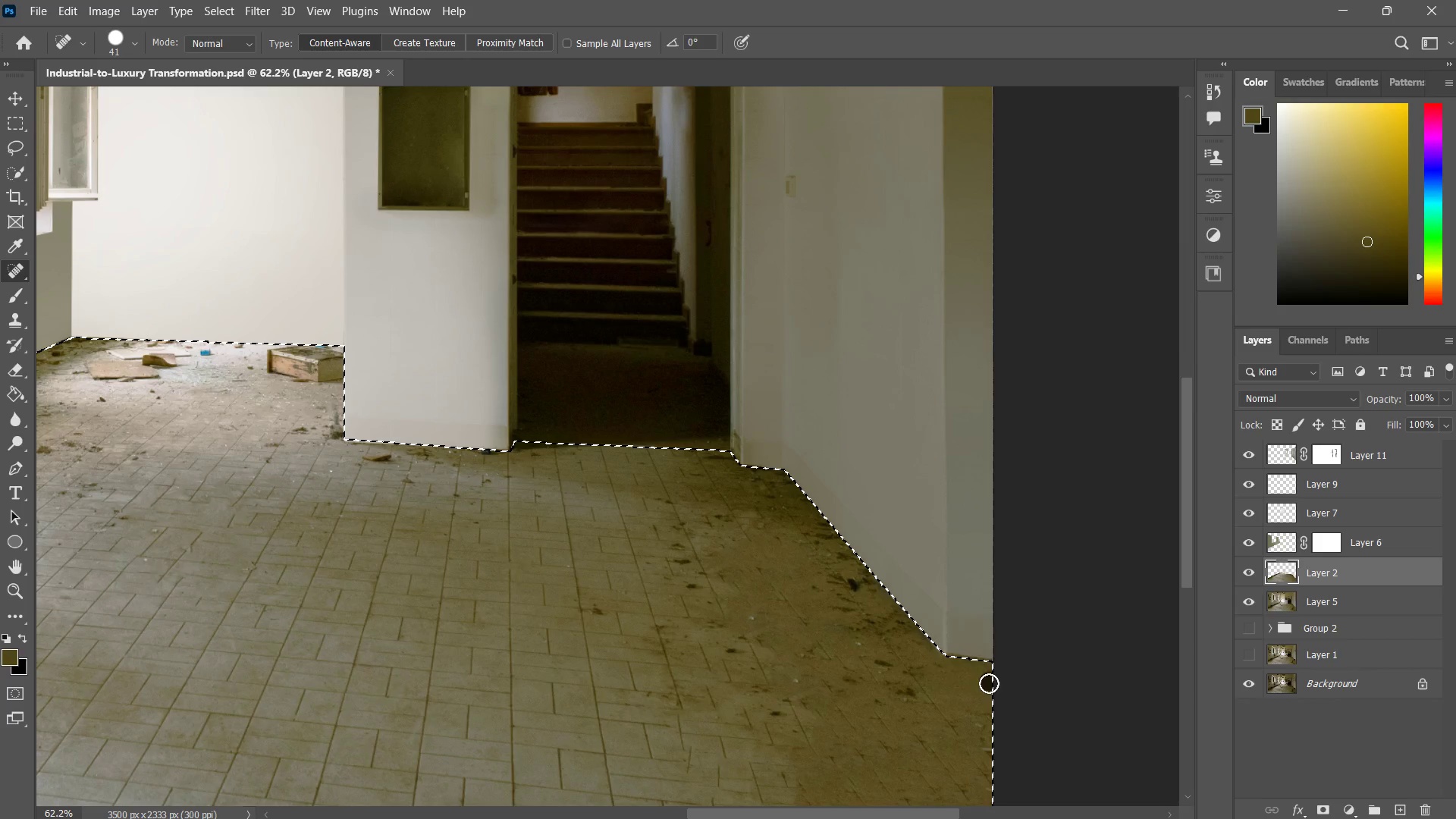 
left_click_drag(start_coordinate=[989, 682], to_coordinate=[1000, 683])
 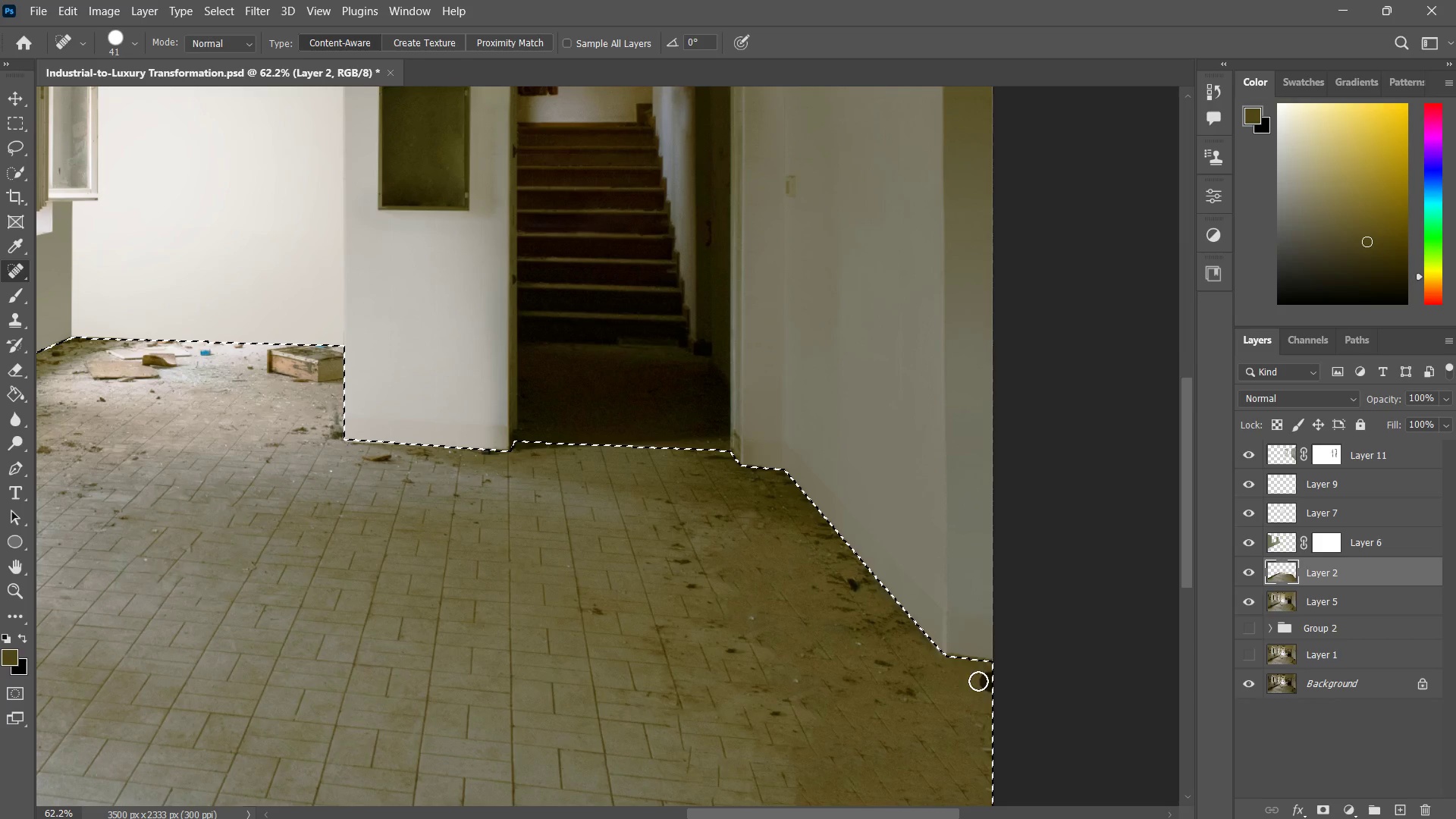 
left_click_drag(start_coordinate=[978, 681], to_coordinate=[987, 730])
 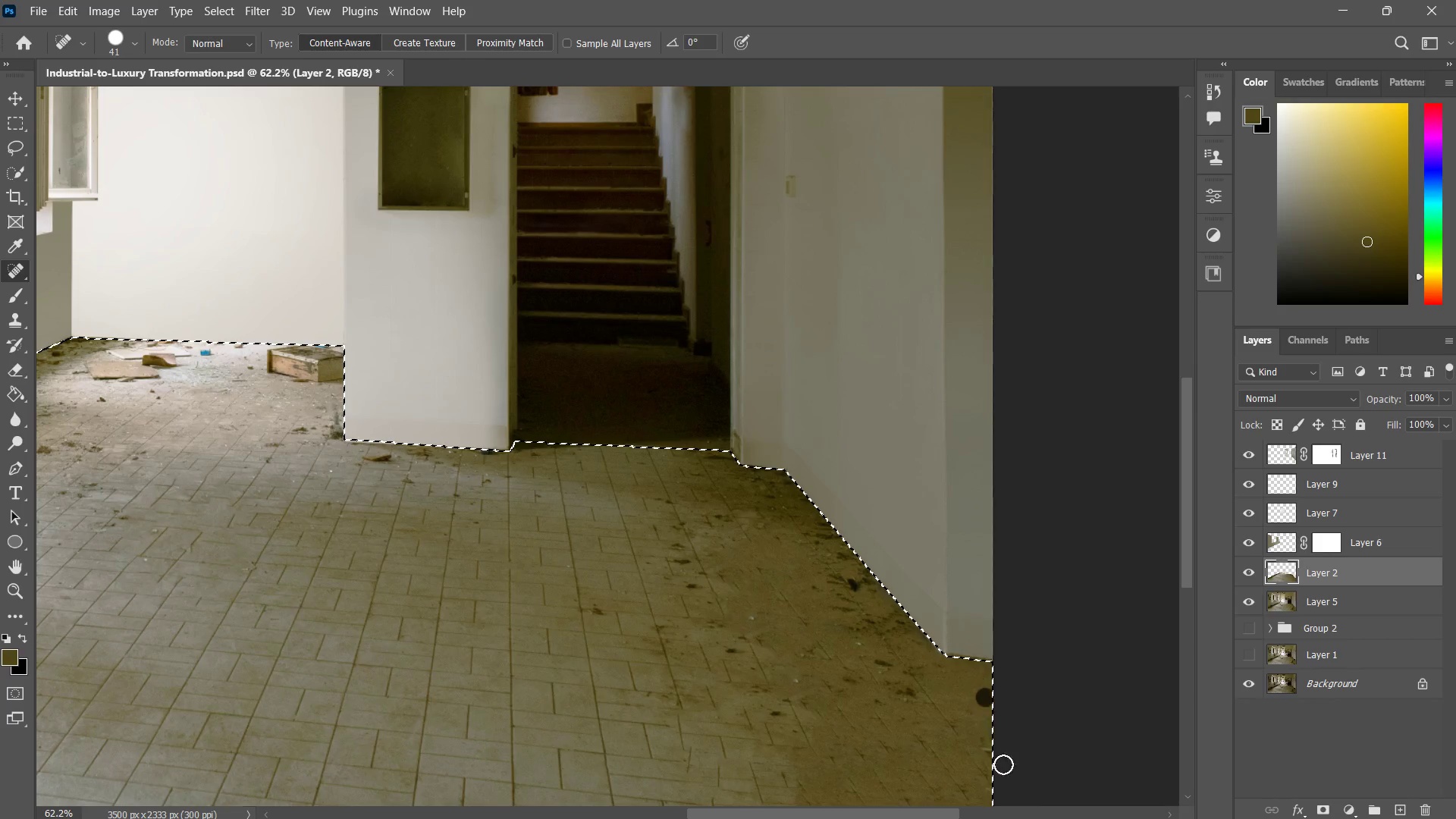 
left_click_drag(start_coordinate=[985, 698], to_coordinate=[1006, 774])
 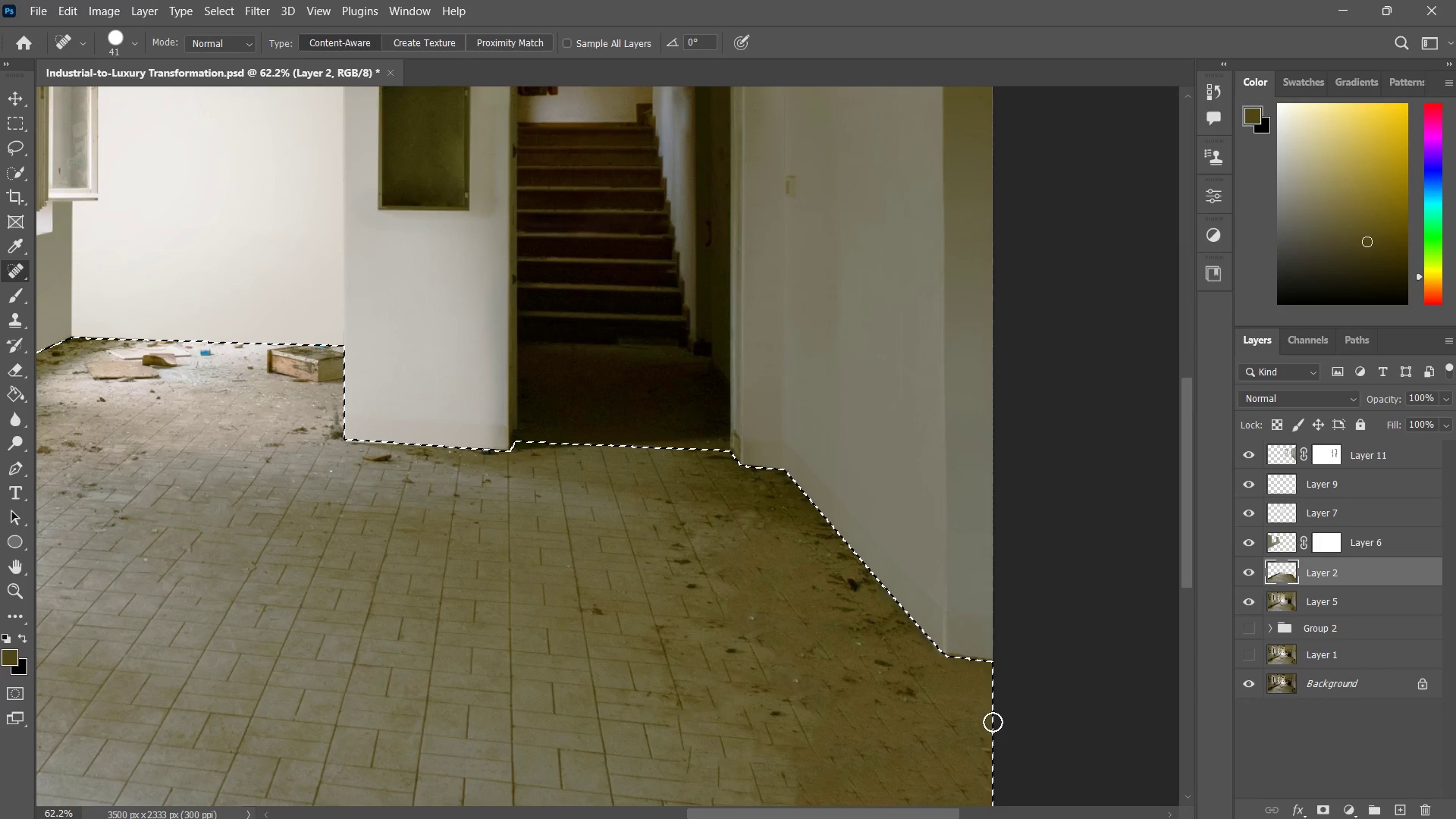 
left_click_drag(start_coordinate=[993, 714], to_coordinate=[993, 780])
 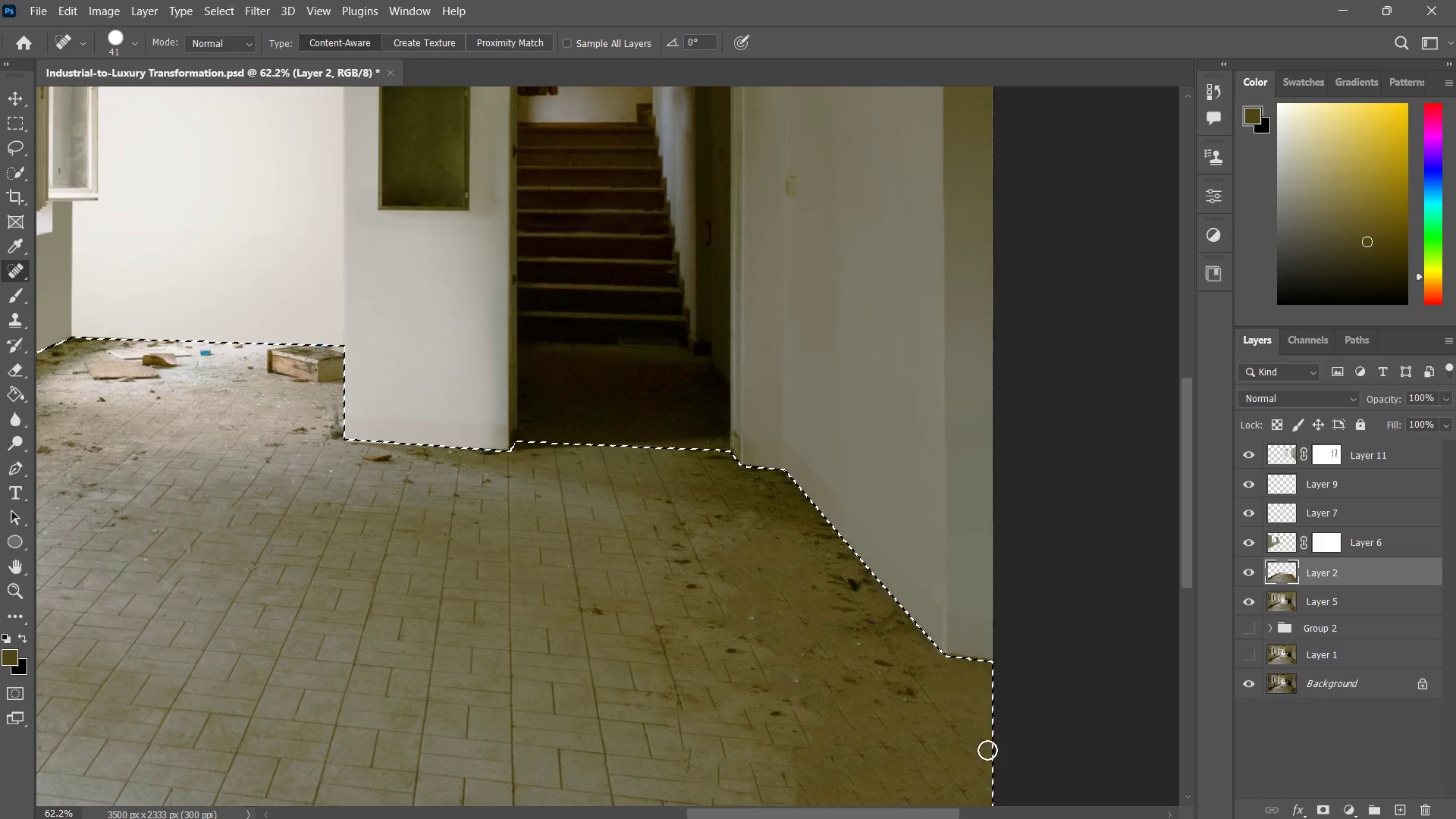 
left_click_drag(start_coordinate=[985, 733], to_coordinate=[999, 805])
 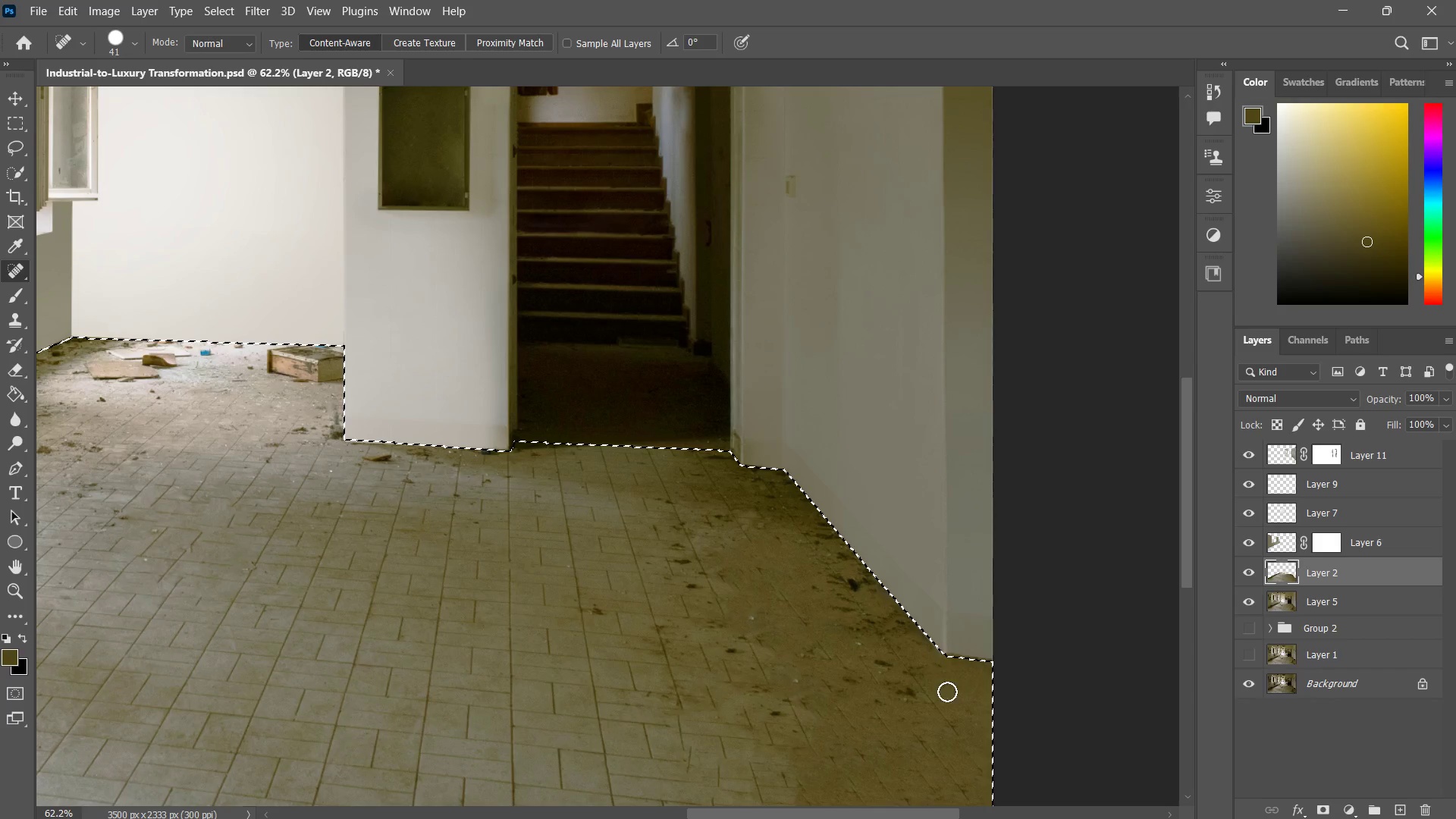 
left_click_drag(start_coordinate=[947, 692], to_coordinate=[865, 597])
 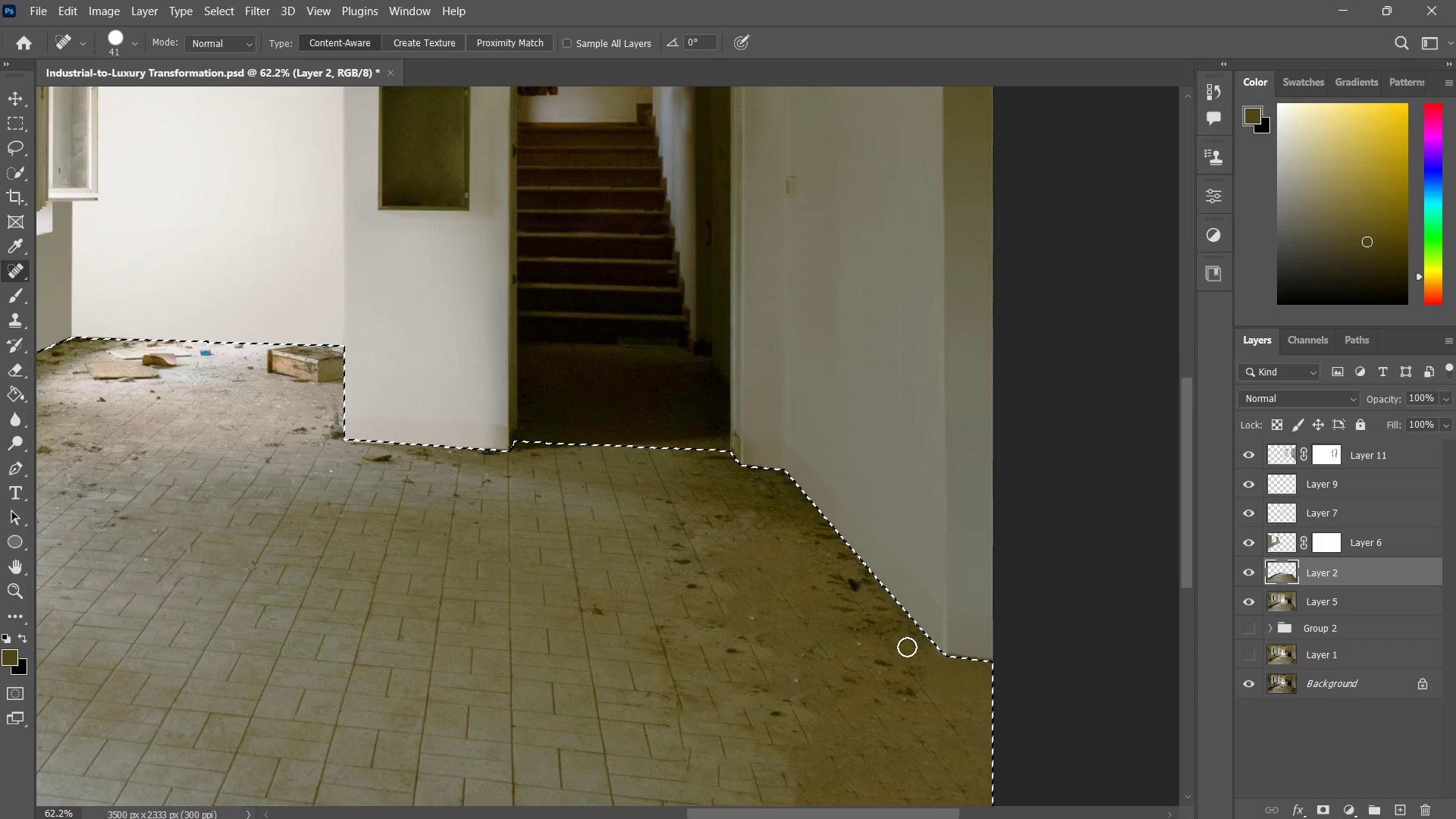 
left_click_drag(start_coordinate=[906, 645], to_coordinate=[844, 562])
 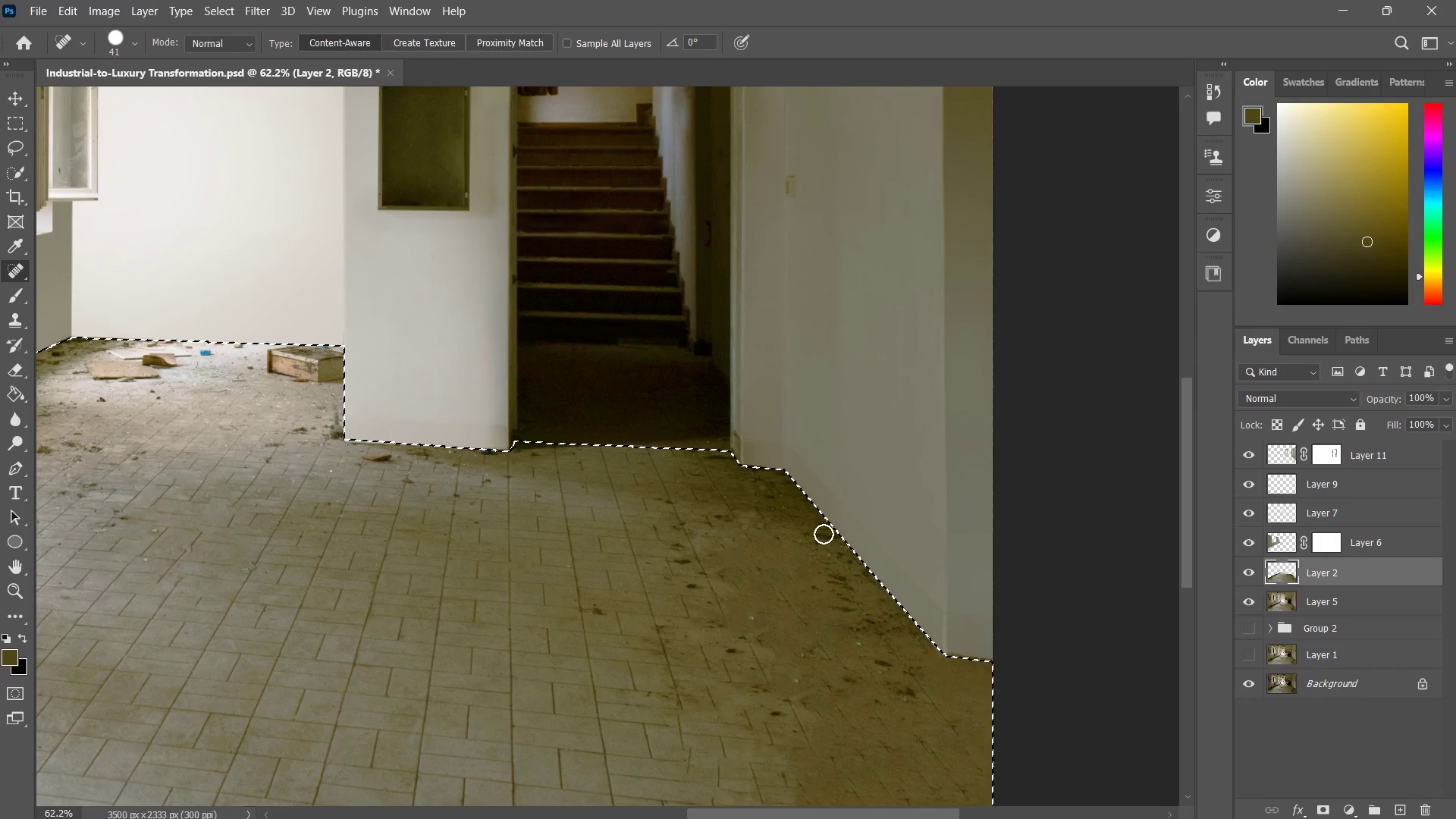 
left_click_drag(start_coordinate=[823, 532], to_coordinate=[810, 515])
 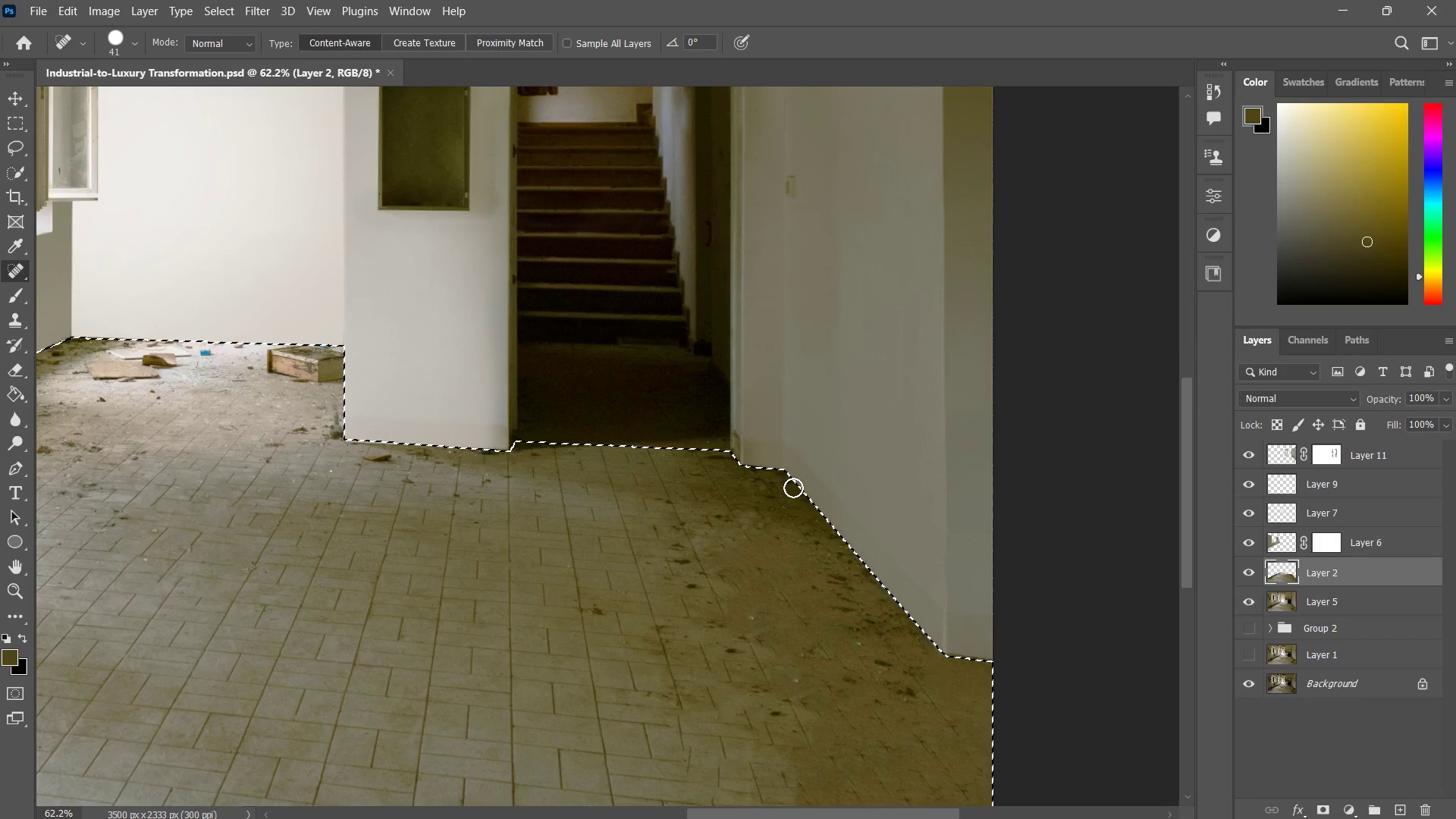 
left_click_drag(start_coordinate=[789, 483], to_coordinate=[855, 576])
 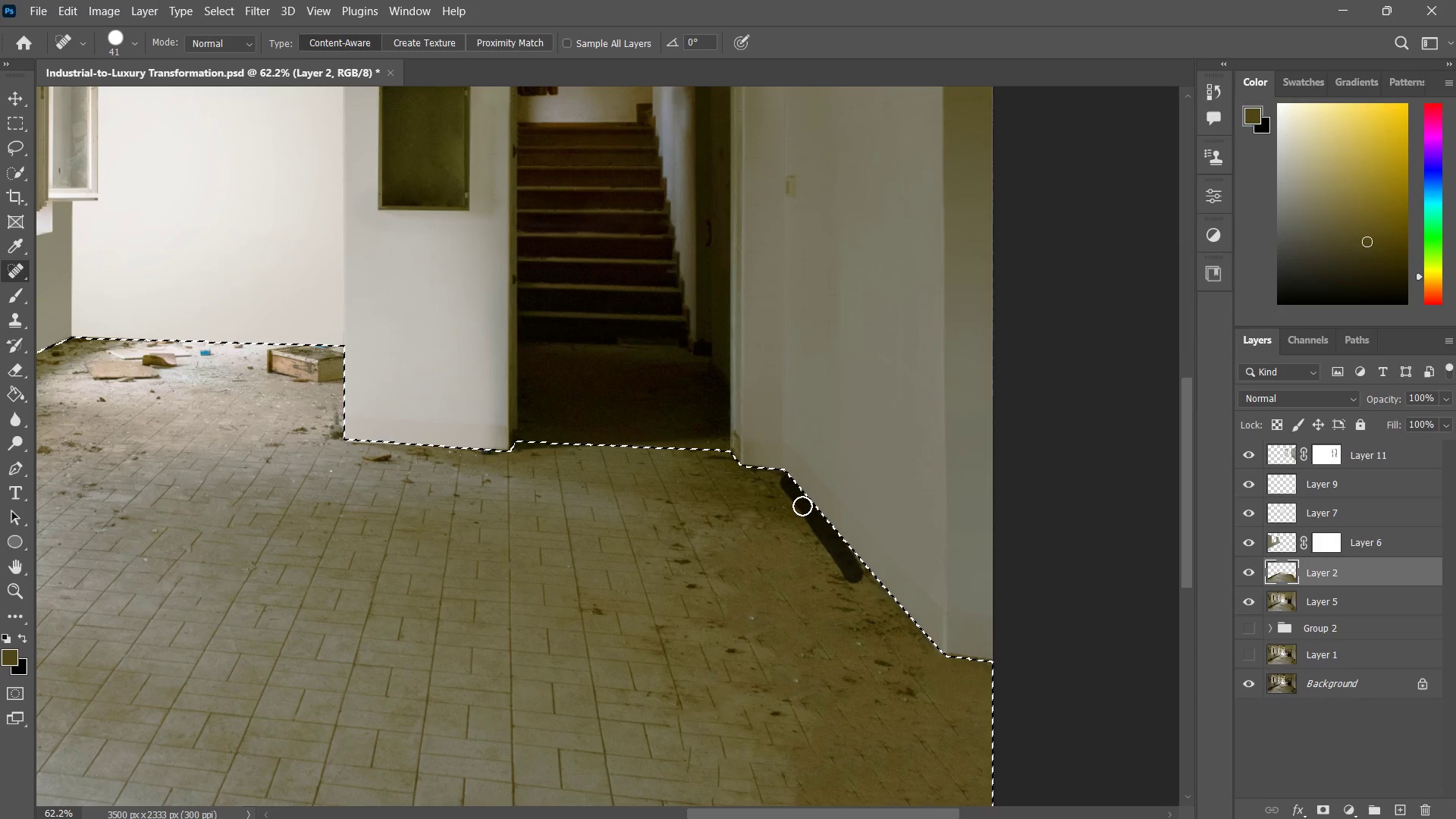 
left_click_drag(start_coordinate=[802, 506], to_coordinate=[874, 597])
 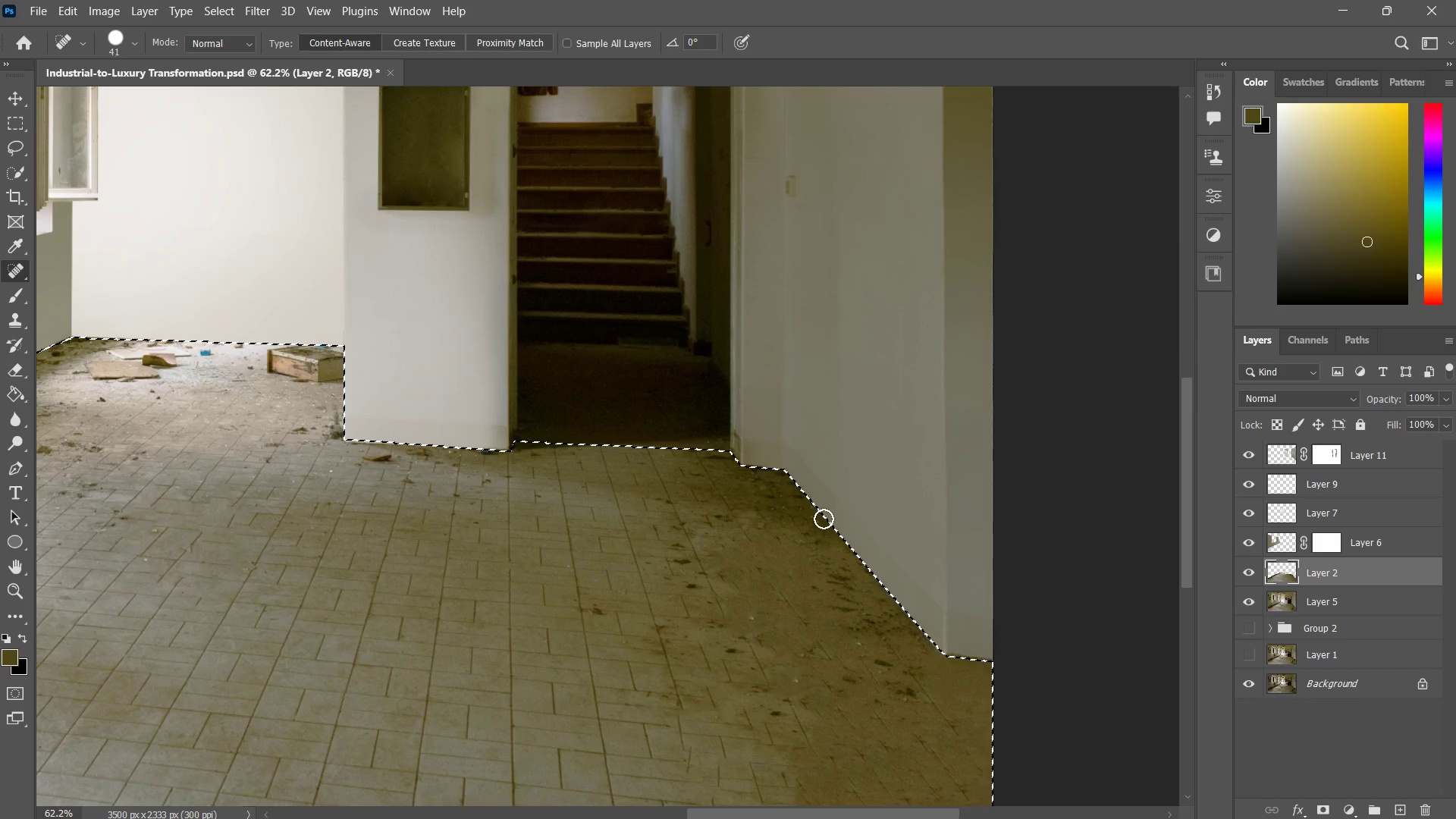 
left_click_drag(start_coordinate=[824, 520], to_coordinate=[881, 604])
 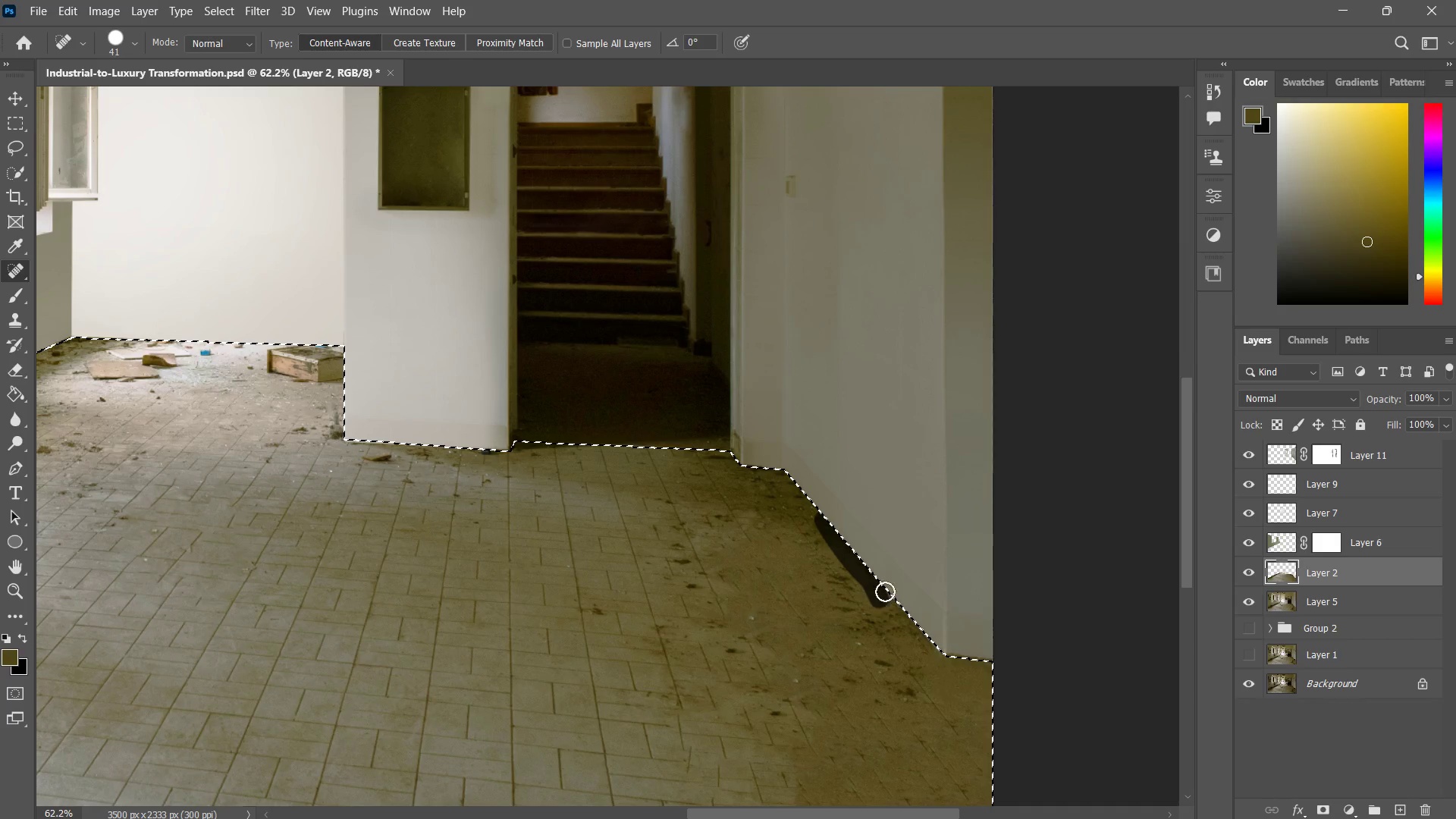 
left_click_drag(start_coordinate=[888, 595], to_coordinate=[812, 542])
 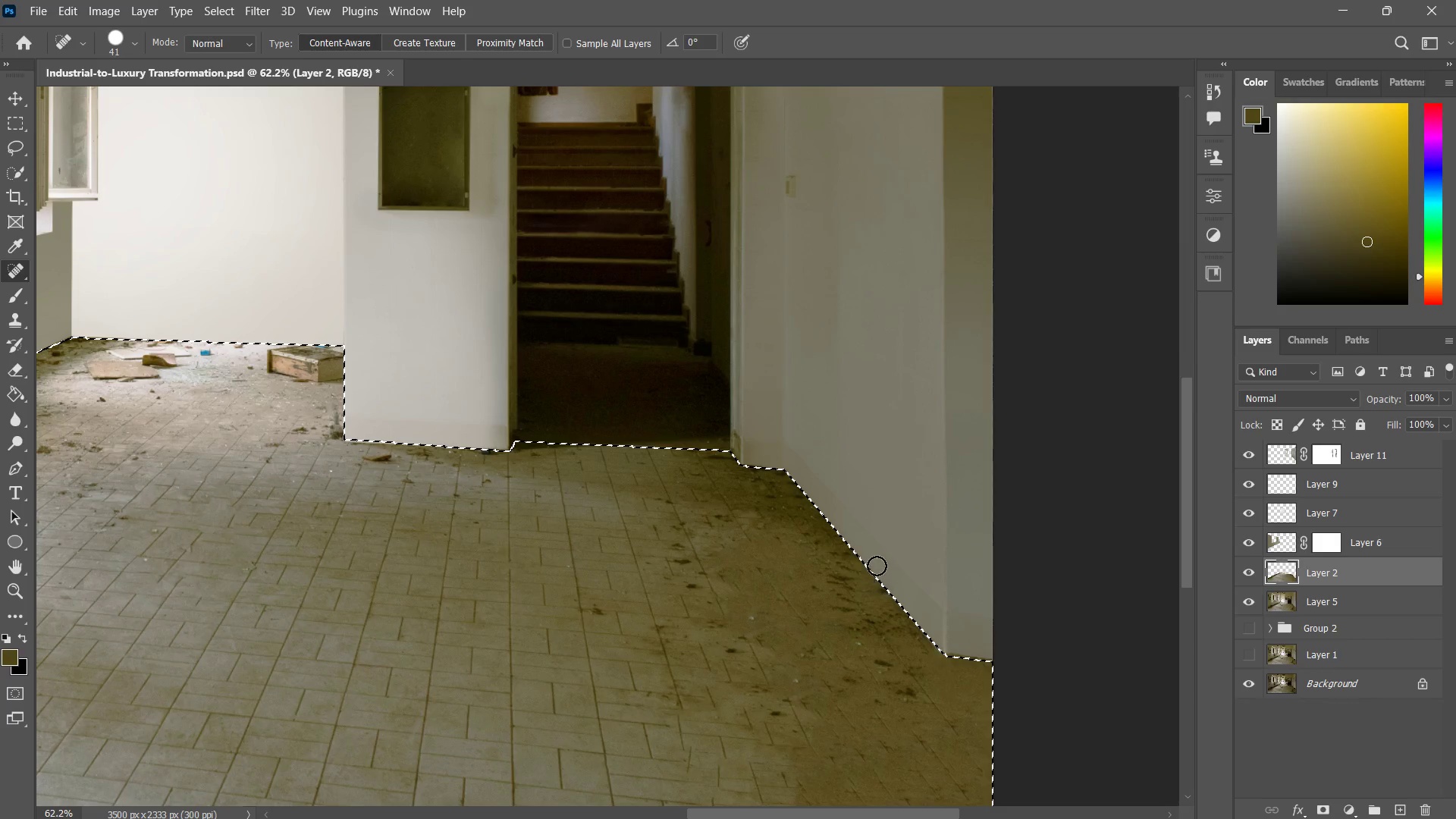 
left_click_drag(start_coordinate=[877, 567], to_coordinate=[841, 557])
 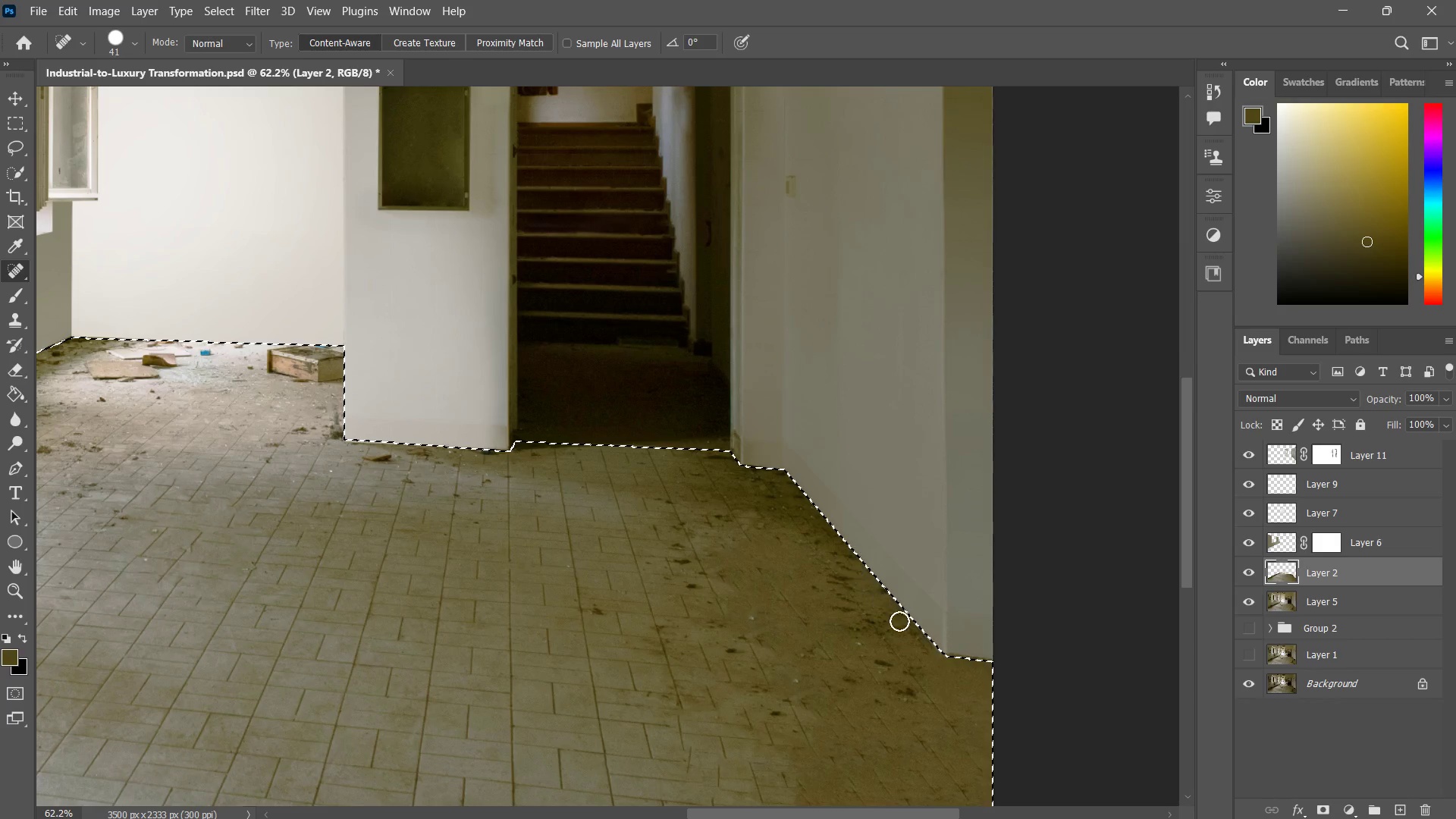 
left_click_drag(start_coordinate=[899, 621], to_coordinate=[862, 600])
 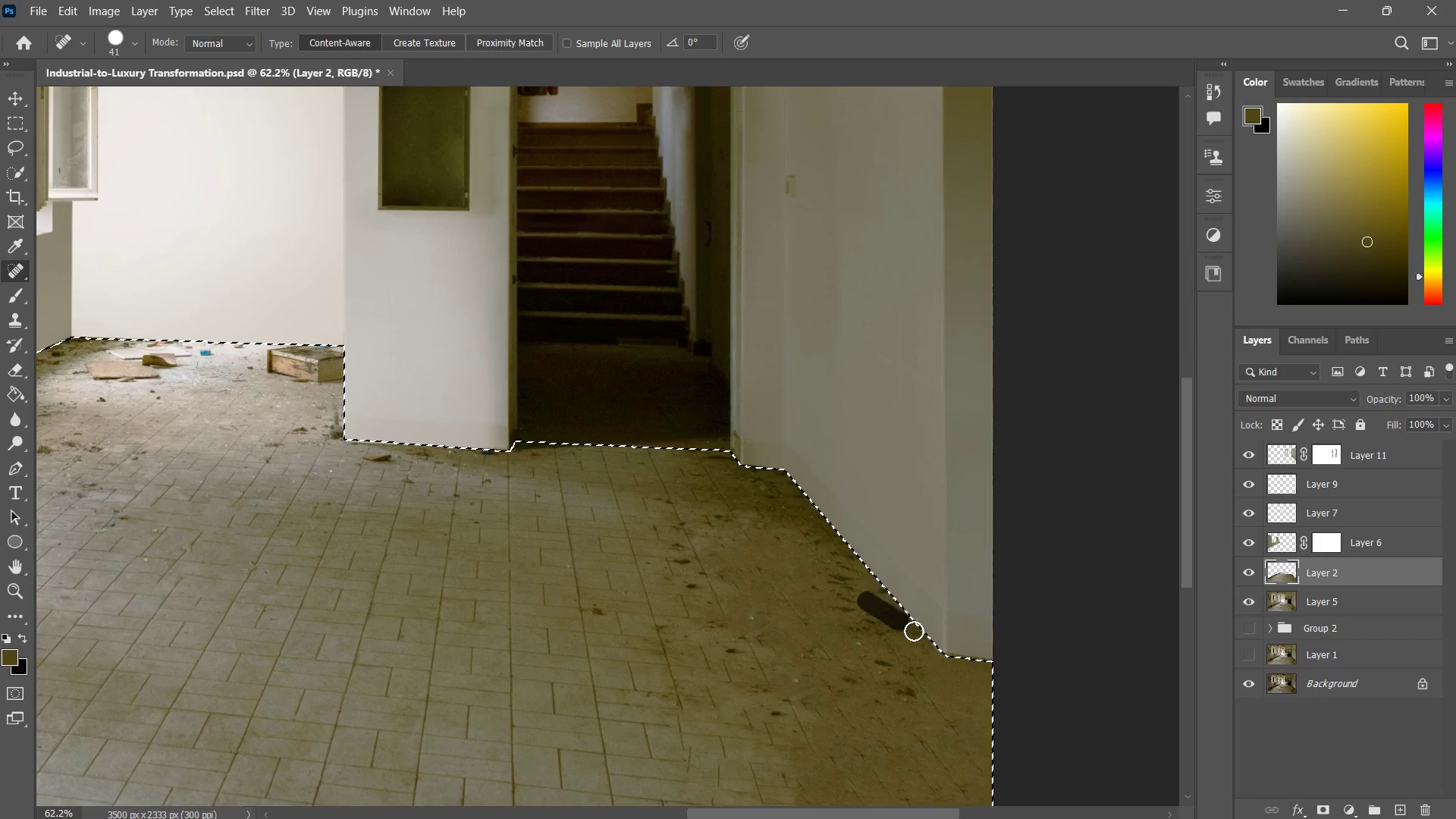 
left_click_drag(start_coordinate=[914, 631], to_coordinate=[878, 607])
 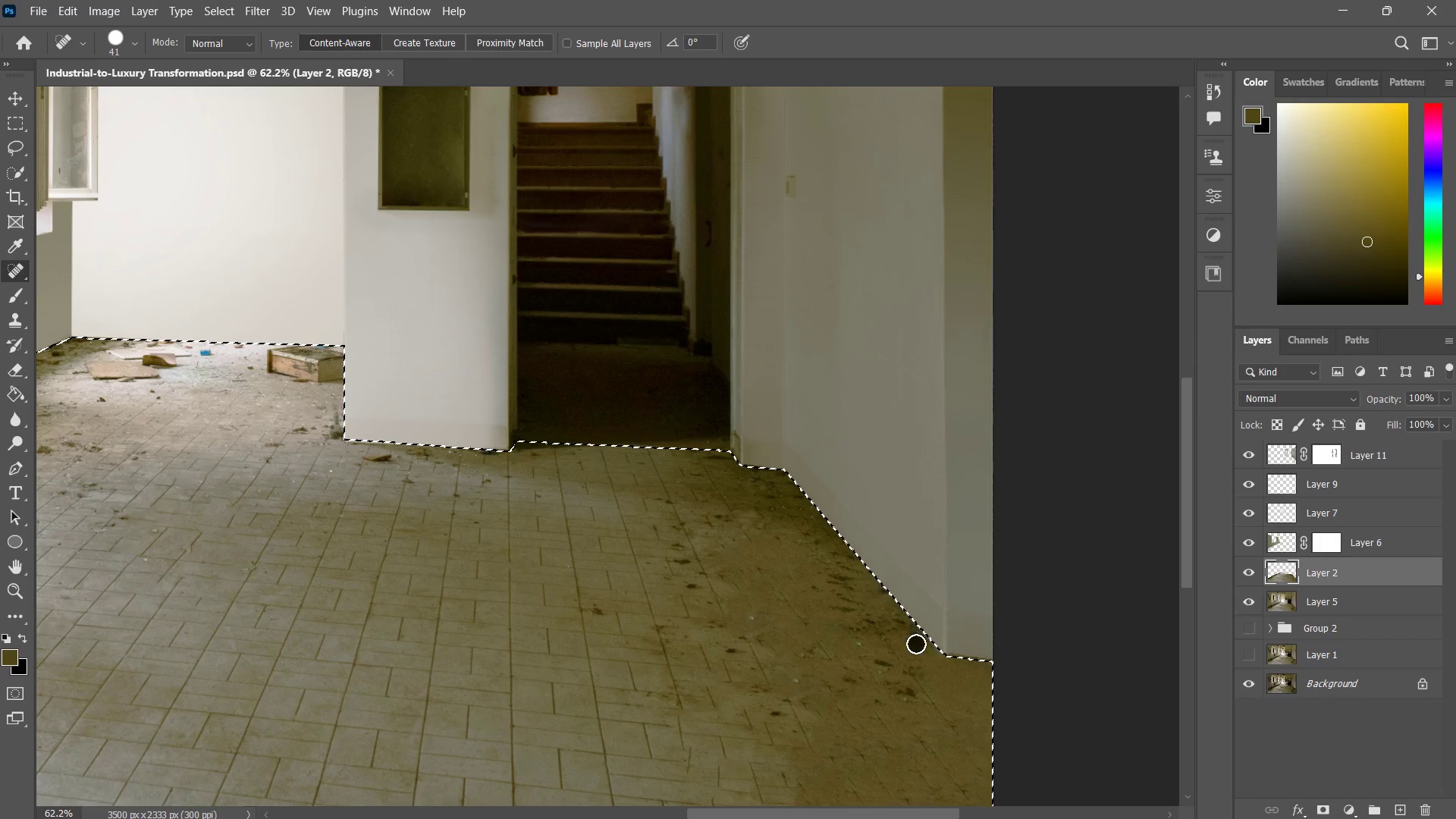 
left_click_drag(start_coordinate=[916, 644], to_coordinate=[880, 628])
 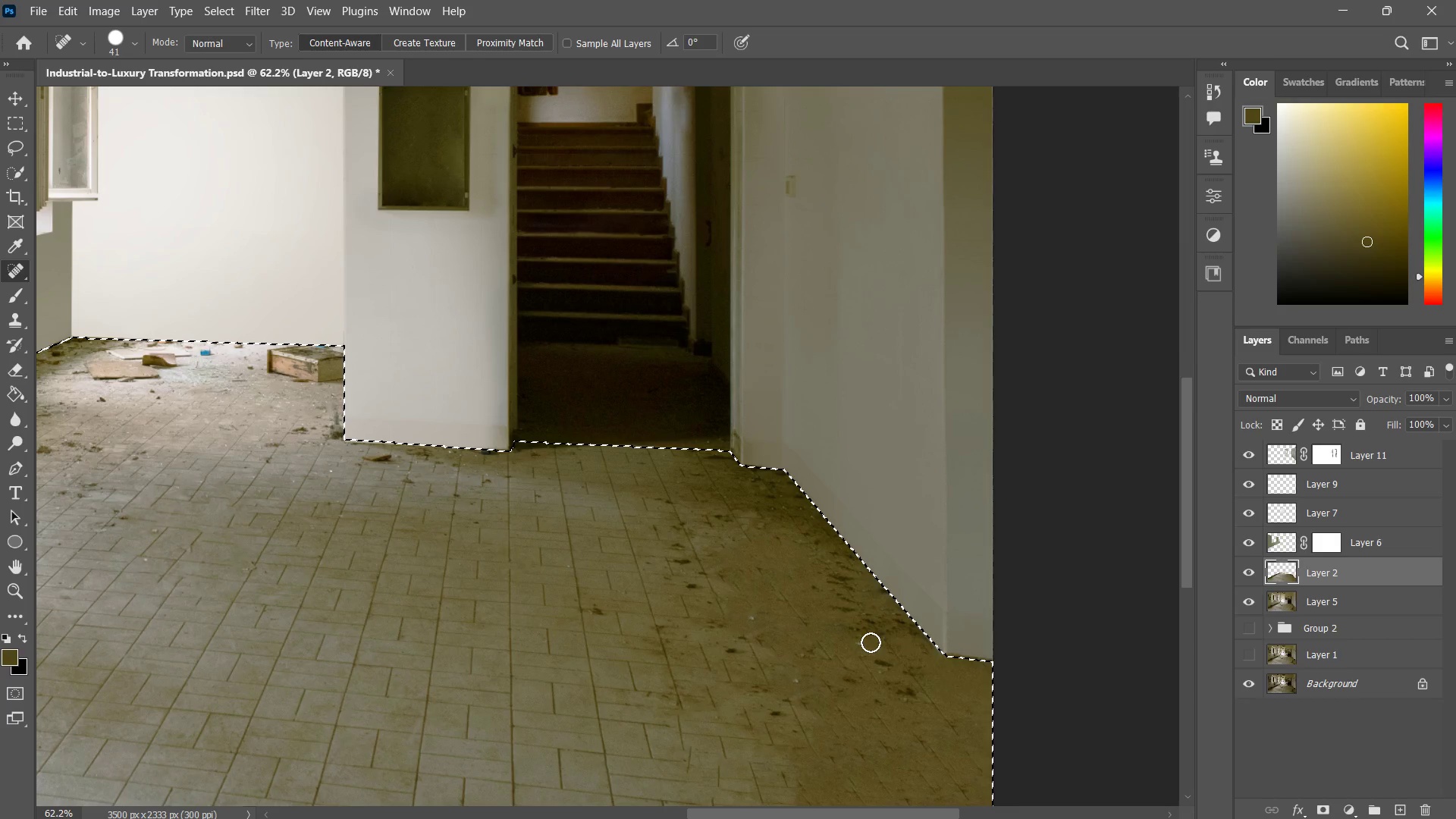 
hold_key(key=AltLeft, duration=0.8)
 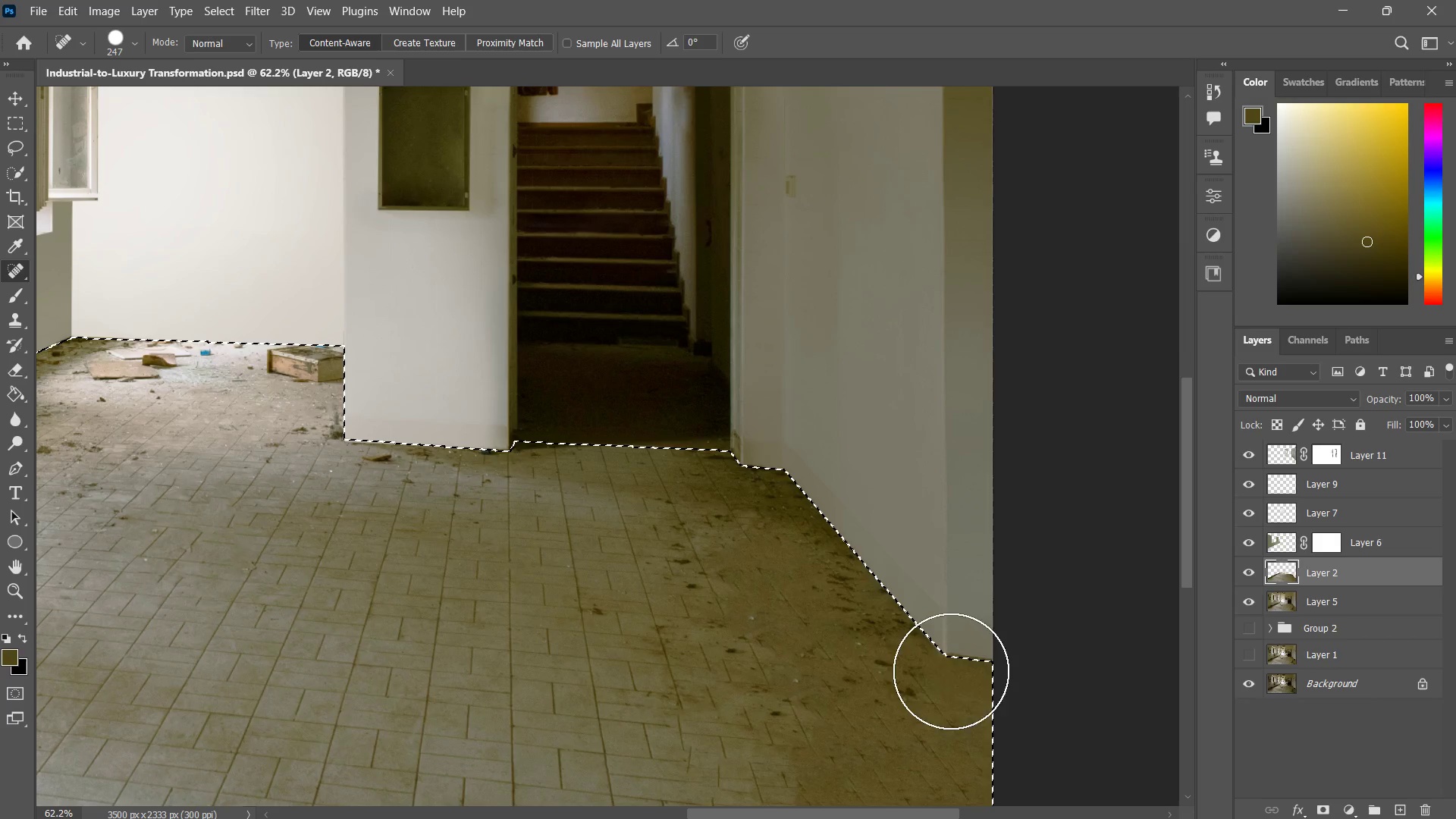 
left_click_drag(start_coordinate=[952, 670], to_coordinate=[831, 606])
 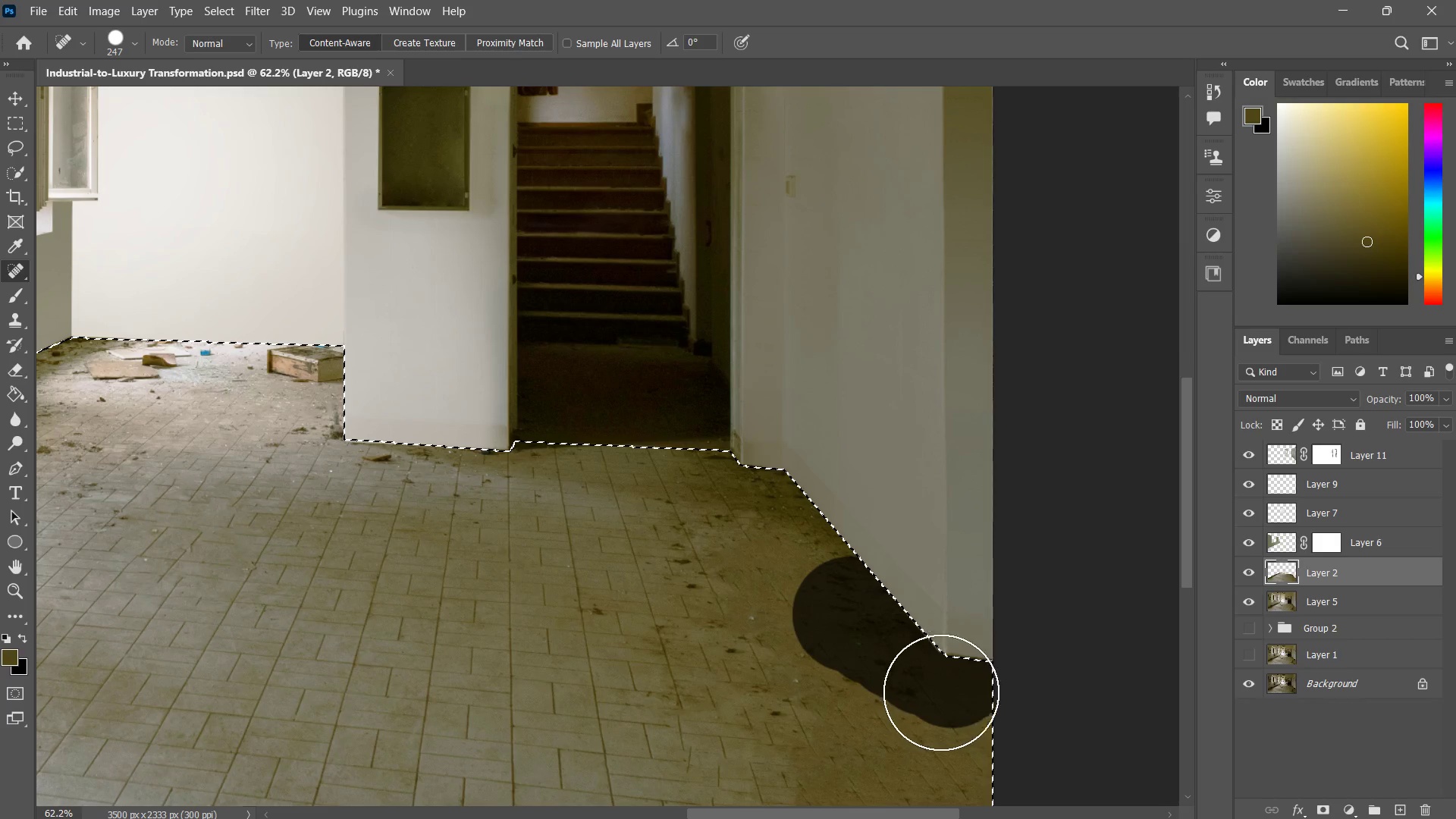 
left_click_drag(start_coordinate=[941, 689], to_coordinate=[907, 656])
 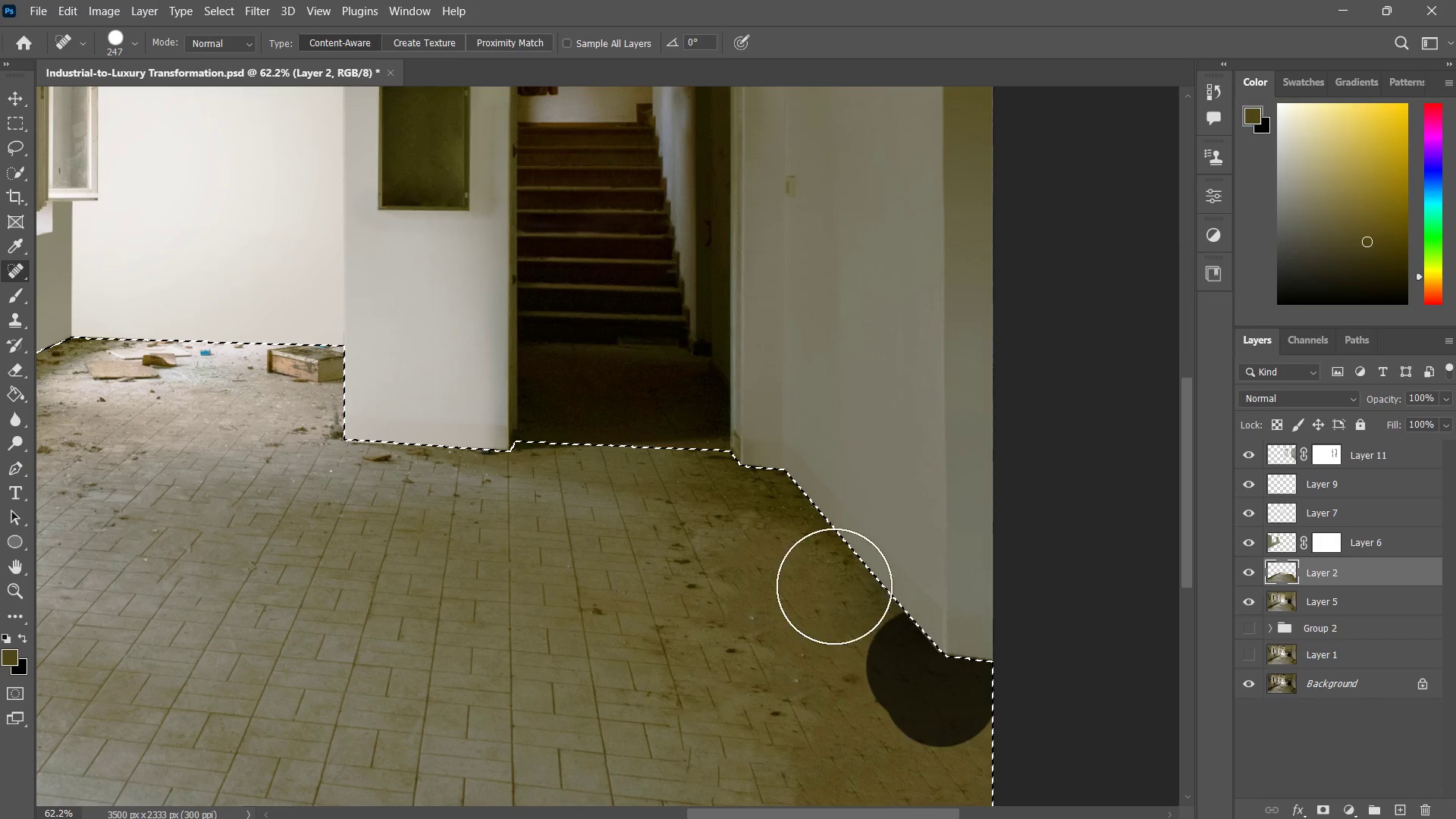 
left_click_drag(start_coordinate=[893, 656], to_coordinate=[745, 496])
 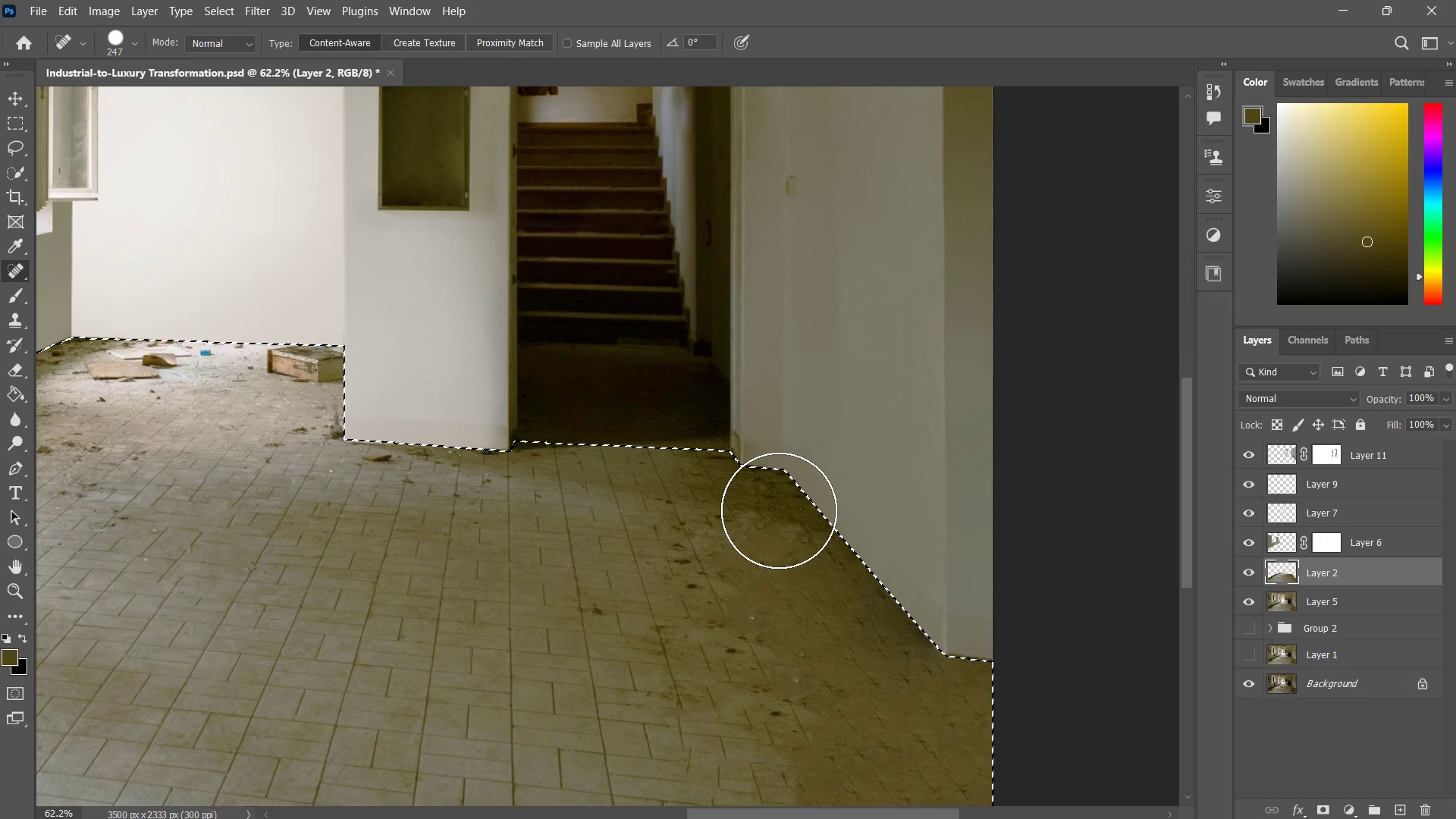 
left_click_drag(start_coordinate=[784, 477], to_coordinate=[902, 600])
 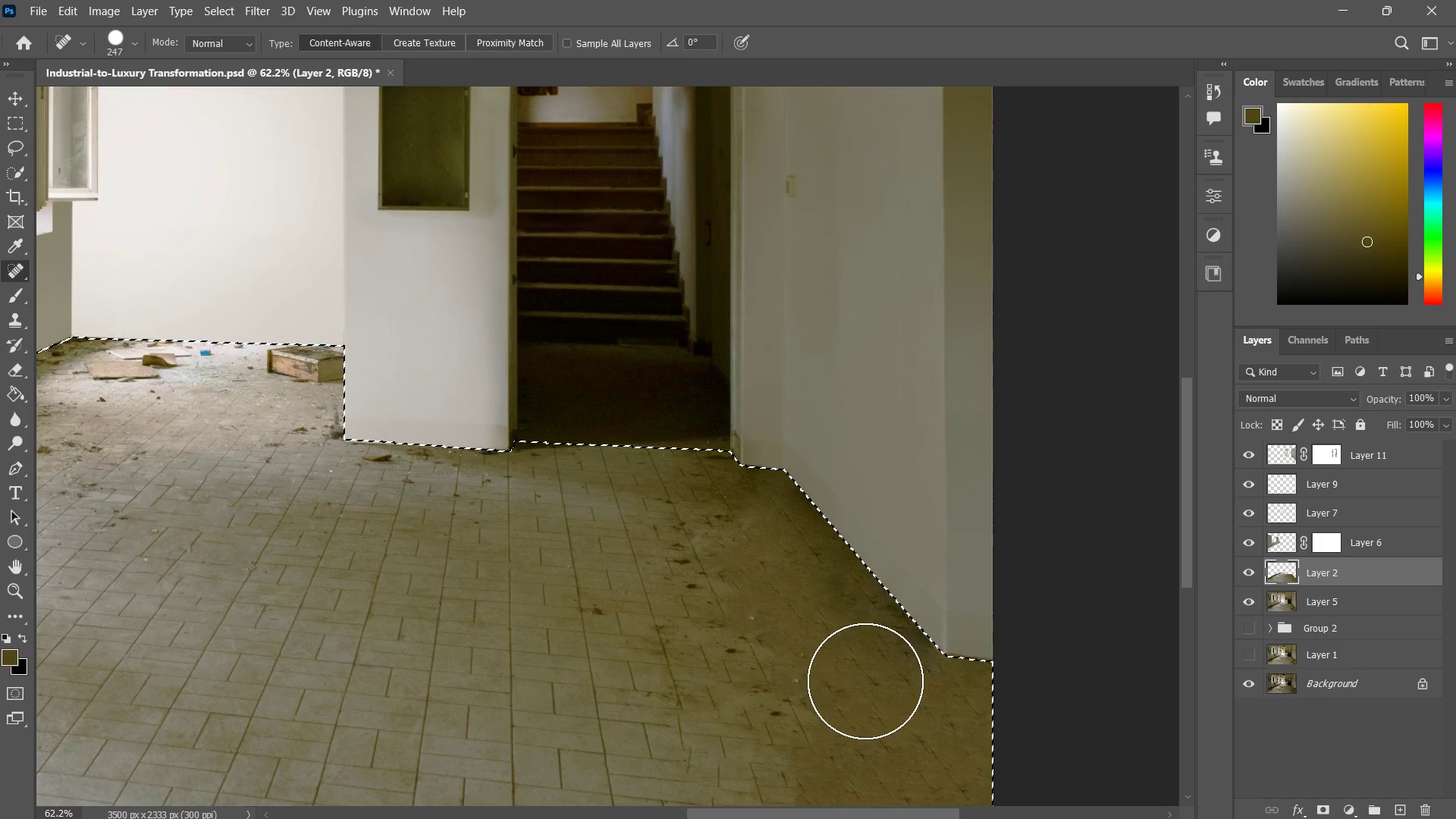 
type(zb)
 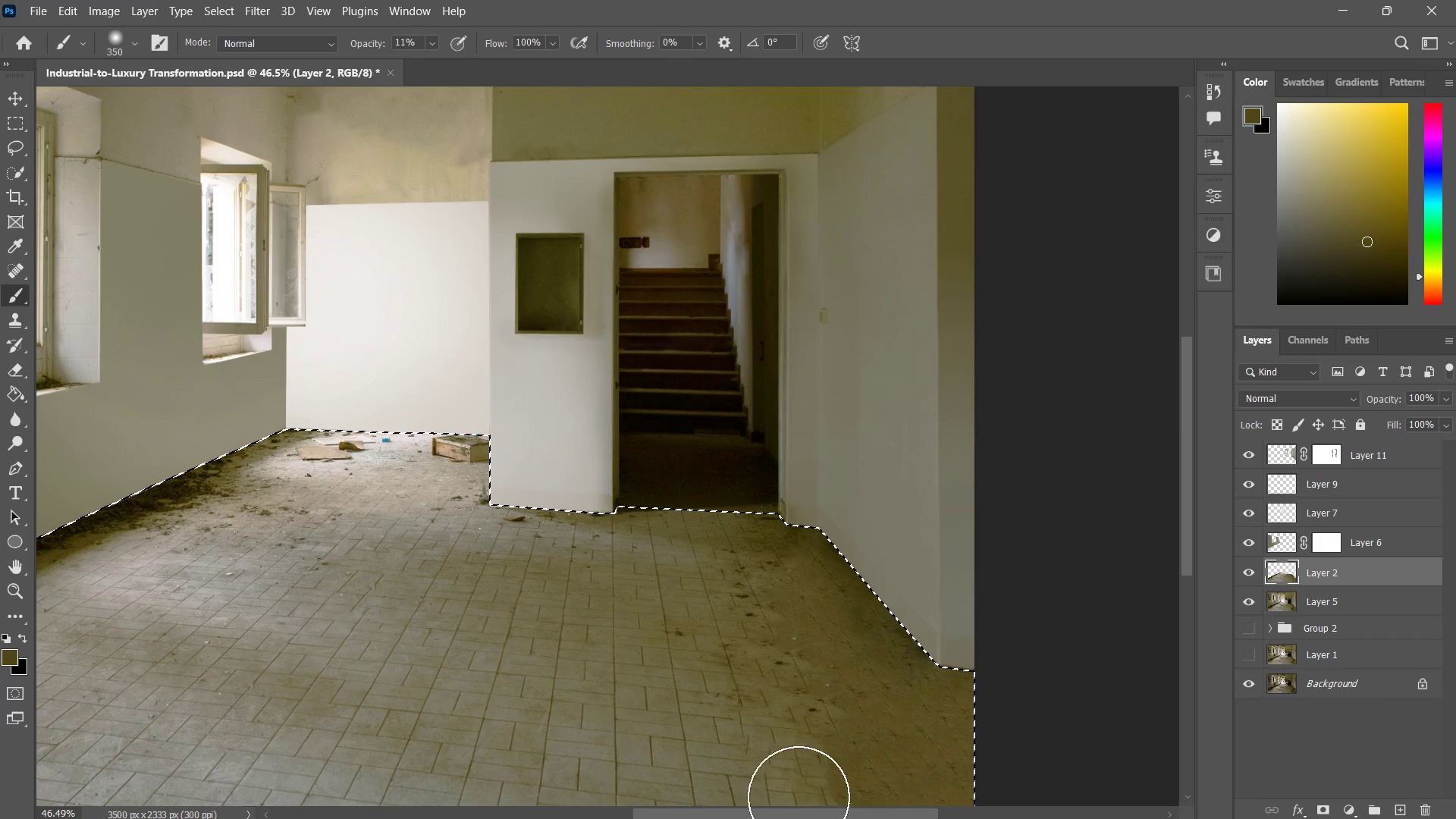 
left_click_drag(start_coordinate=[921, 699], to_coordinate=[852, 758])
 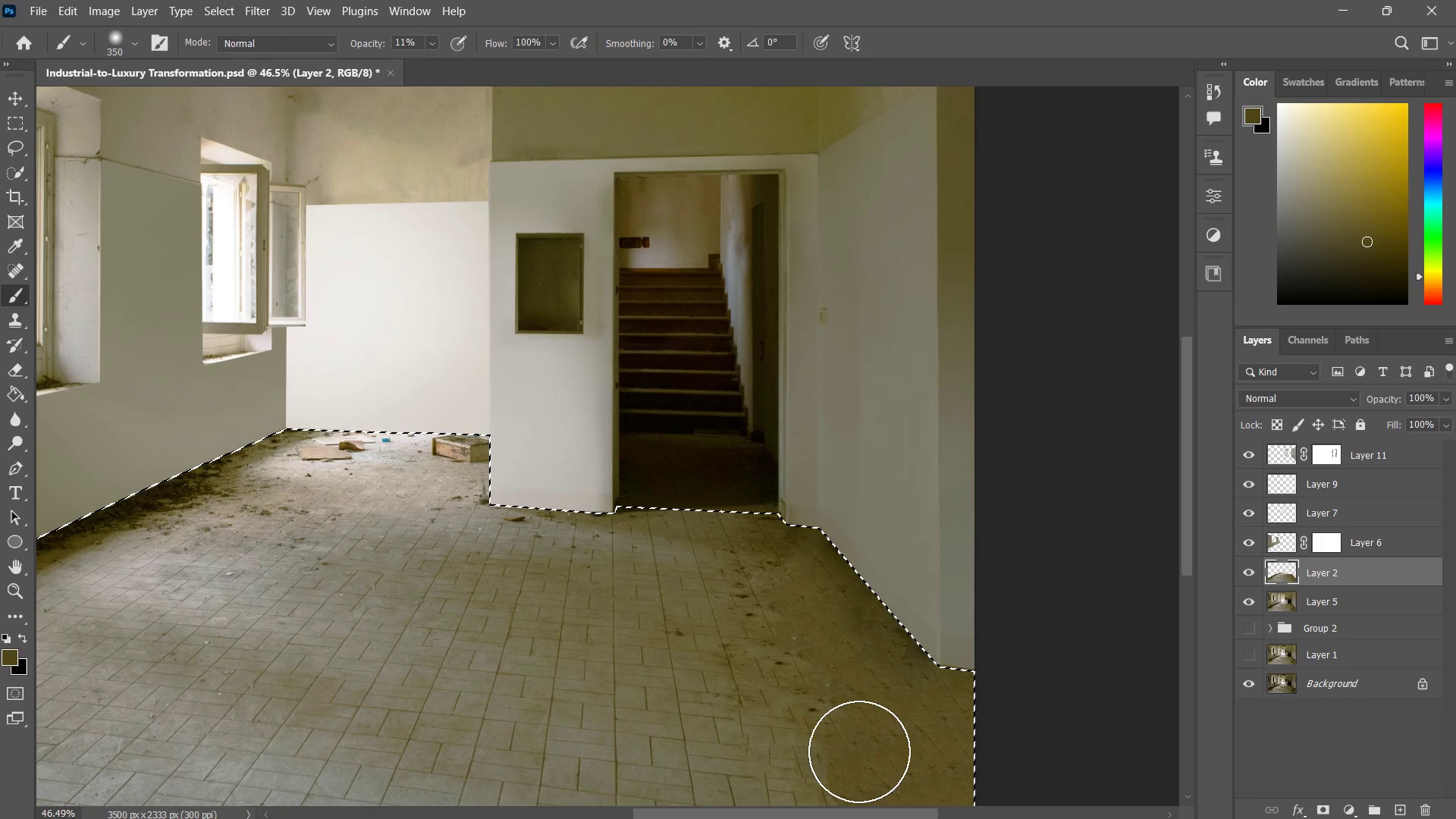 
left_click_drag(start_coordinate=[902, 755], to_coordinate=[782, 807])
 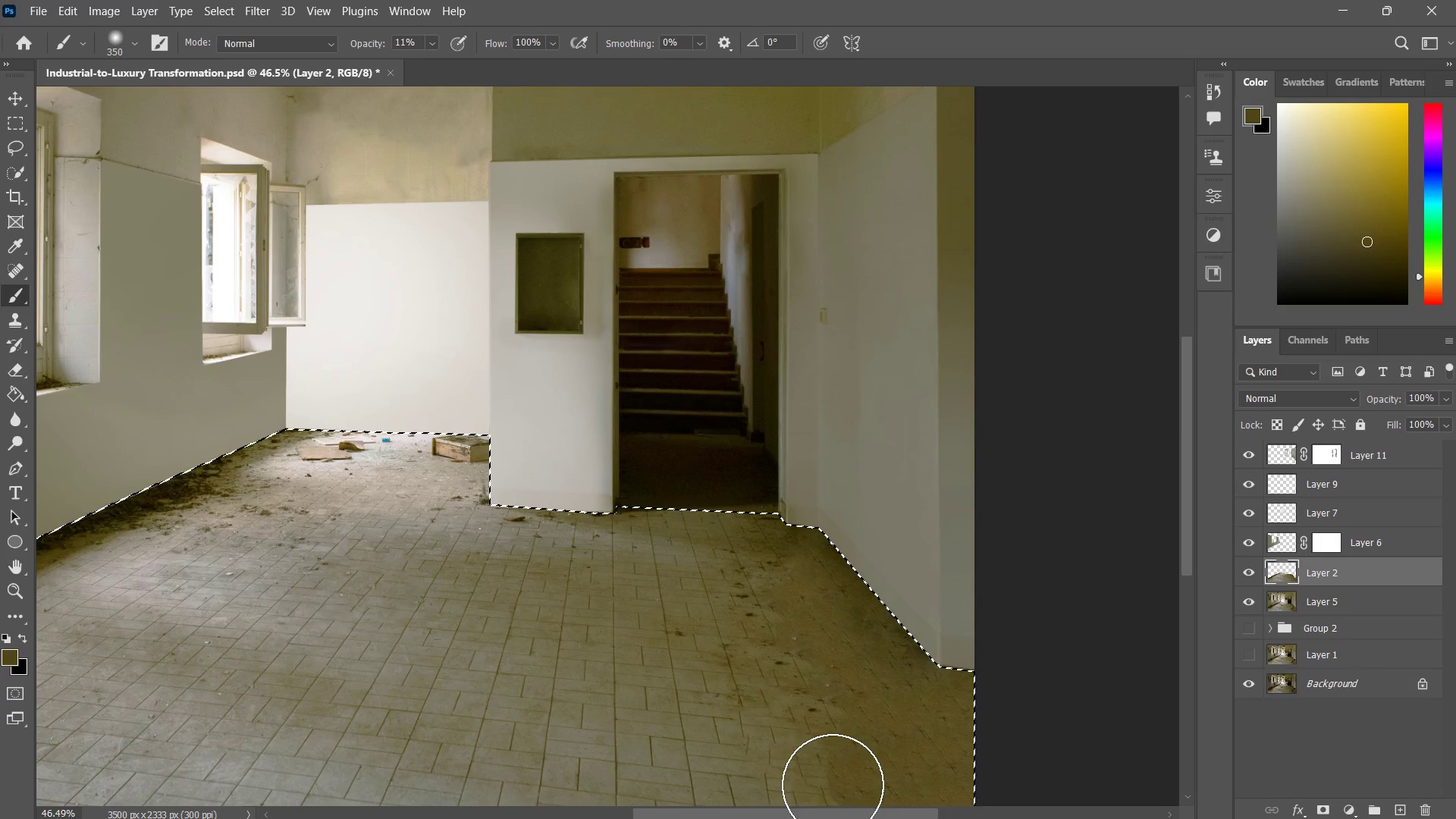 
hold_key(key=Space, duration=0.52)
 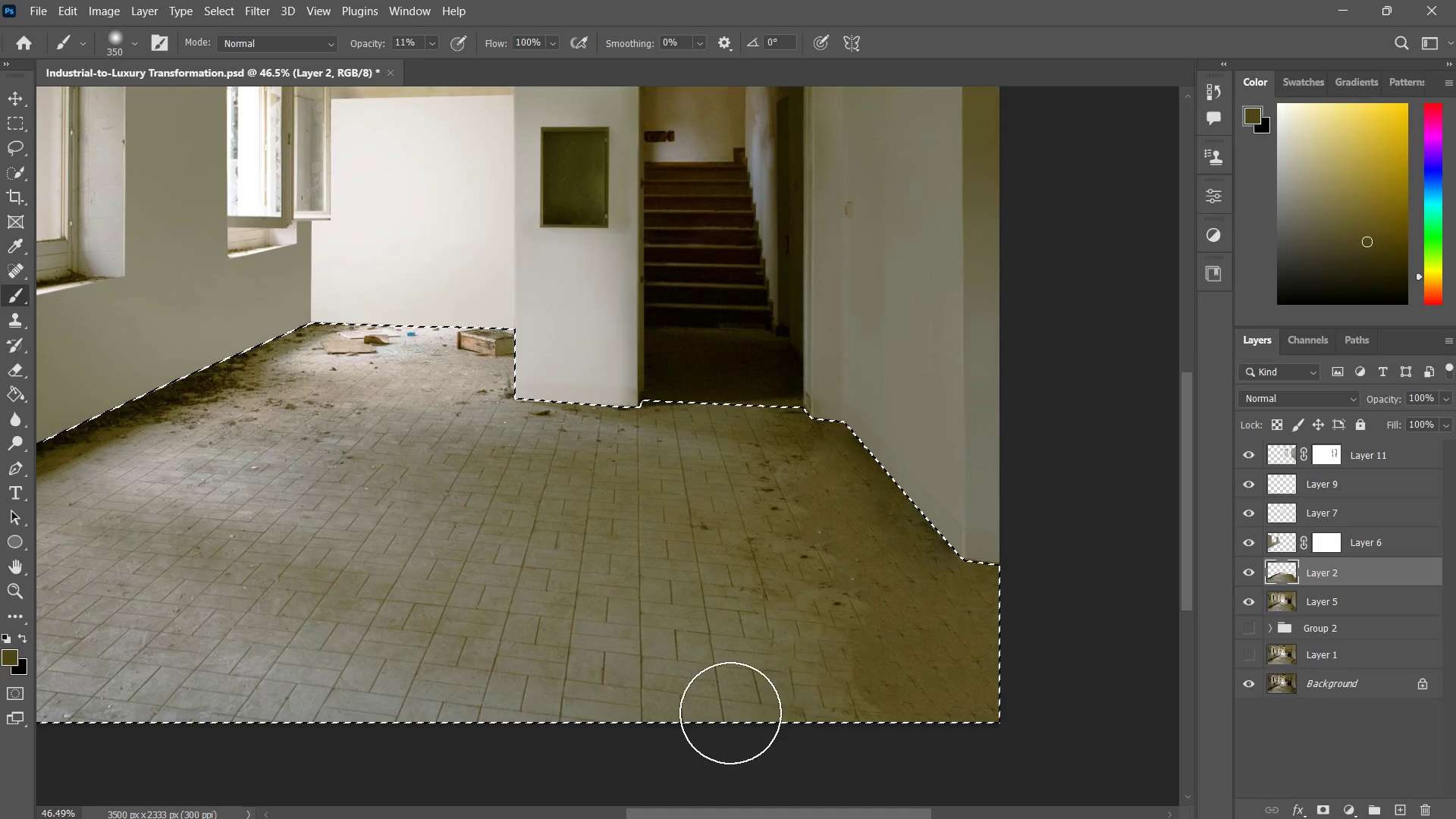 
left_click_drag(start_coordinate=[786, 732], to_coordinate=[811, 626])
 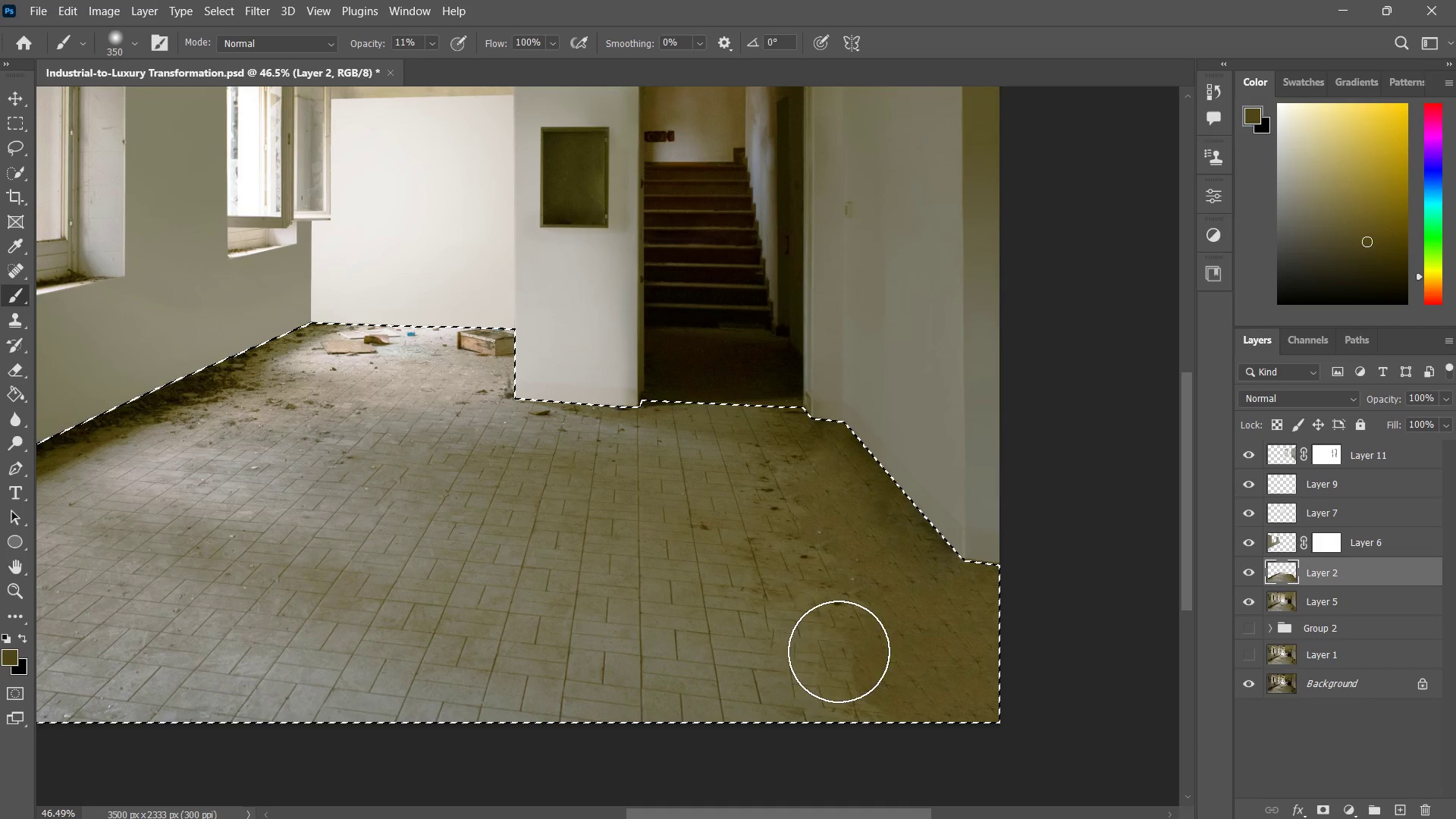 
type(bzzj)
 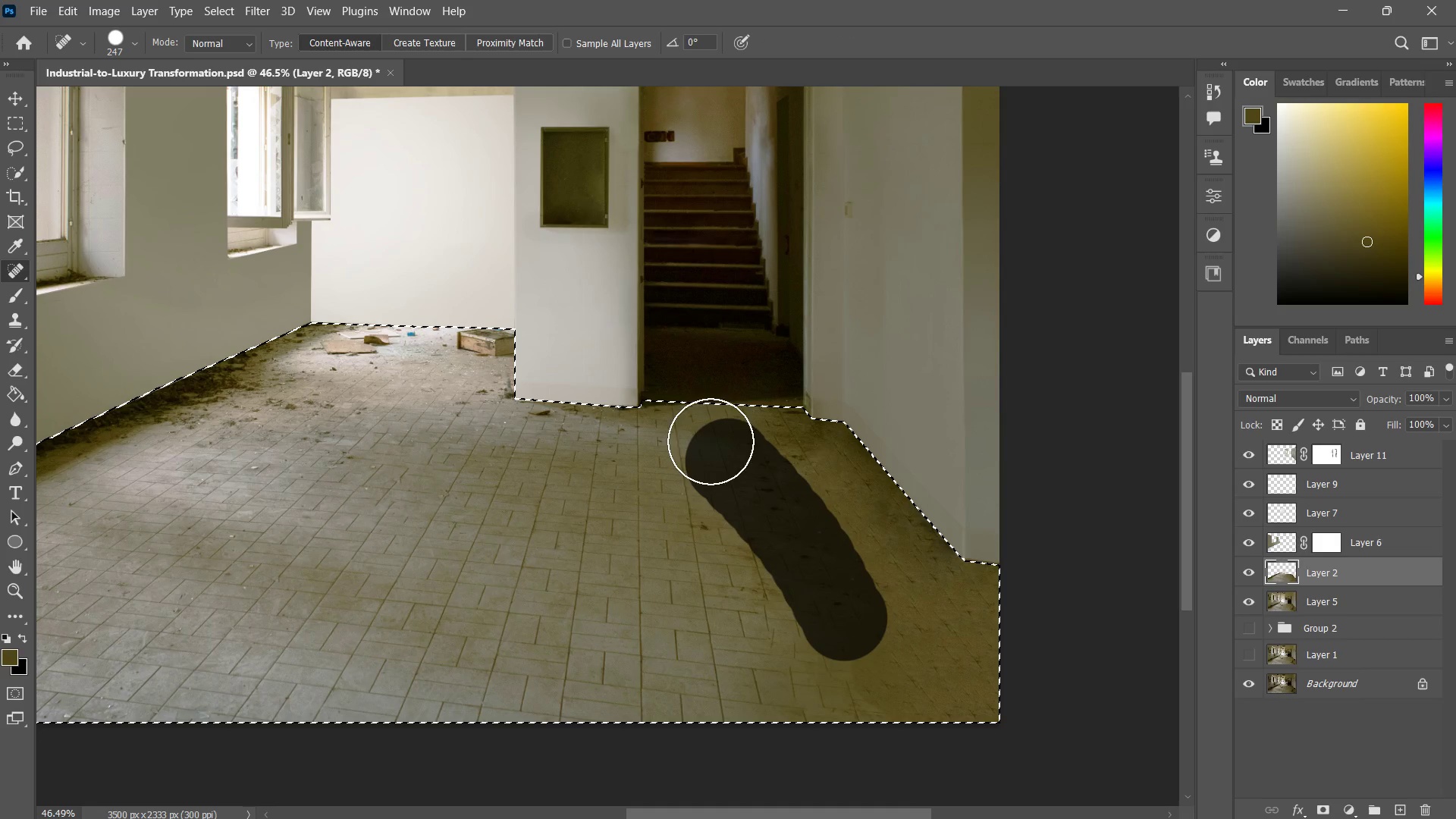 
left_click_drag(start_coordinate=[861, 686], to_coordinate=[748, 711])
 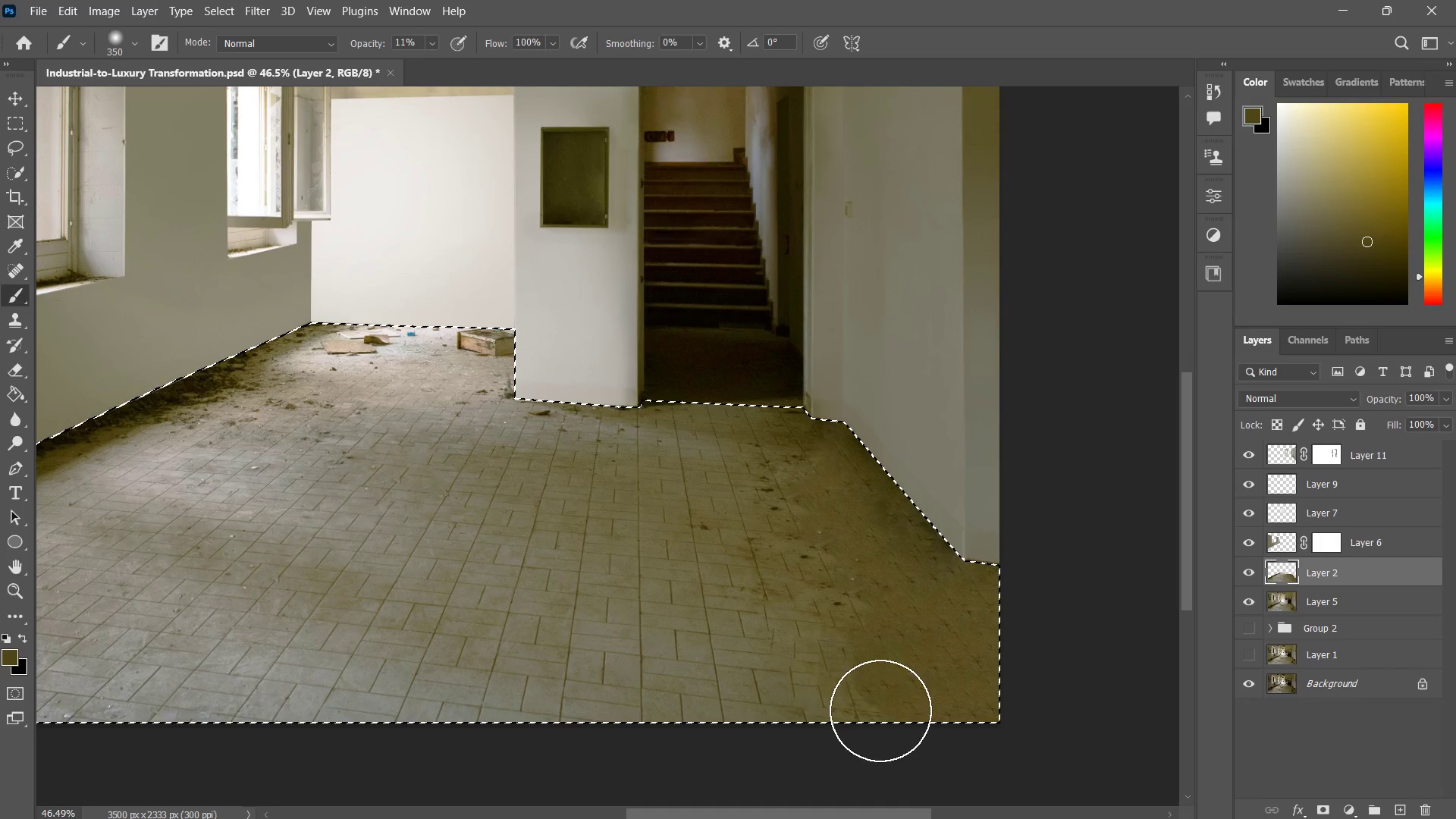 
left_click_drag(start_coordinate=[880, 711], to_coordinate=[765, 715])
 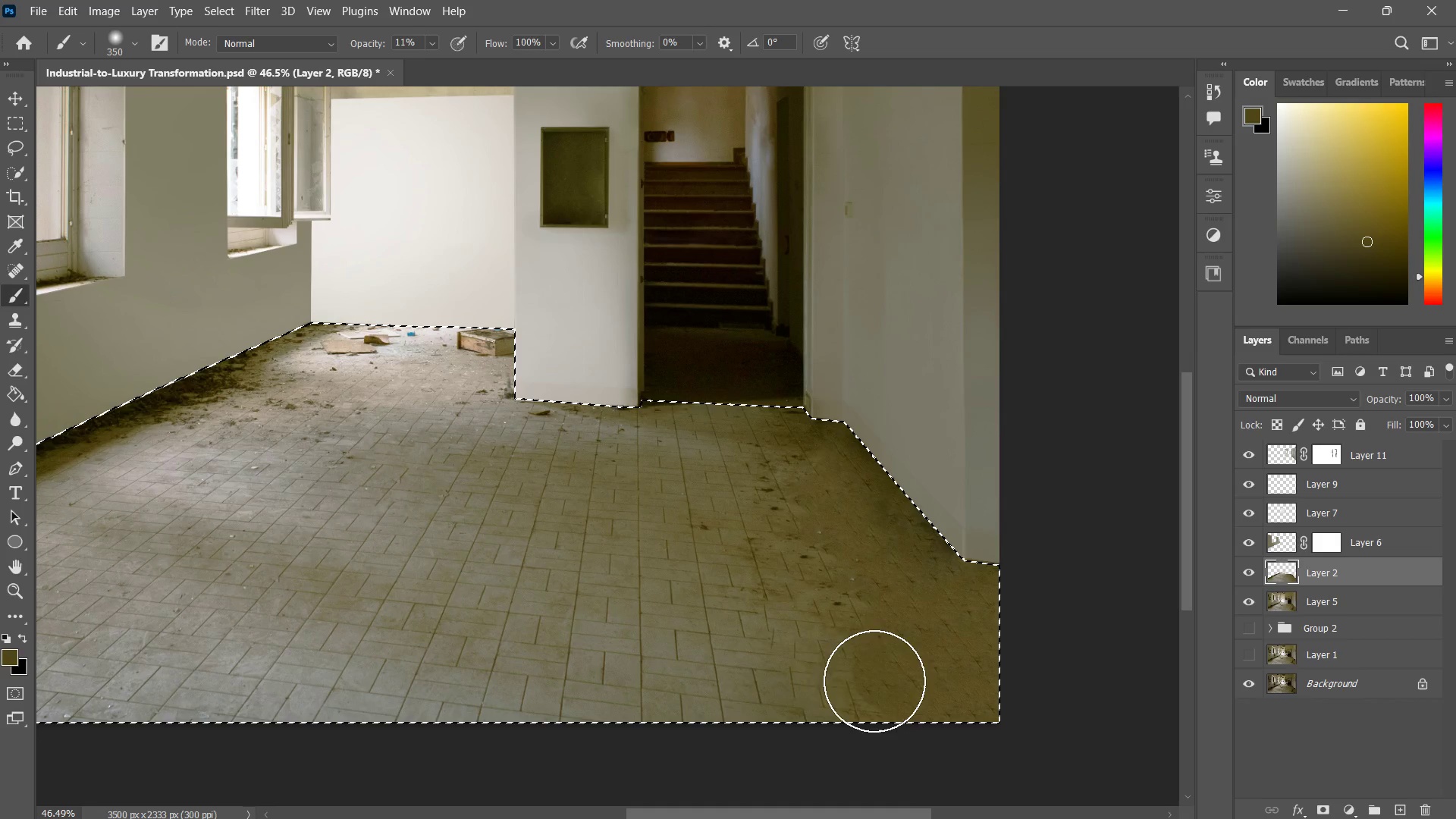 
left_click_drag(start_coordinate=[883, 676], to_coordinate=[769, 695])
 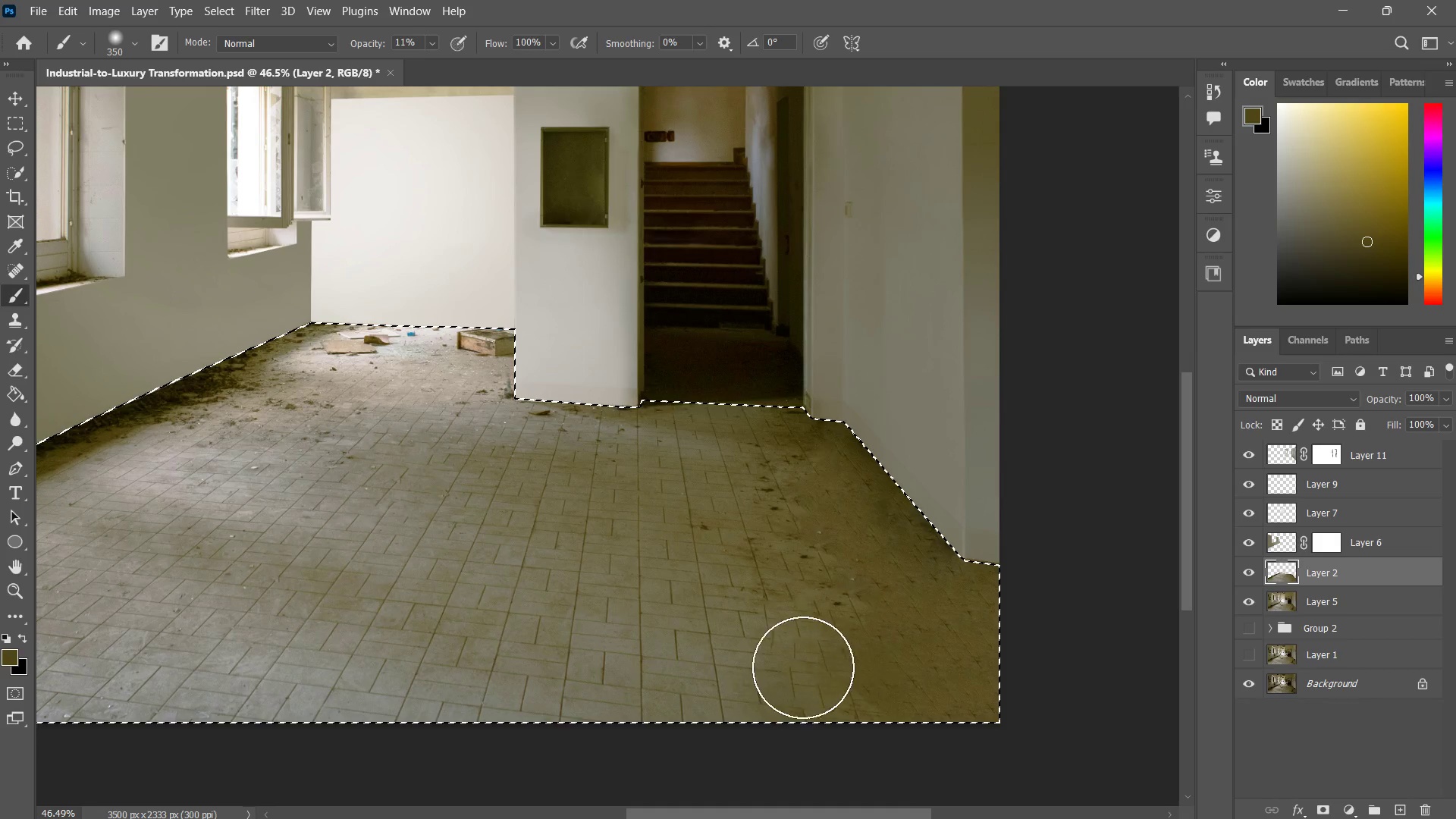 
left_click_drag(start_coordinate=[846, 640], to_coordinate=[755, 695])
 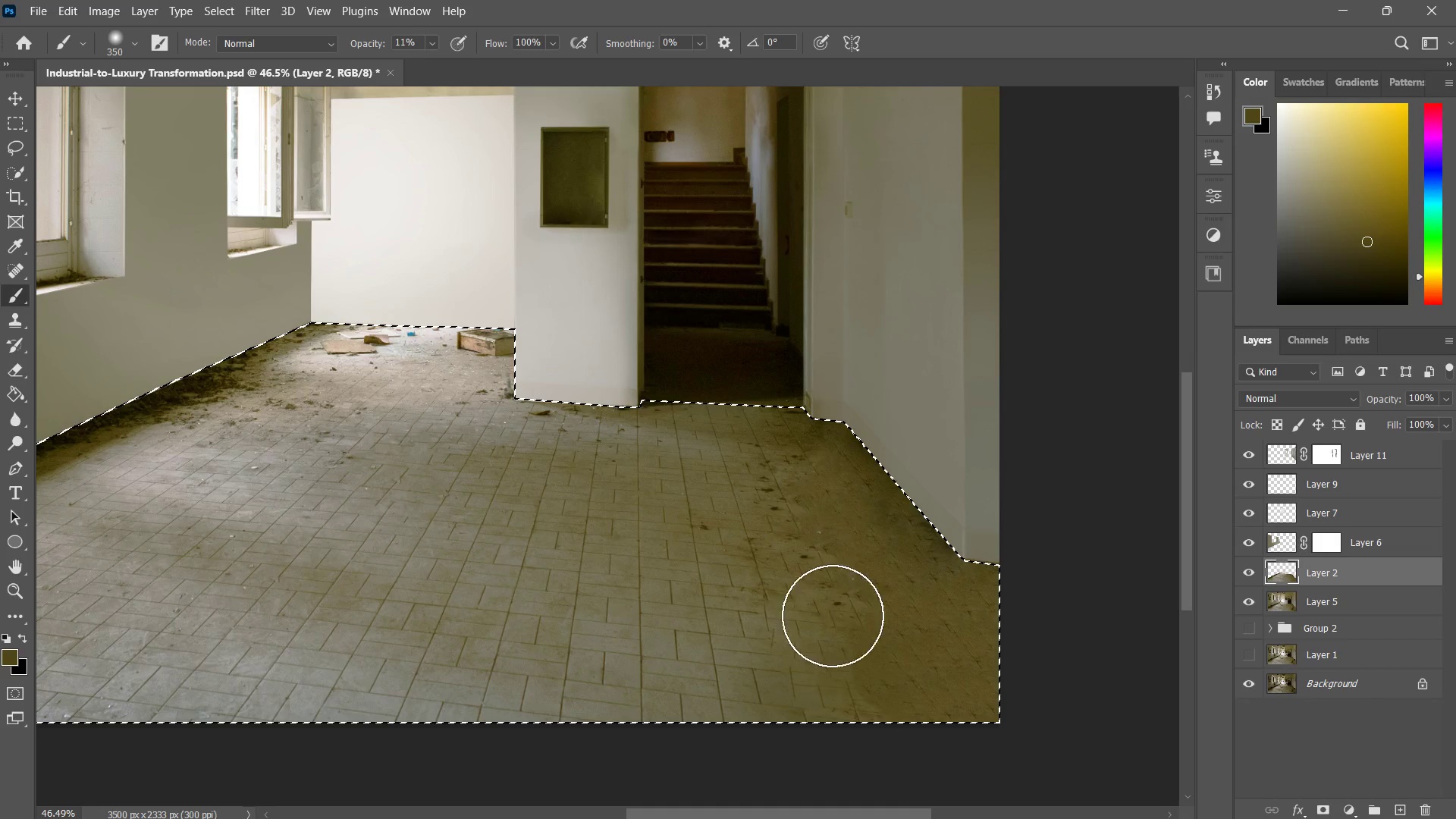 
left_click_drag(start_coordinate=[811, 563], to_coordinate=[839, 698])
 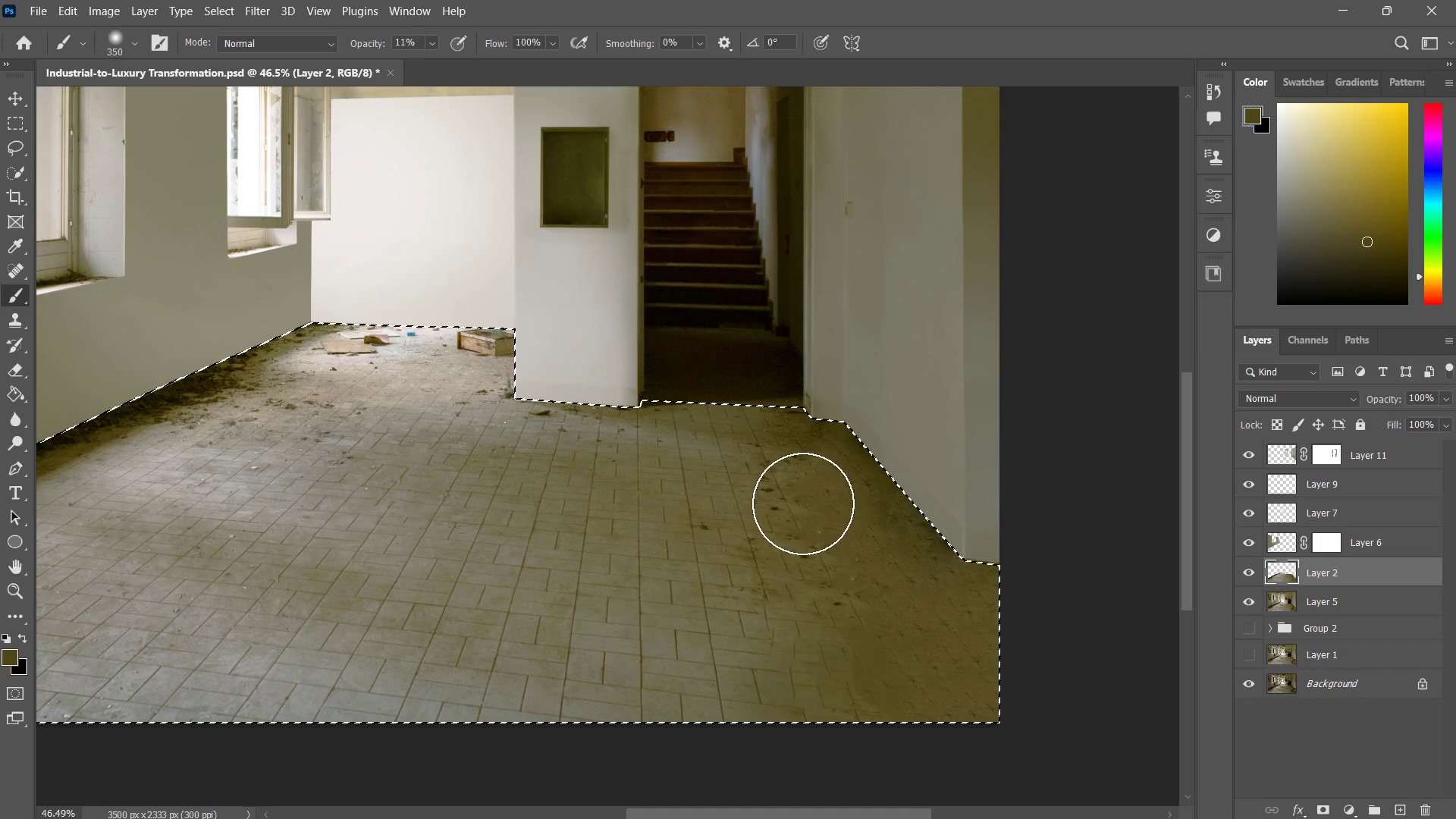 
left_click_drag(start_coordinate=[805, 516], to_coordinate=[846, 693])
 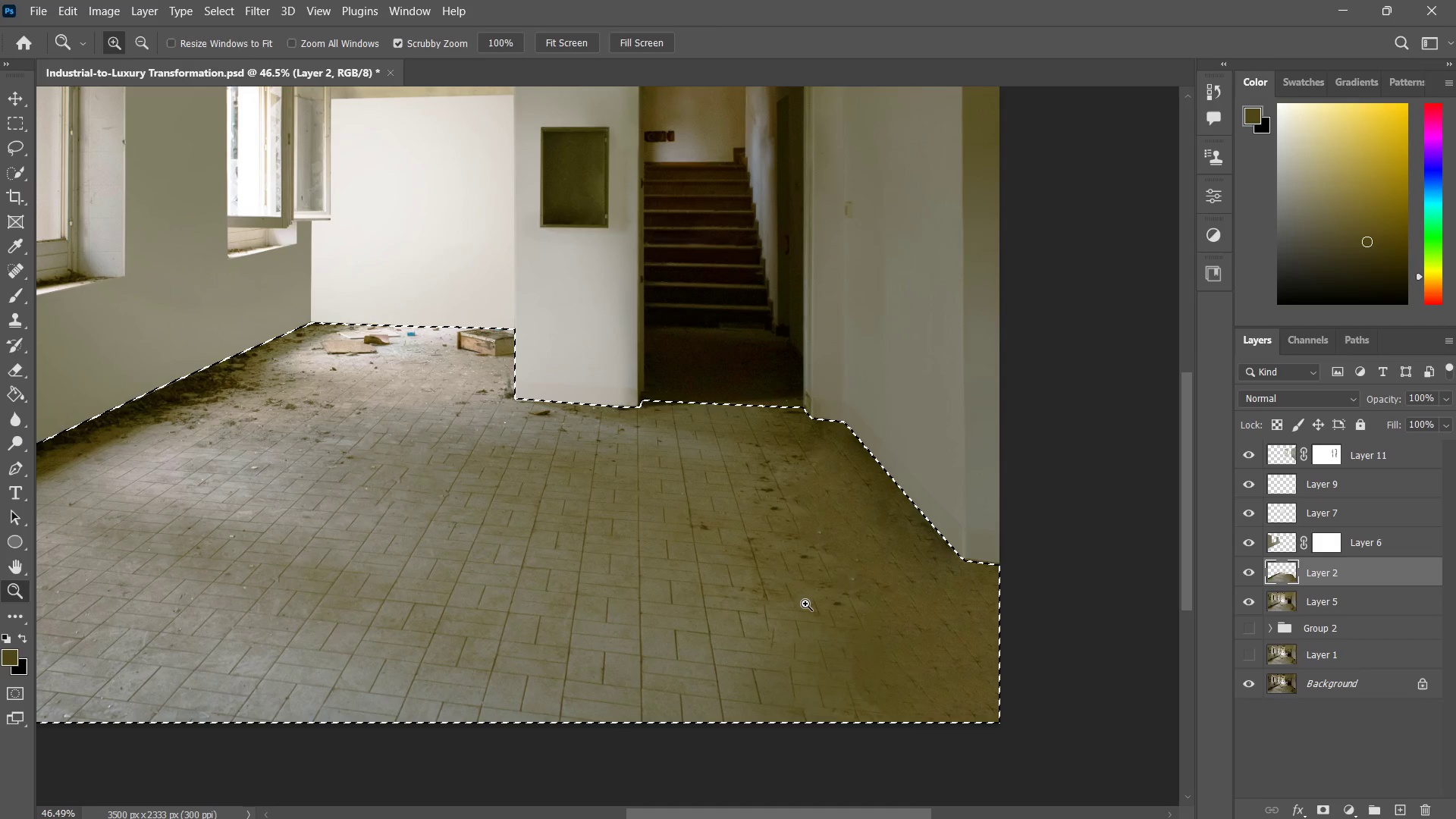 
left_click_drag(start_coordinate=[844, 618], to_coordinate=[711, 441])
 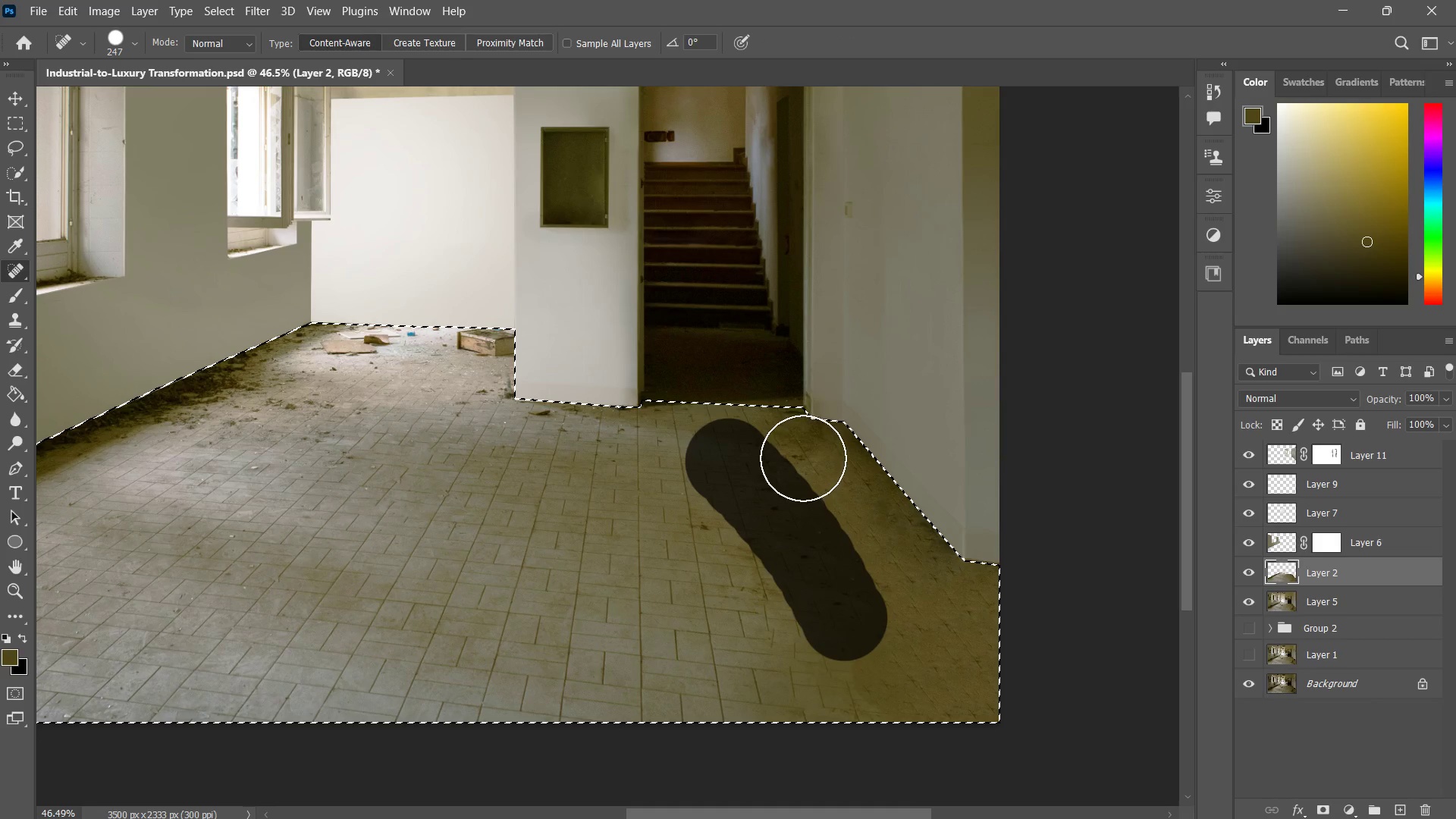 
left_click_drag(start_coordinate=[803, 450], to_coordinate=[657, 460])
 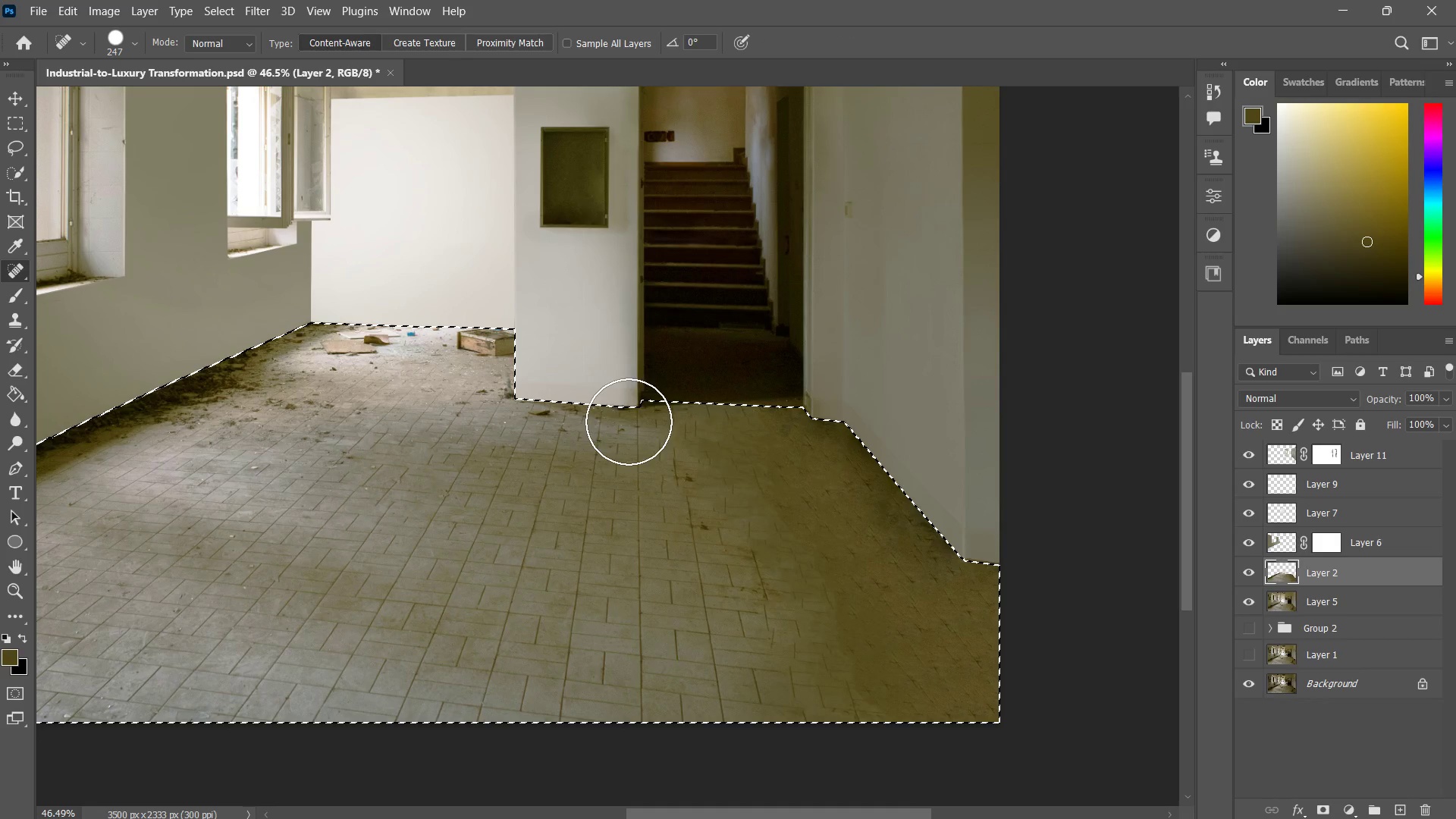 
left_click_drag(start_coordinate=[621, 425], to_coordinate=[503, 432])
 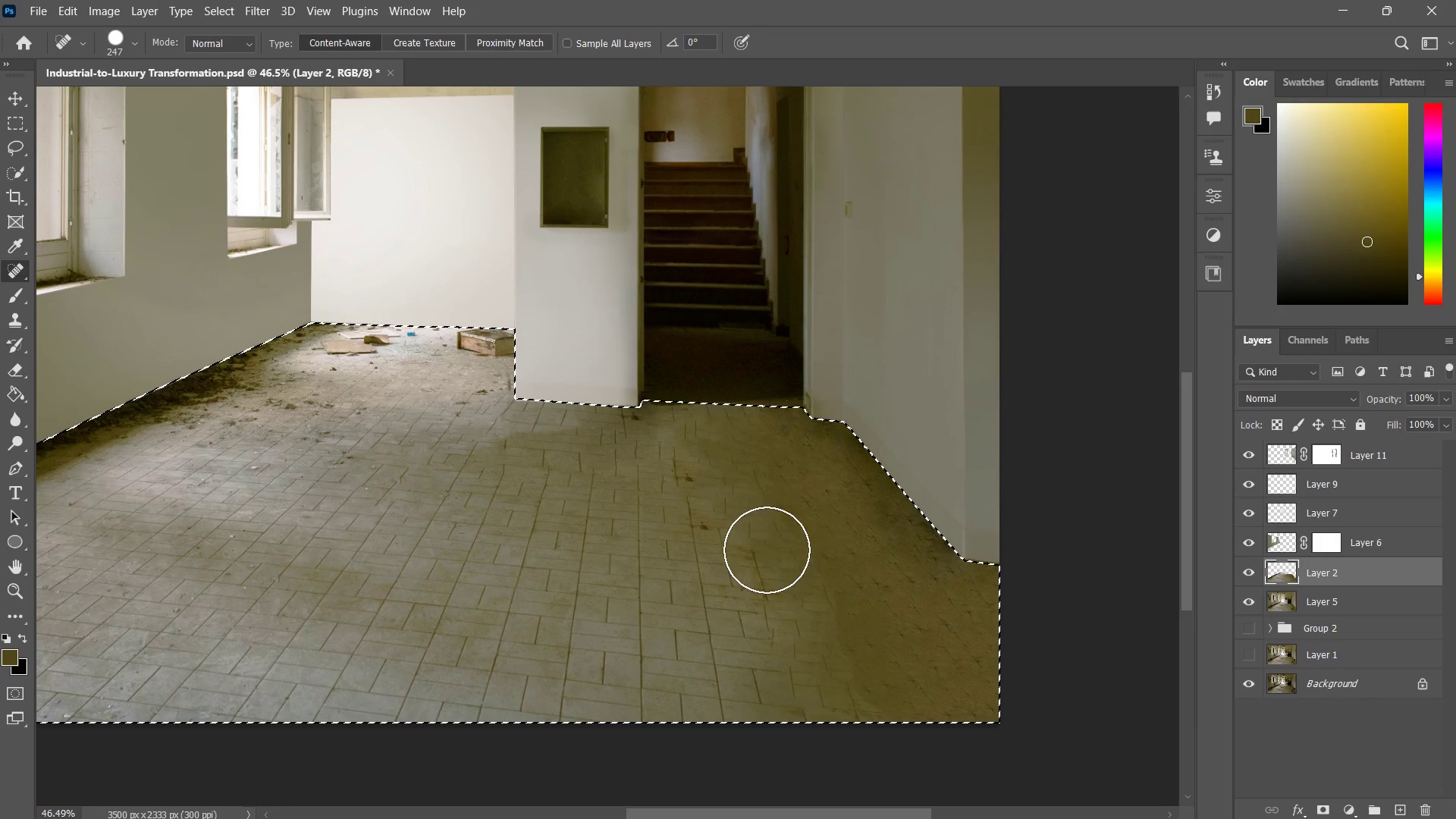 
left_click_drag(start_coordinate=[798, 491], to_coordinate=[641, 530])
 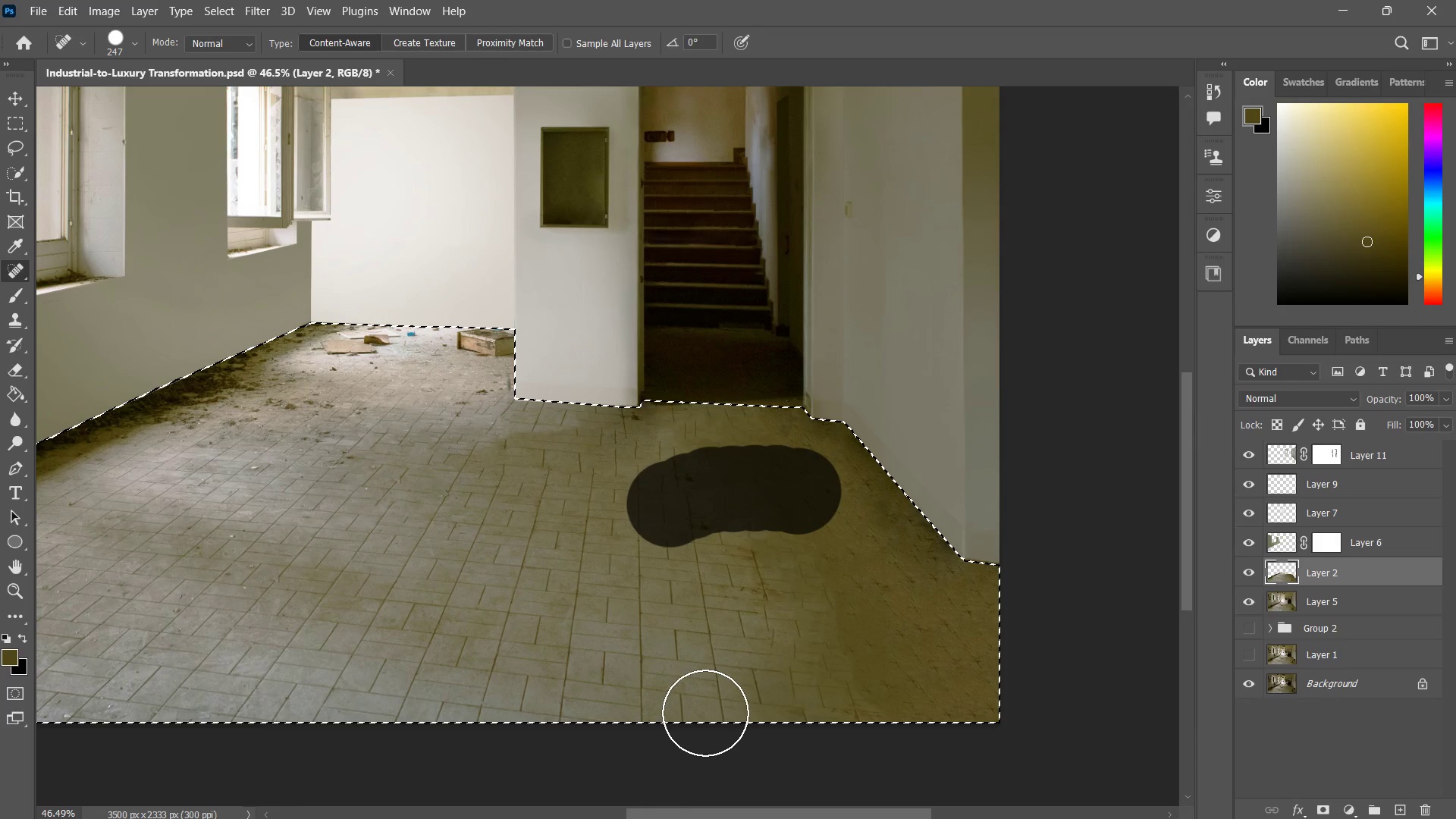 
key(Control+Z)
 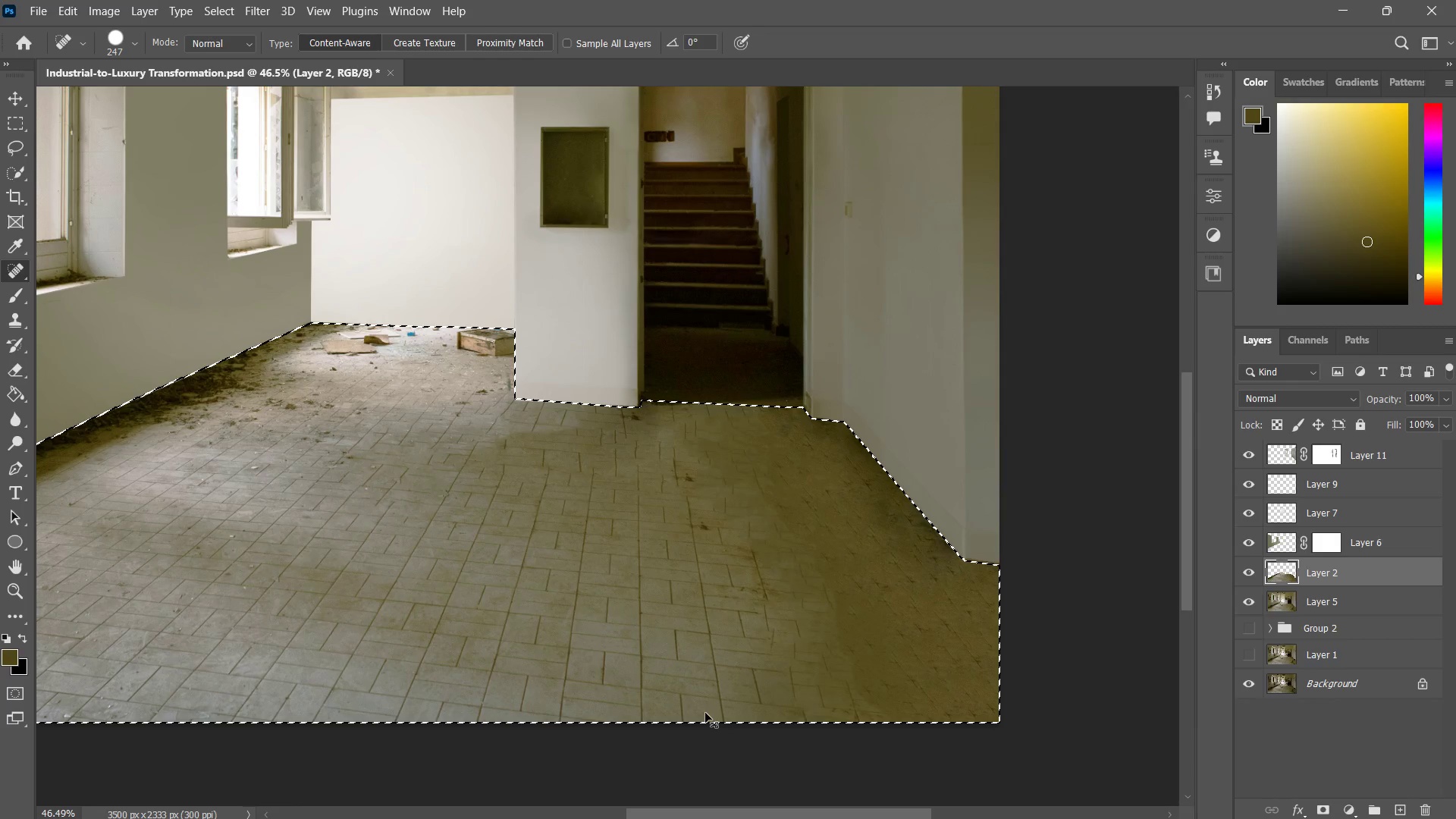 
key(Control+Z)
 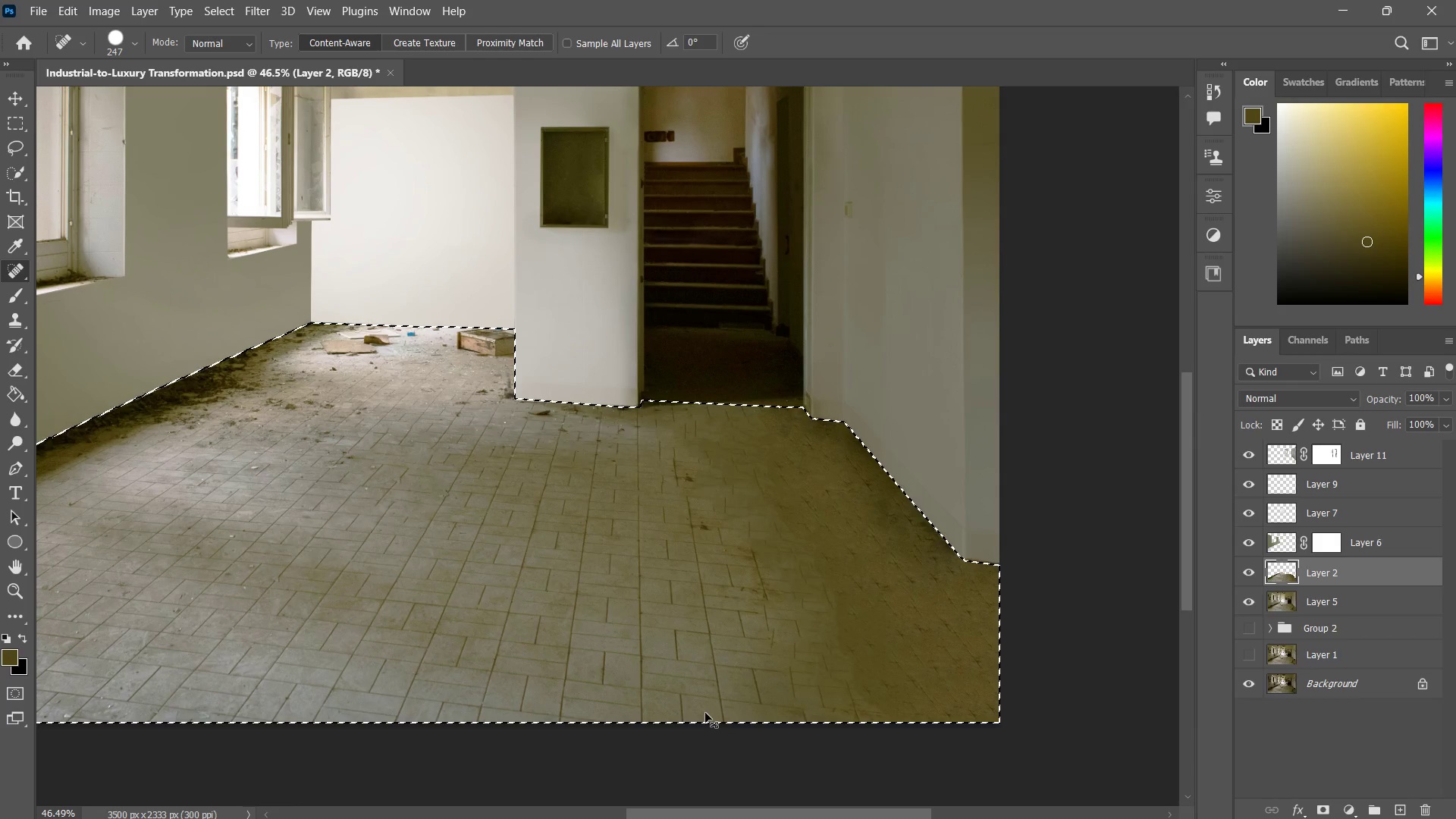 
key(Control+Z)
 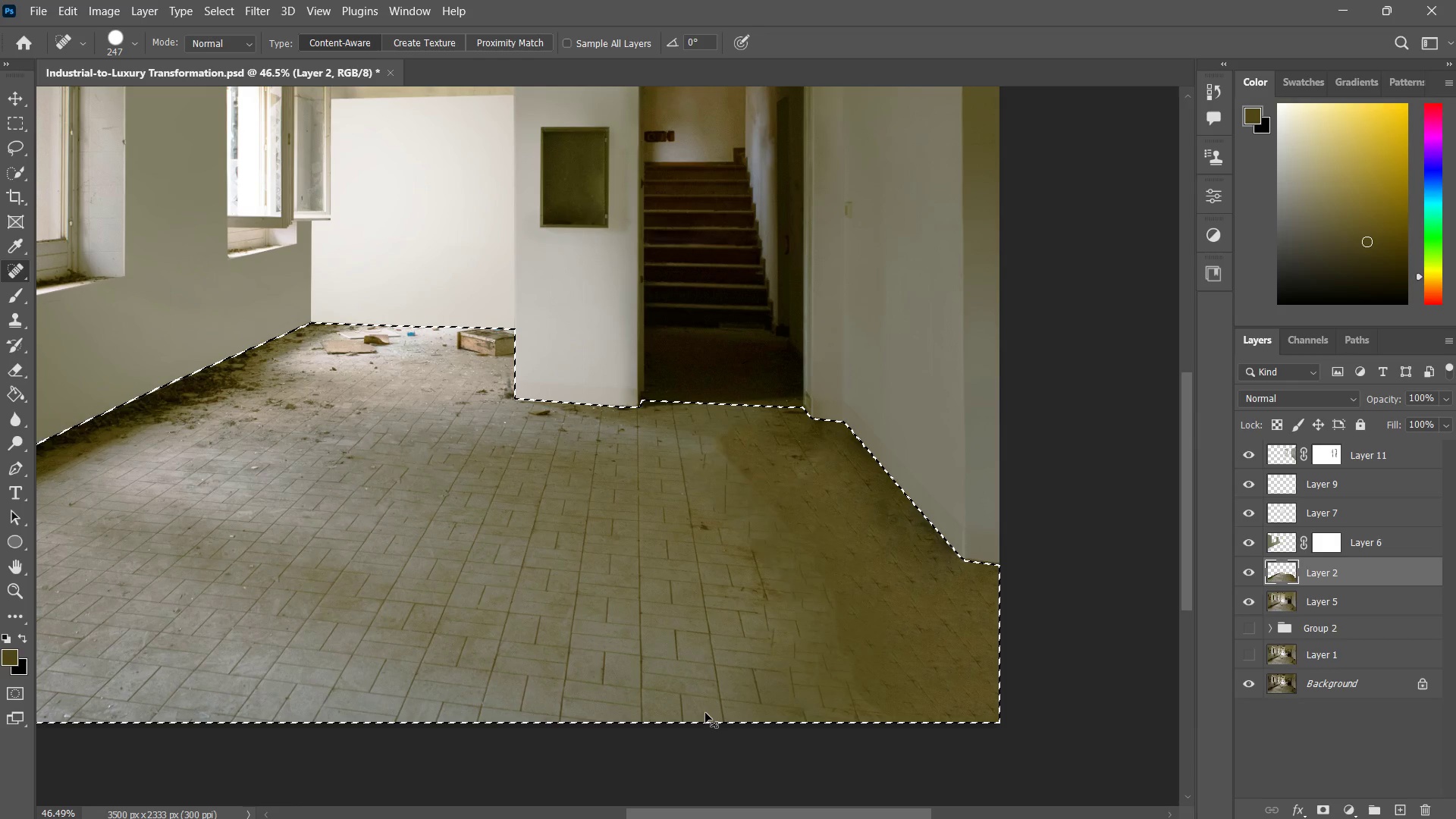 
key(Control+Z)
 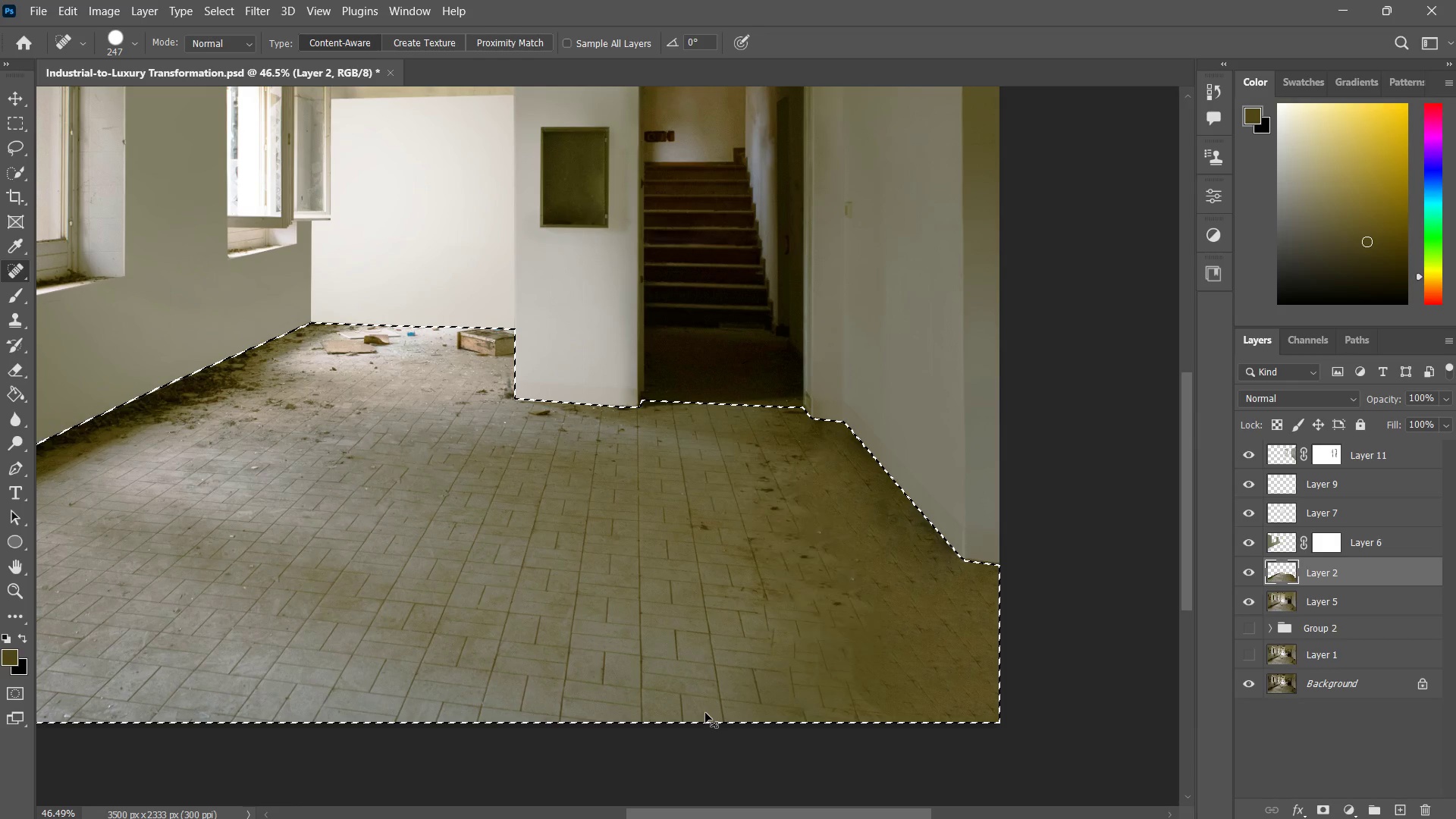 
key(Control+Z)
 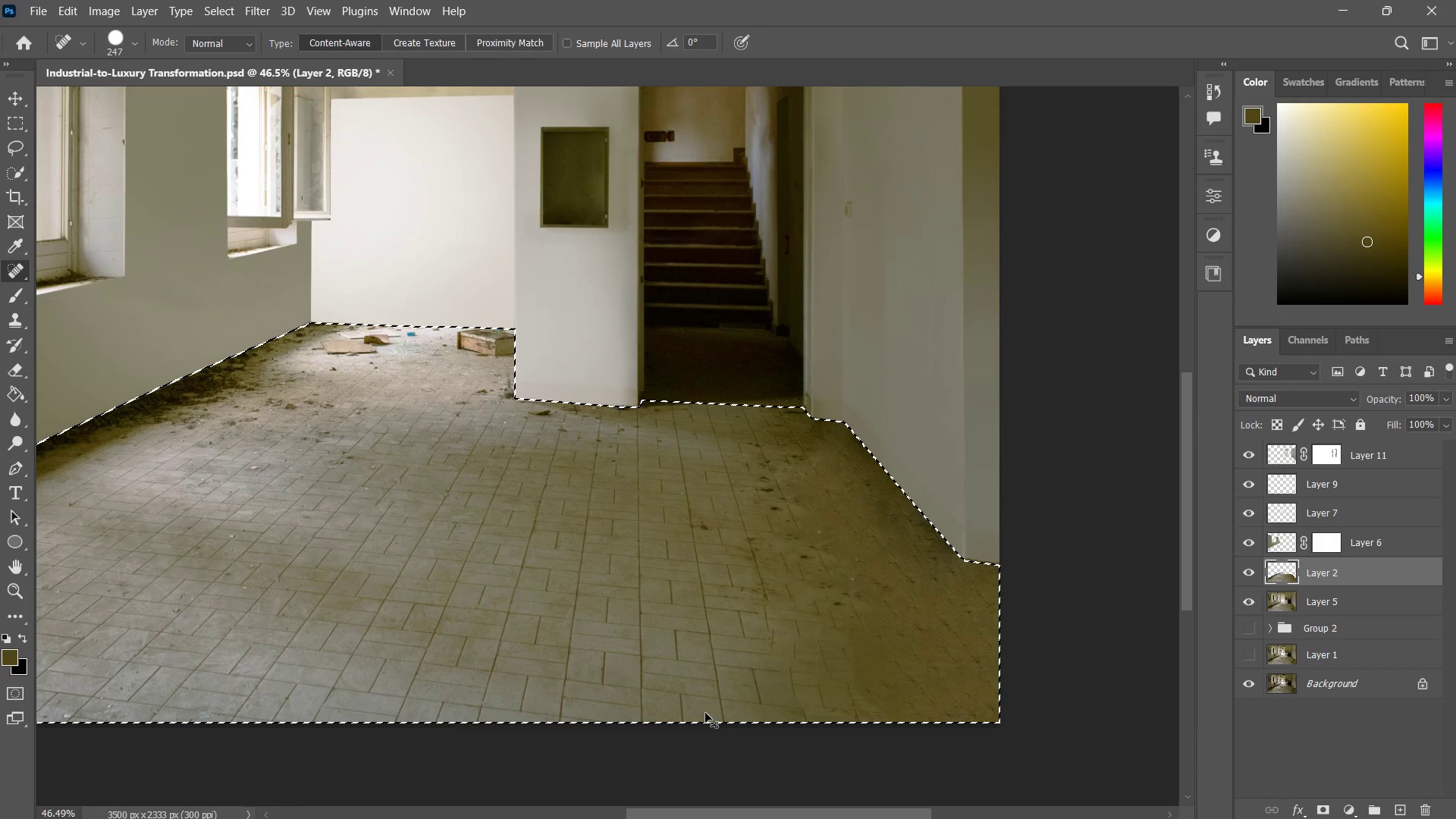 
key(Control+Z)
 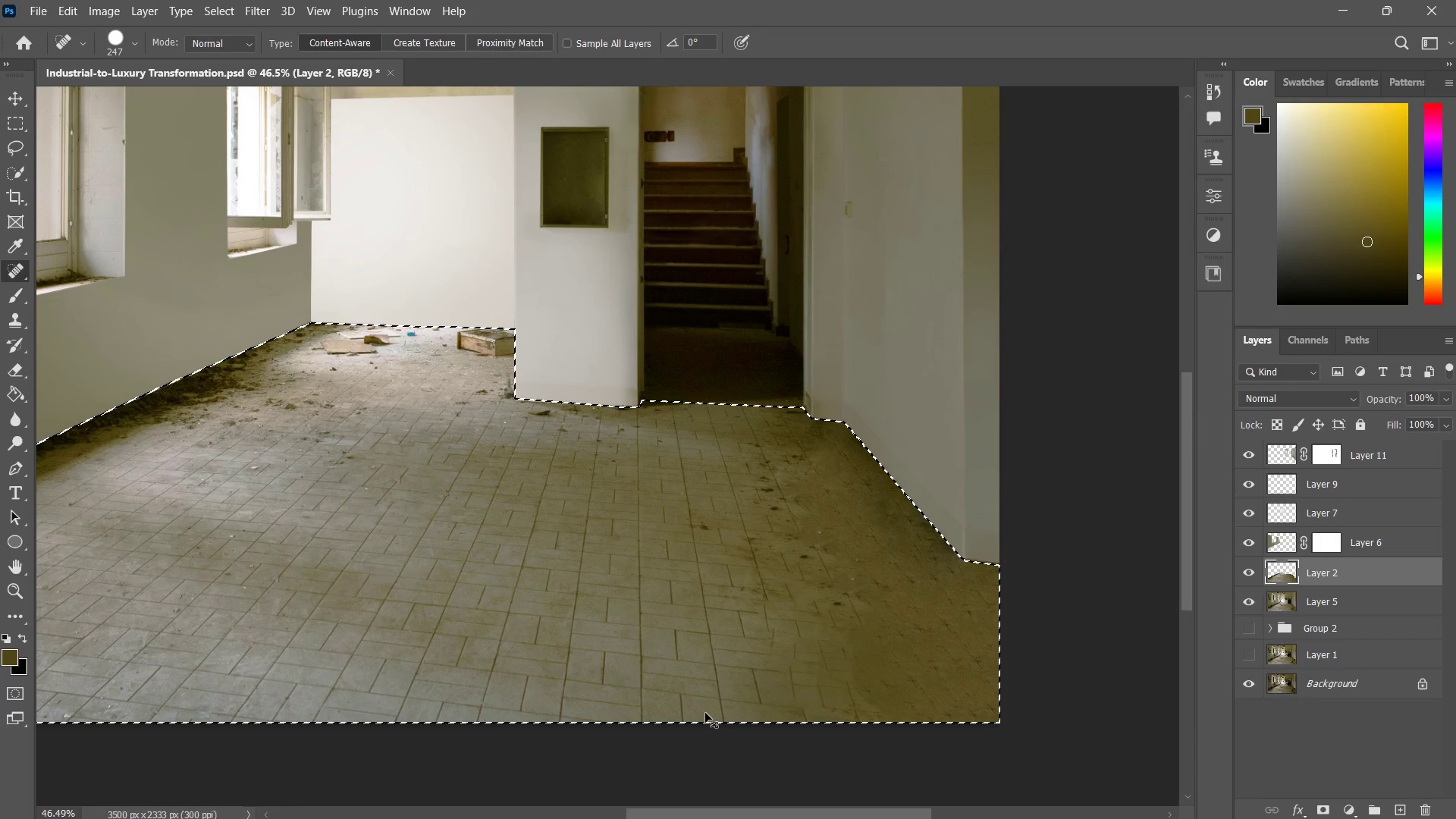 
key(Control+Z)
 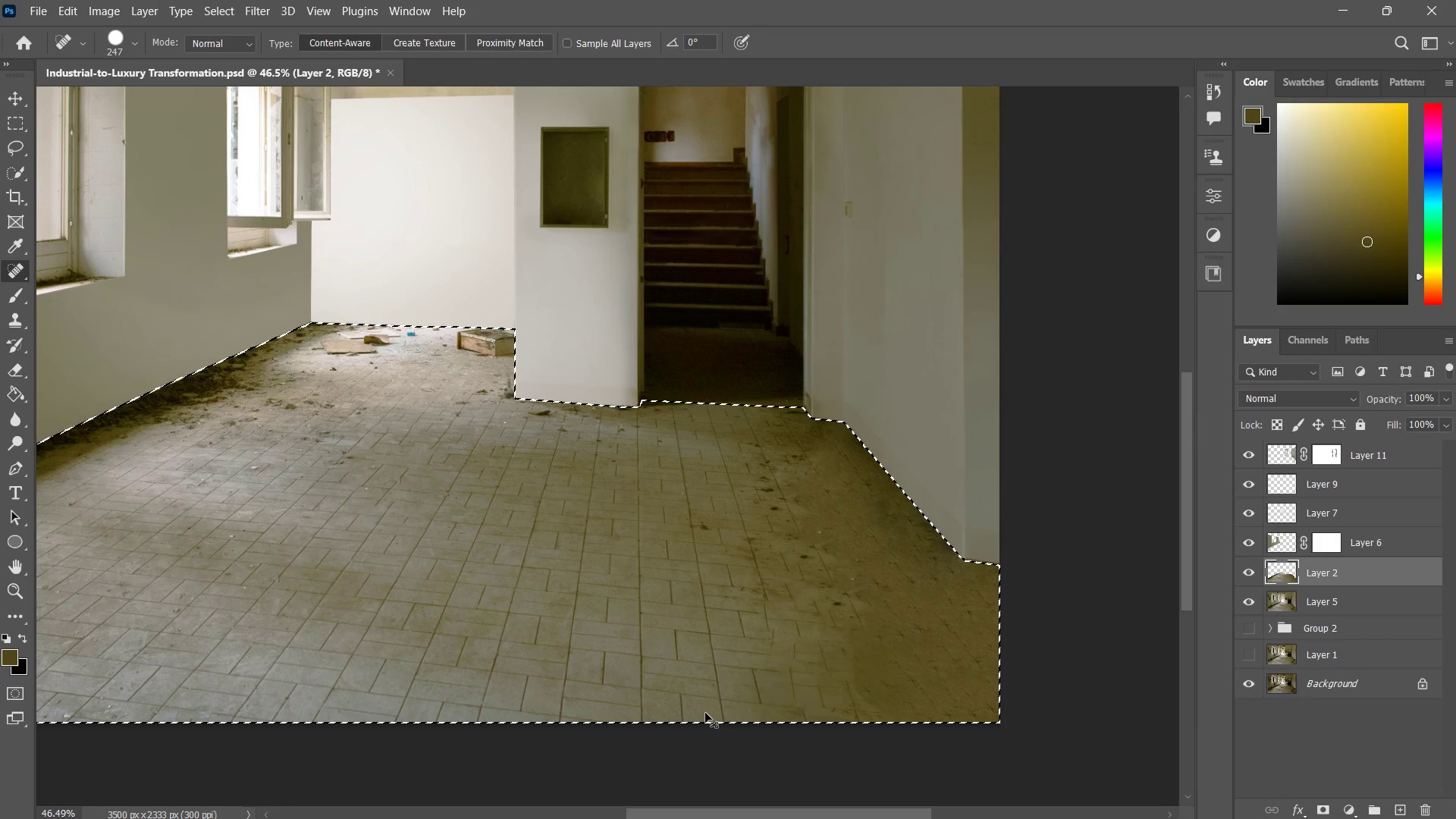 
key(Control+Z)
 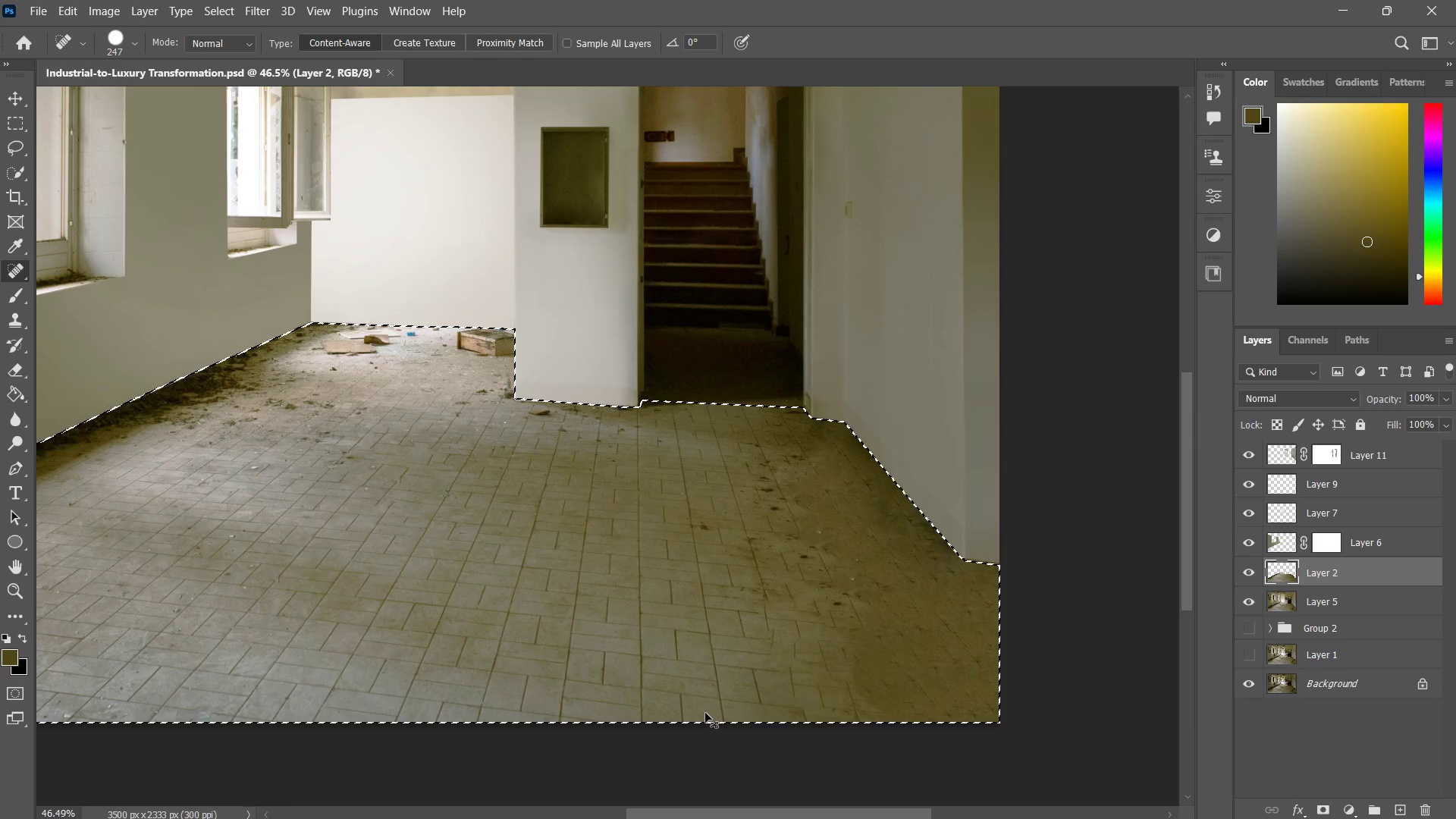 
key(Control+Z)
 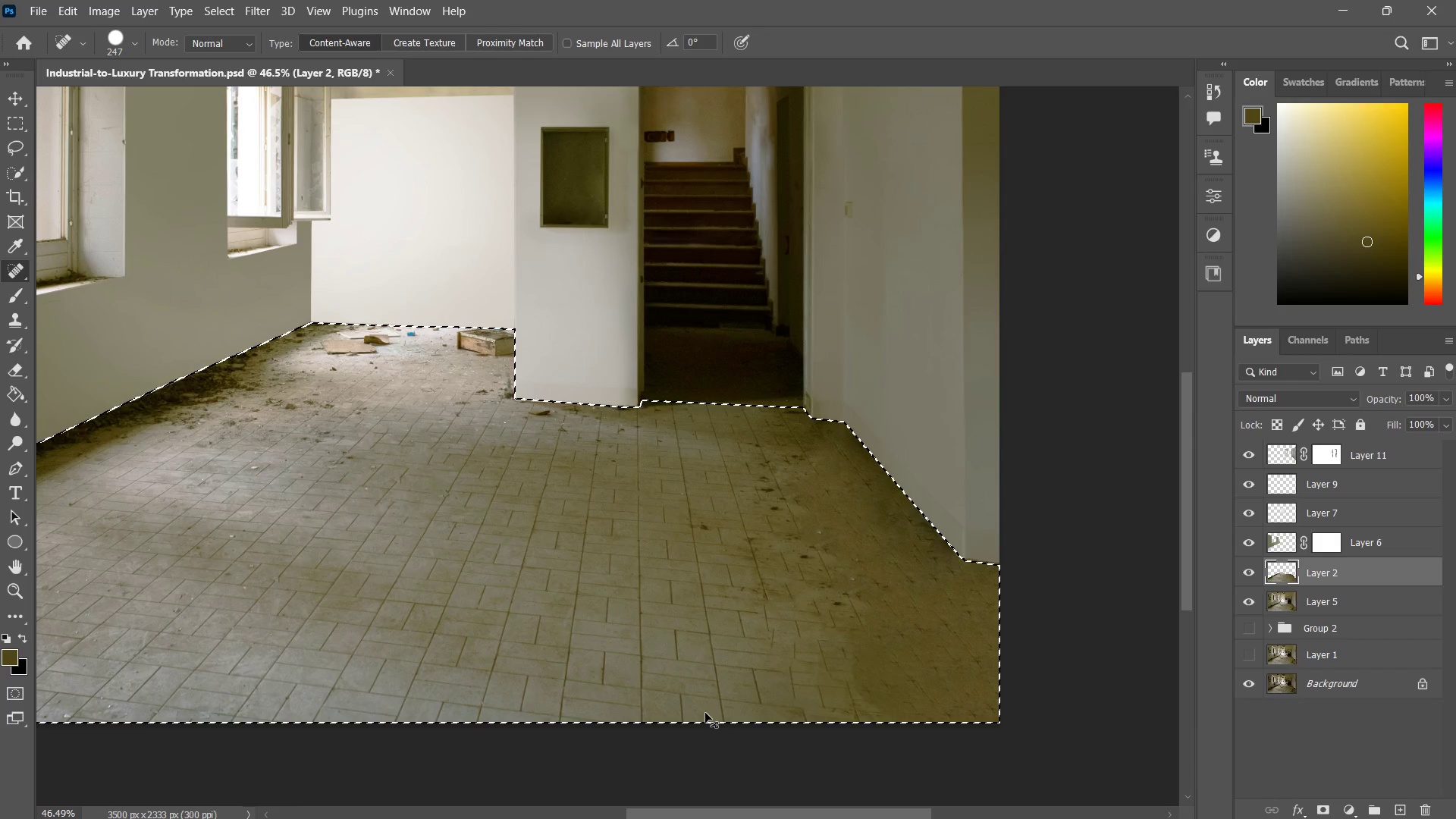 
key(Control+Z)
 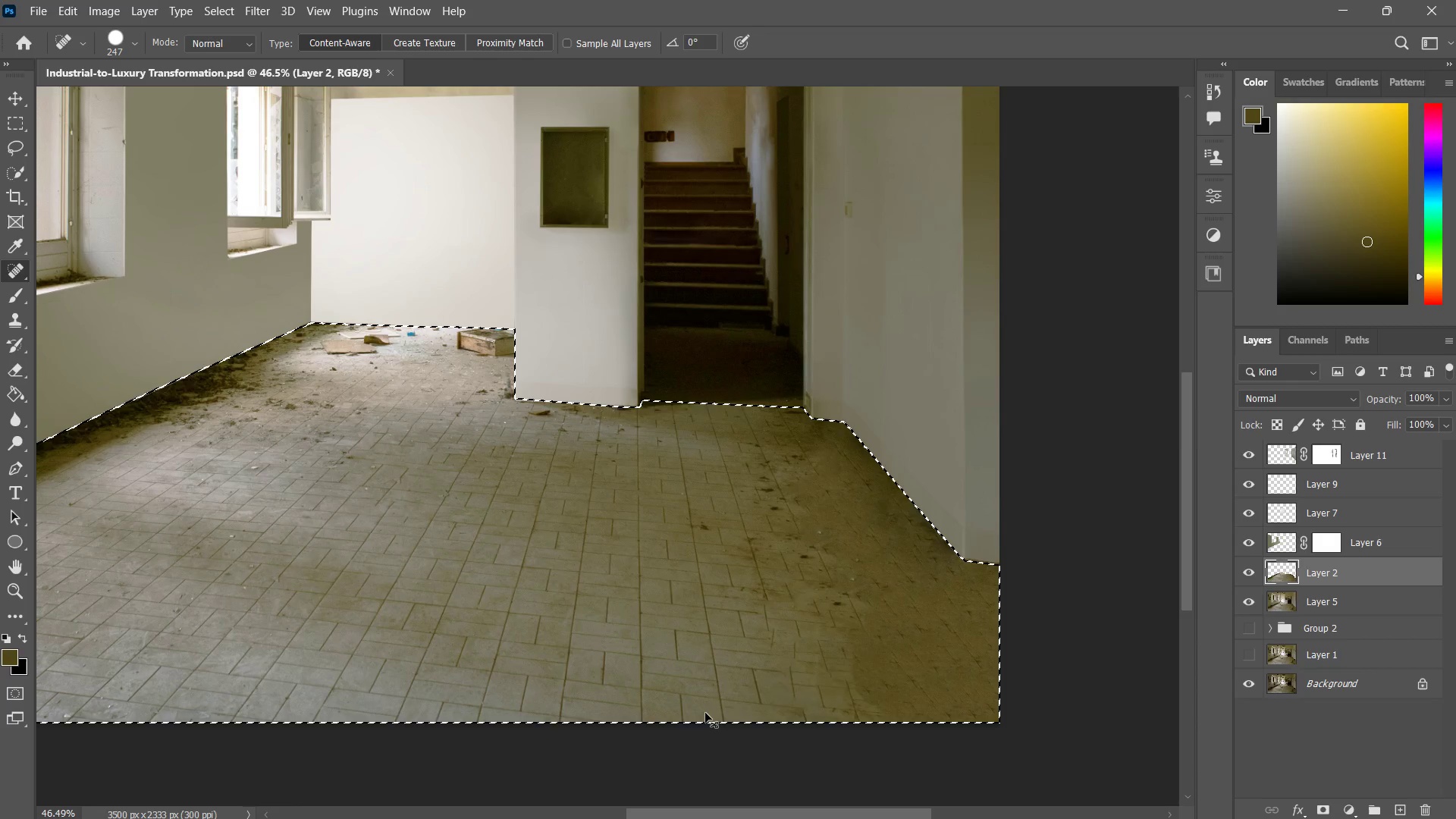 
key(Control+Z)
 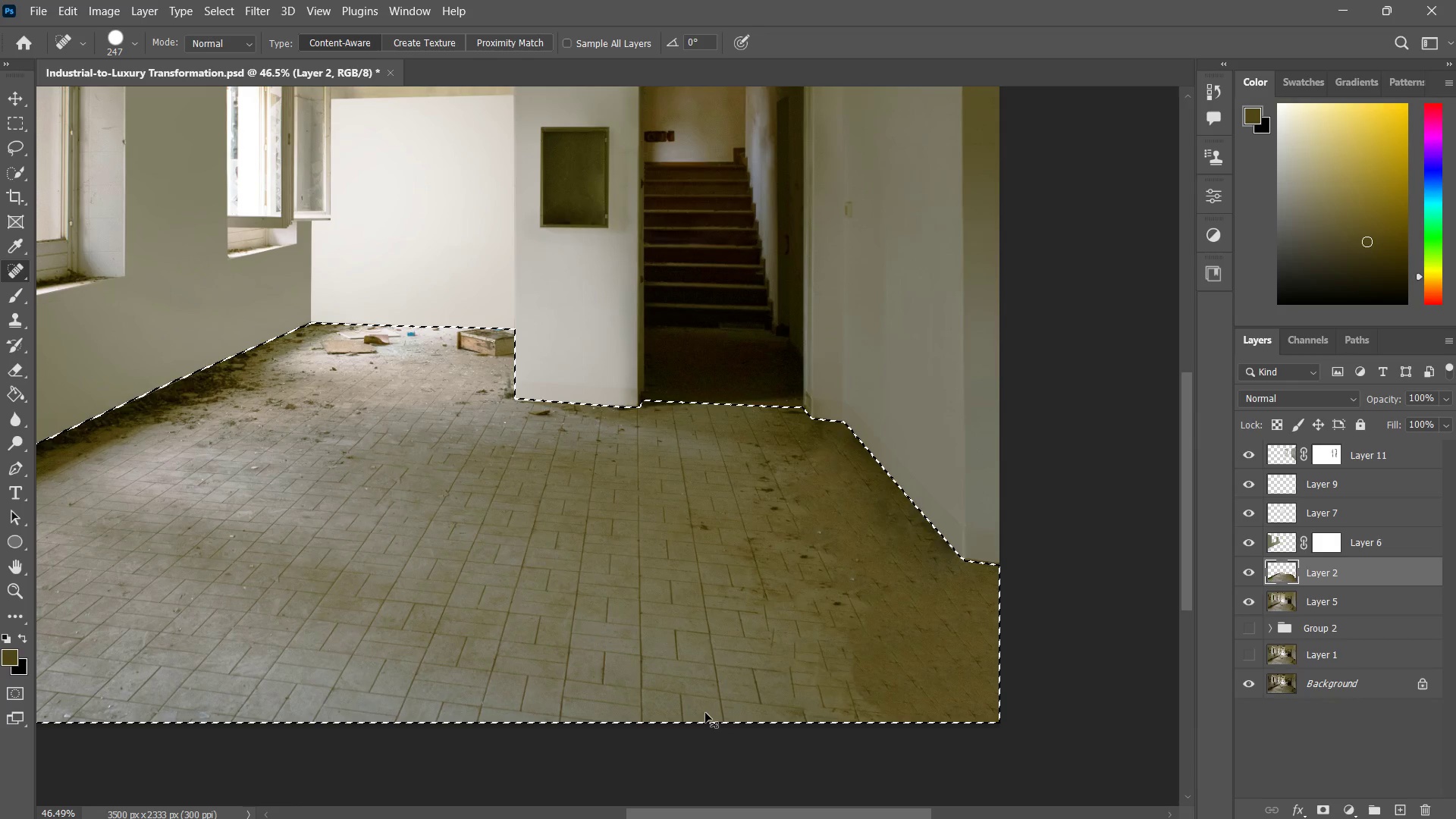 
key(Control+Z)
 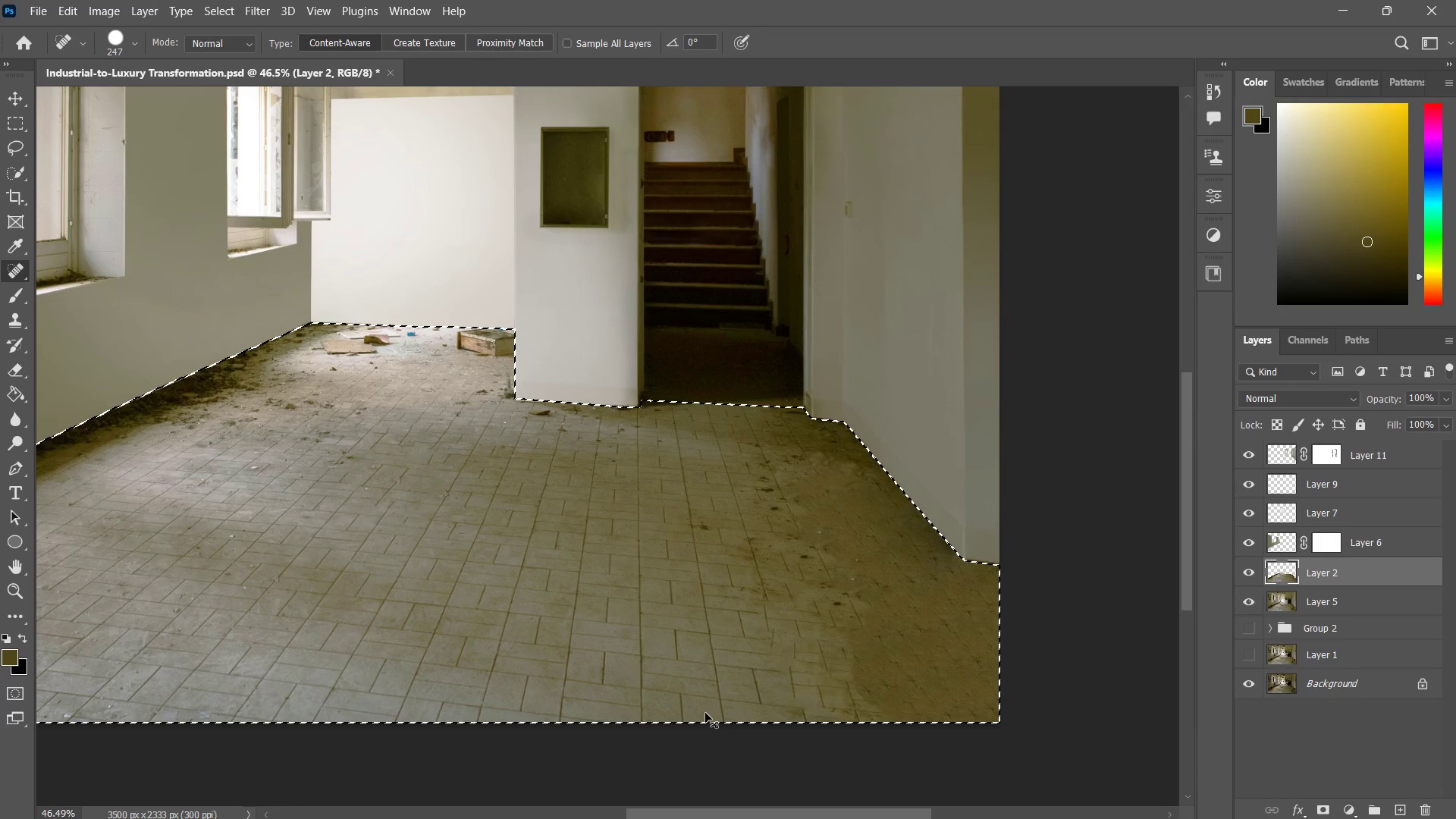 
key(Control+Z)
 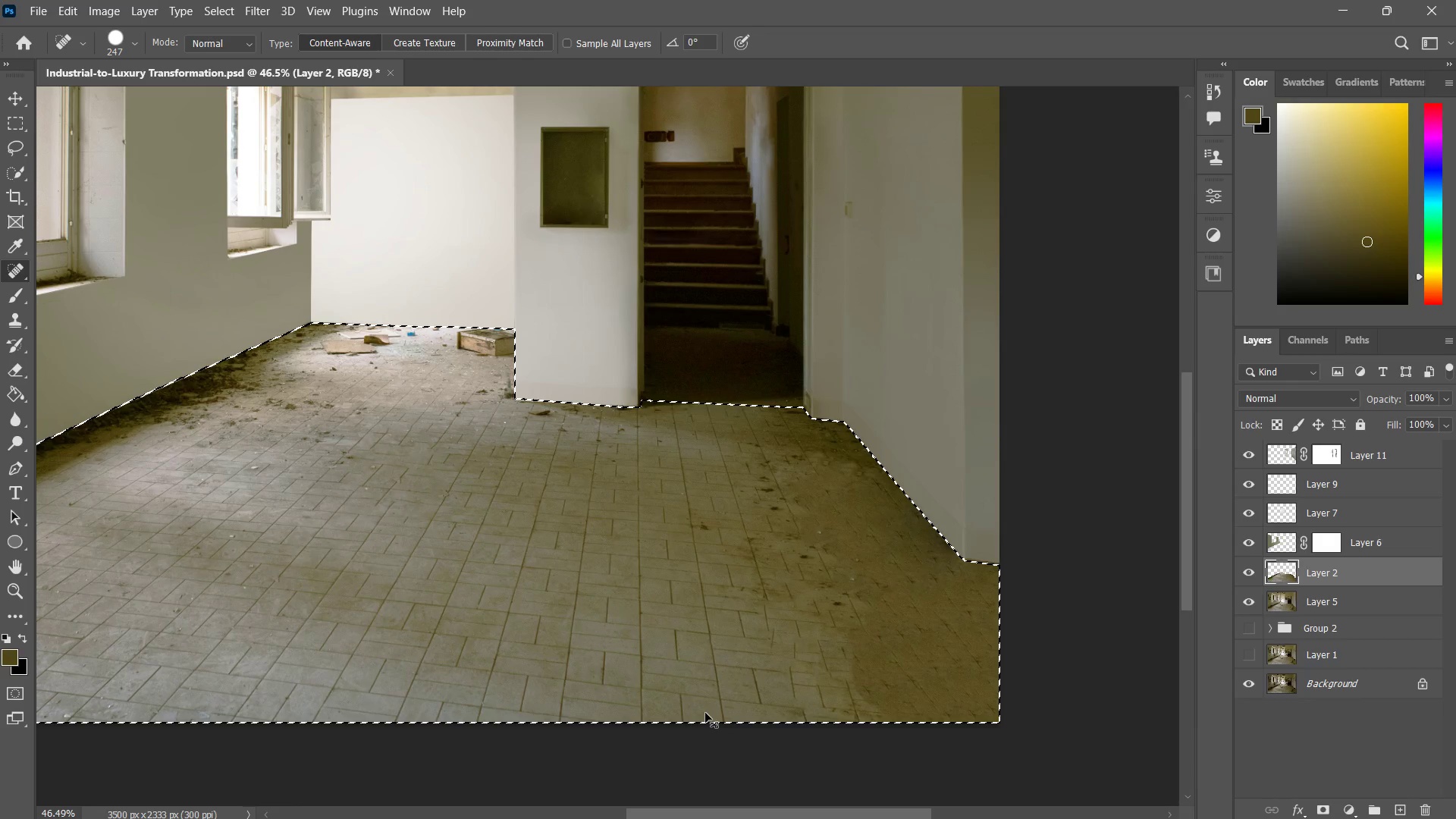 
key(Control+Z)
 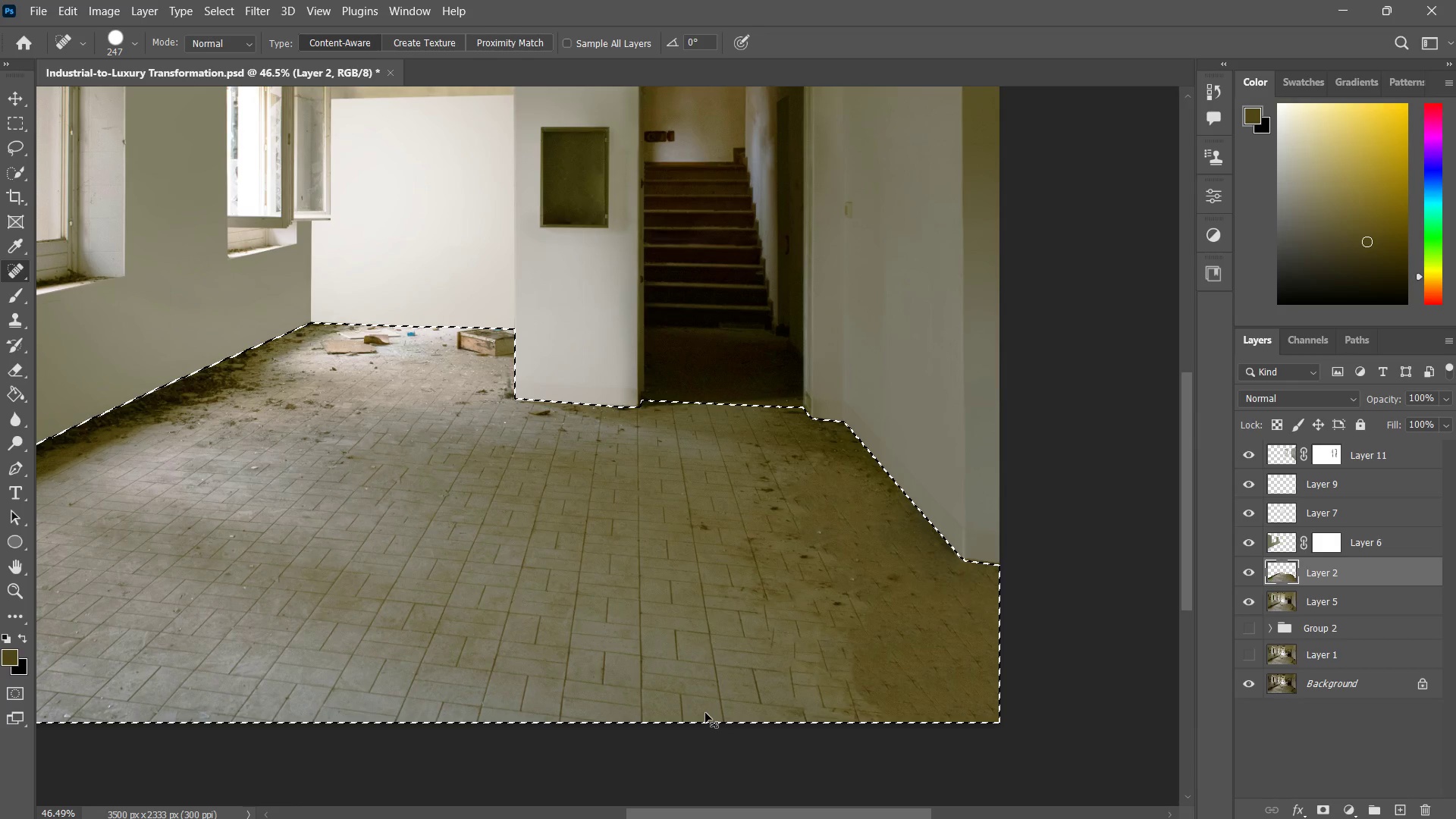 
key(Control+Z)
 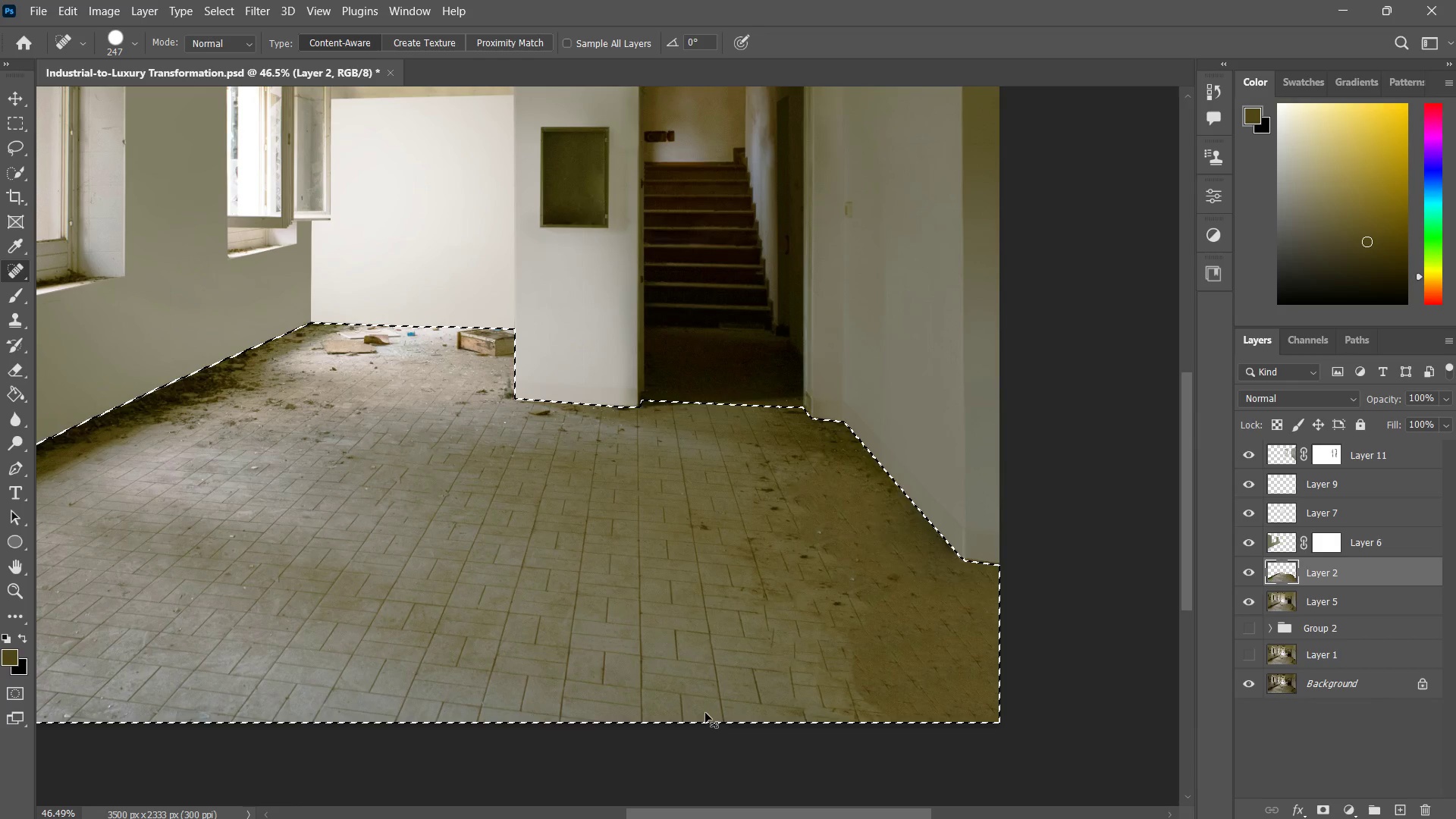 
key(Control+Z)
 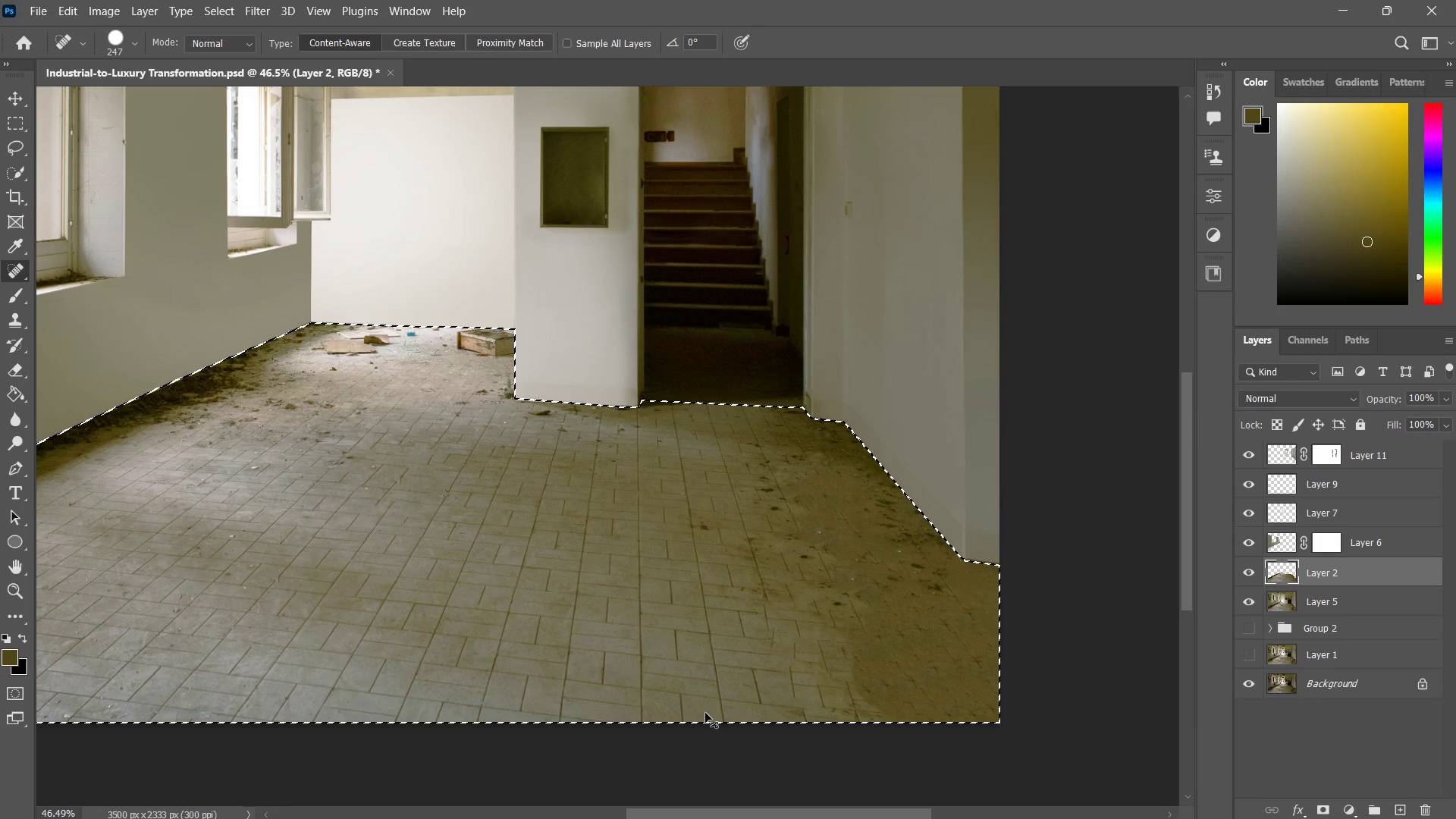 
key(Control+Z)
 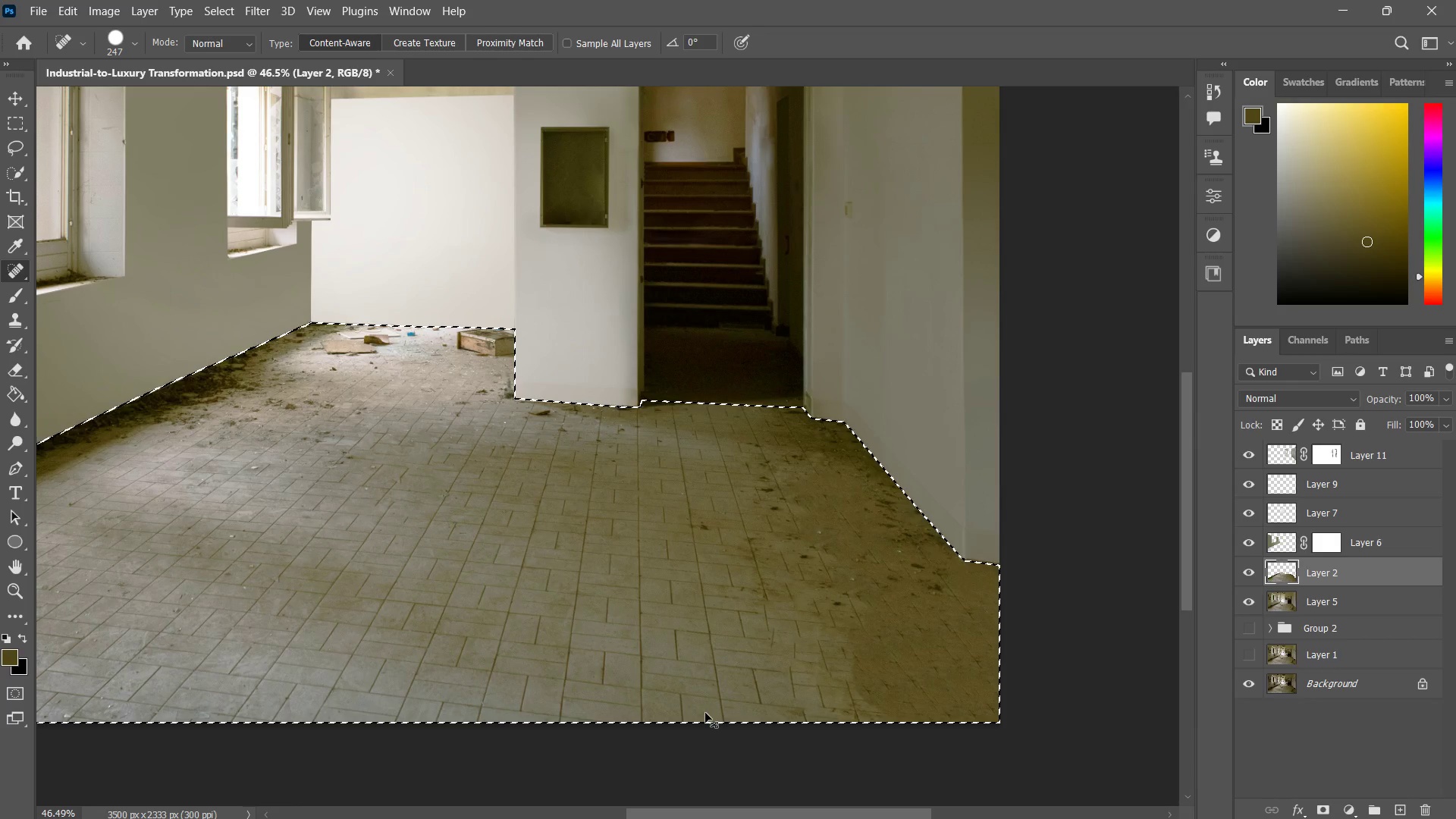 
key(Control+Z)
 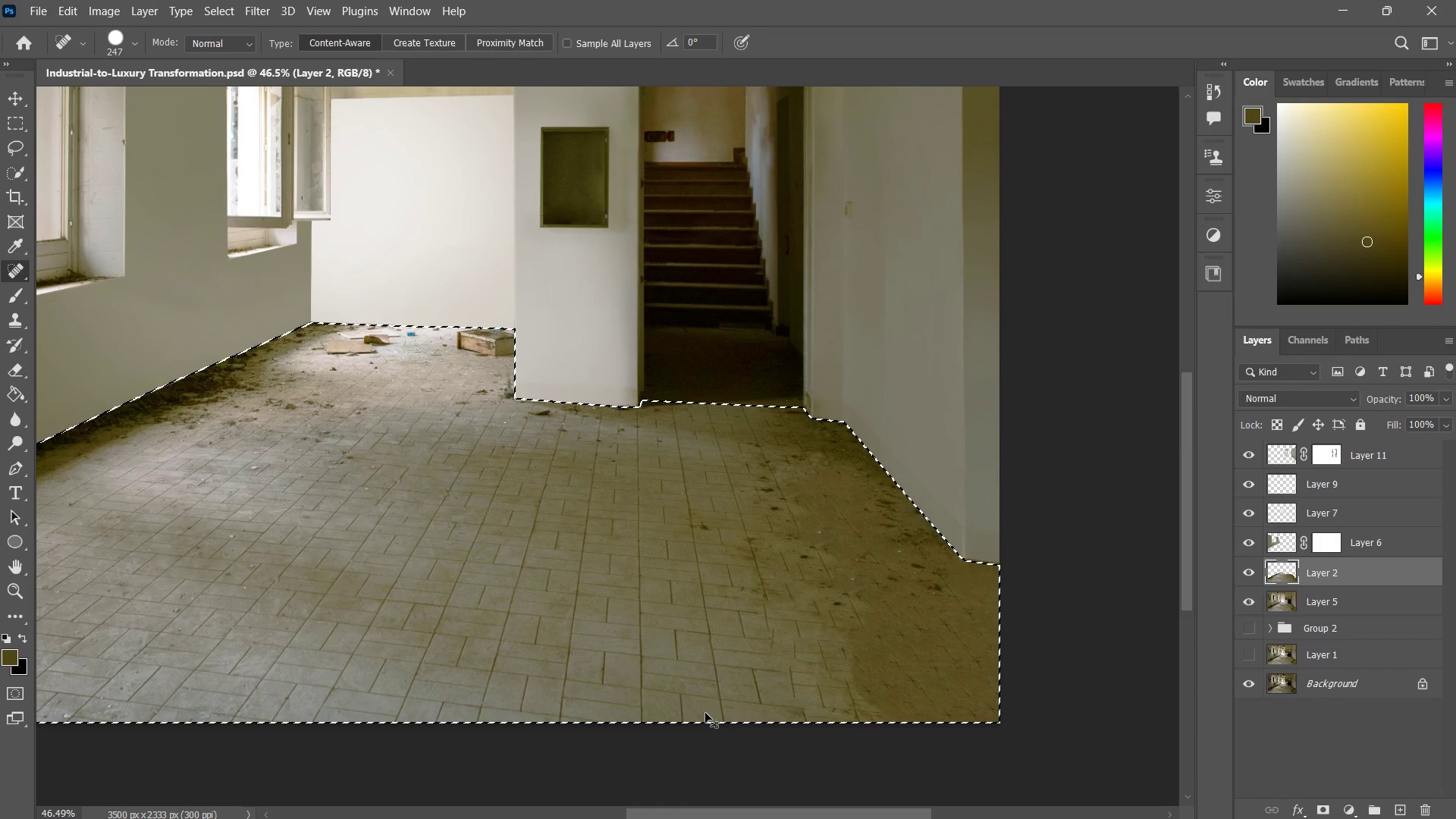 
key(Control+Z)
 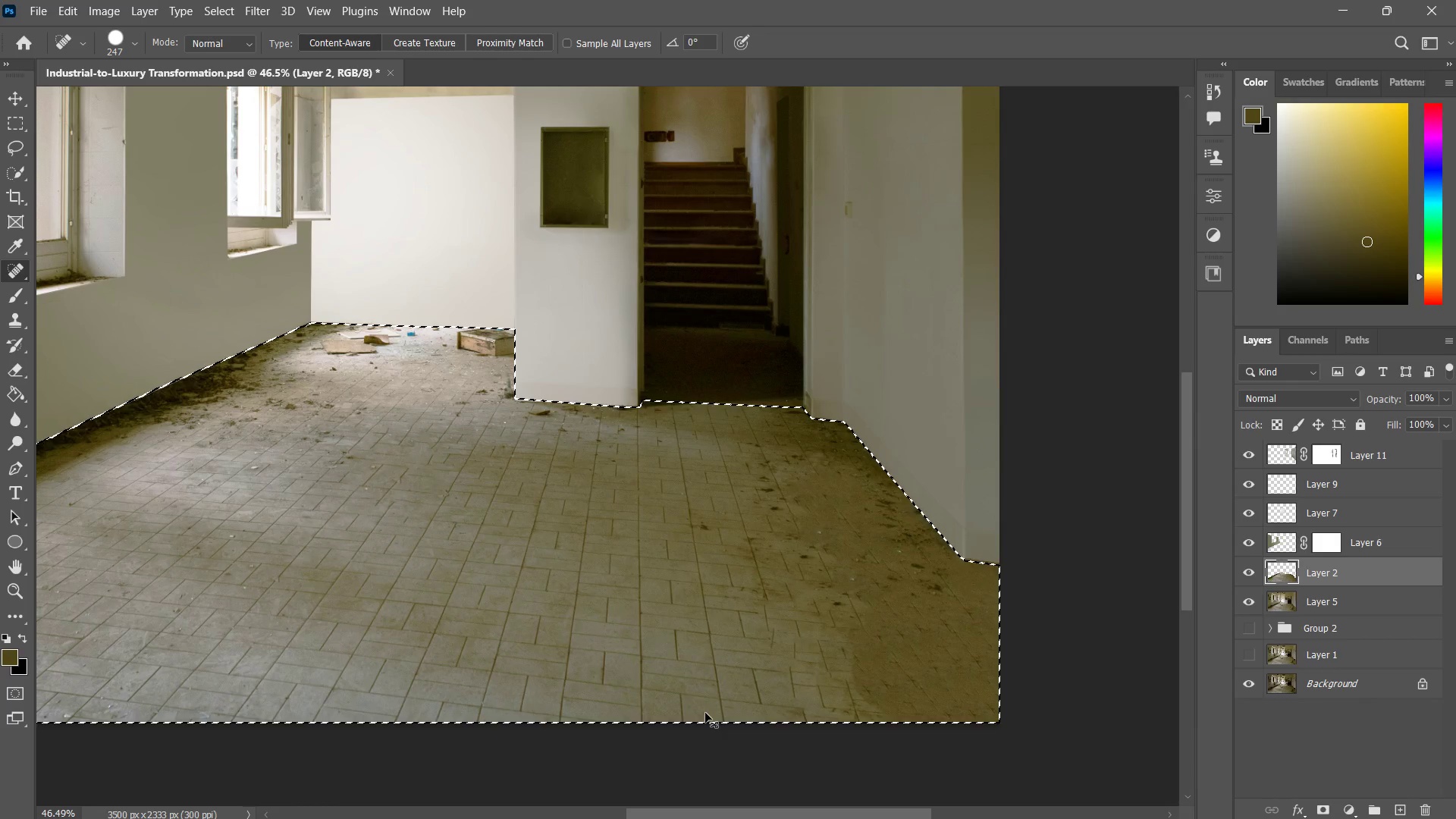 
key(Control+Z)
 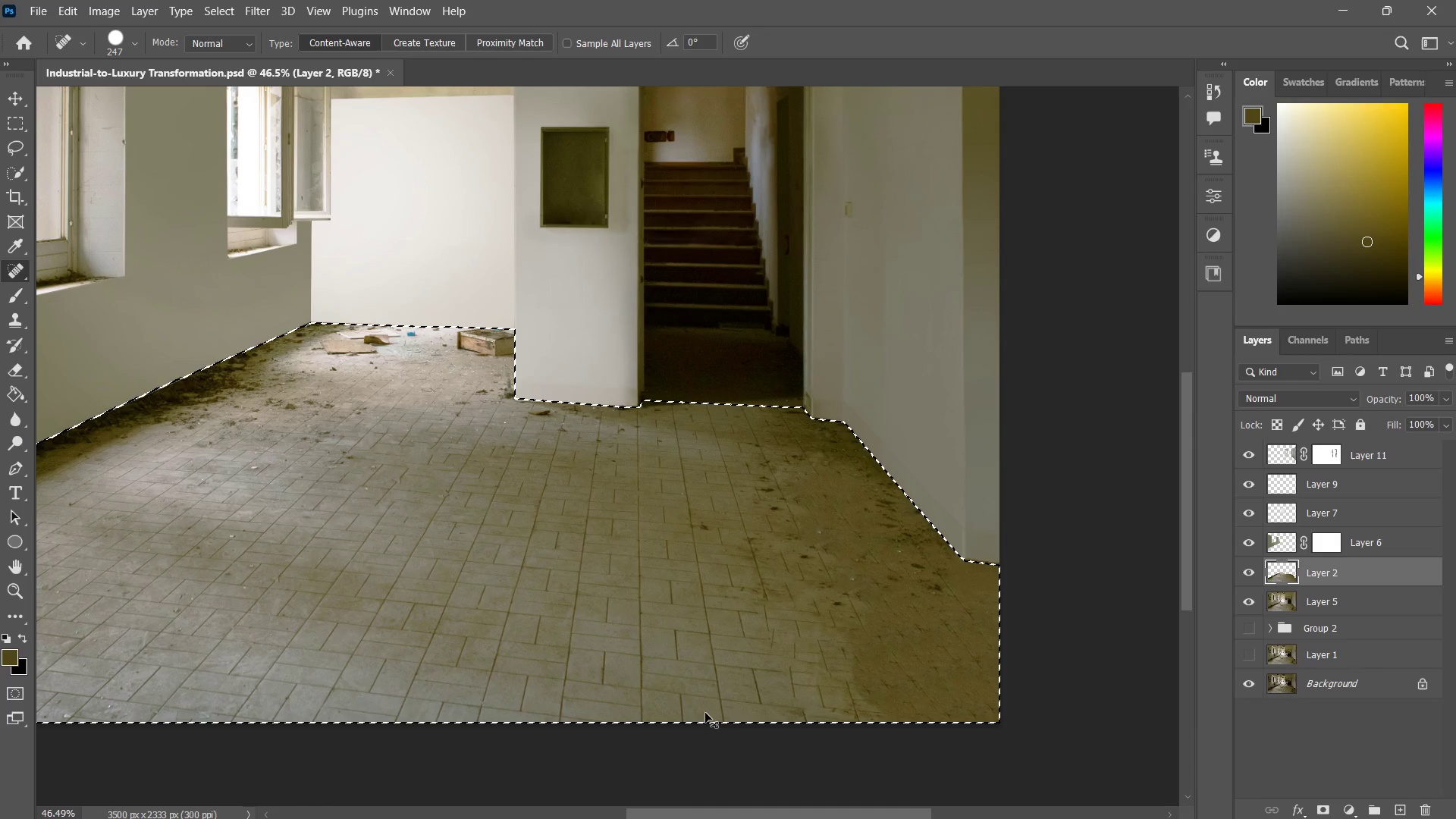 
key(Control+Z)
 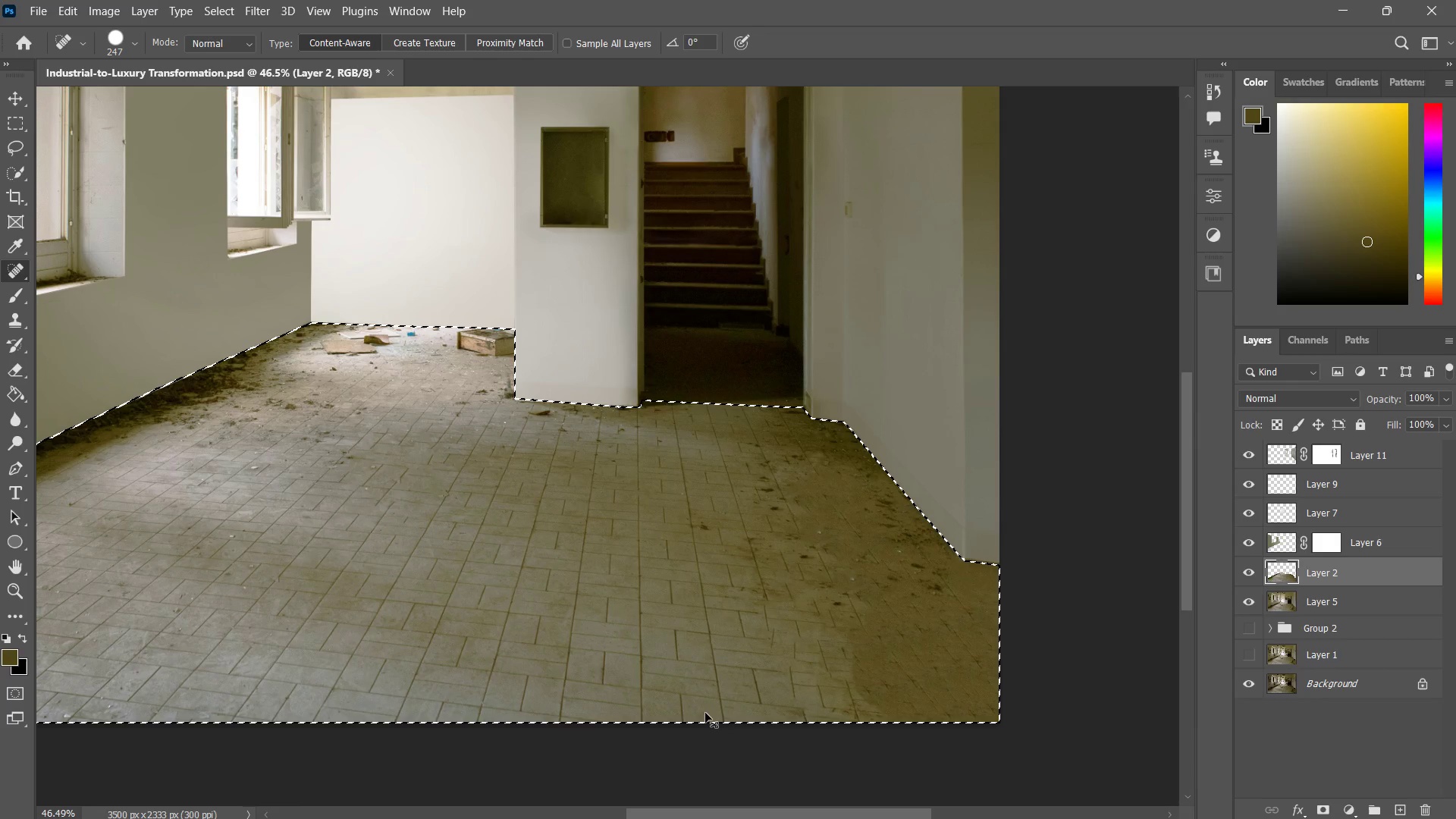 
key(Control+Z)
 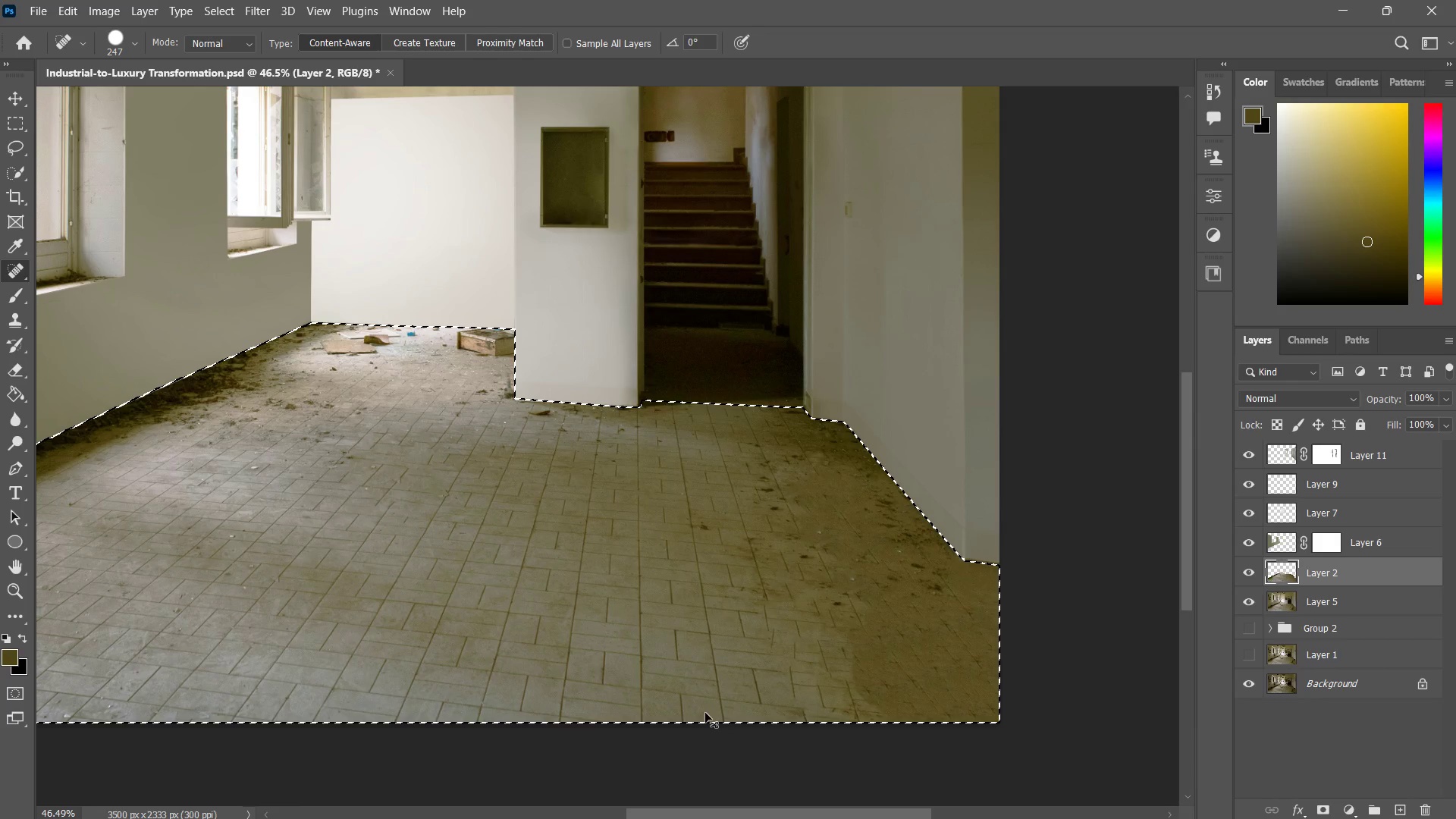 
key(Control+Z)
 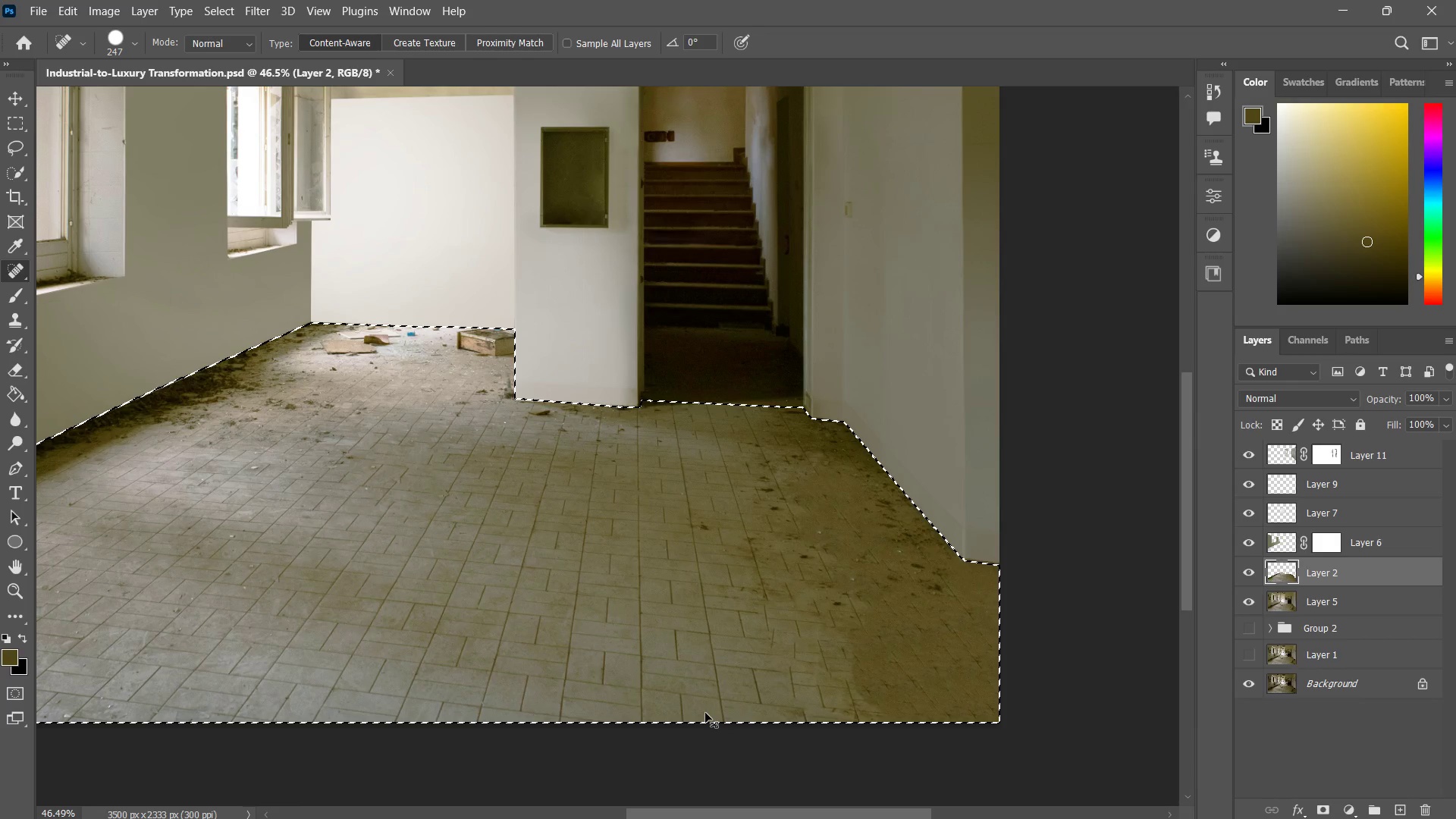 
key(Control+Z)
 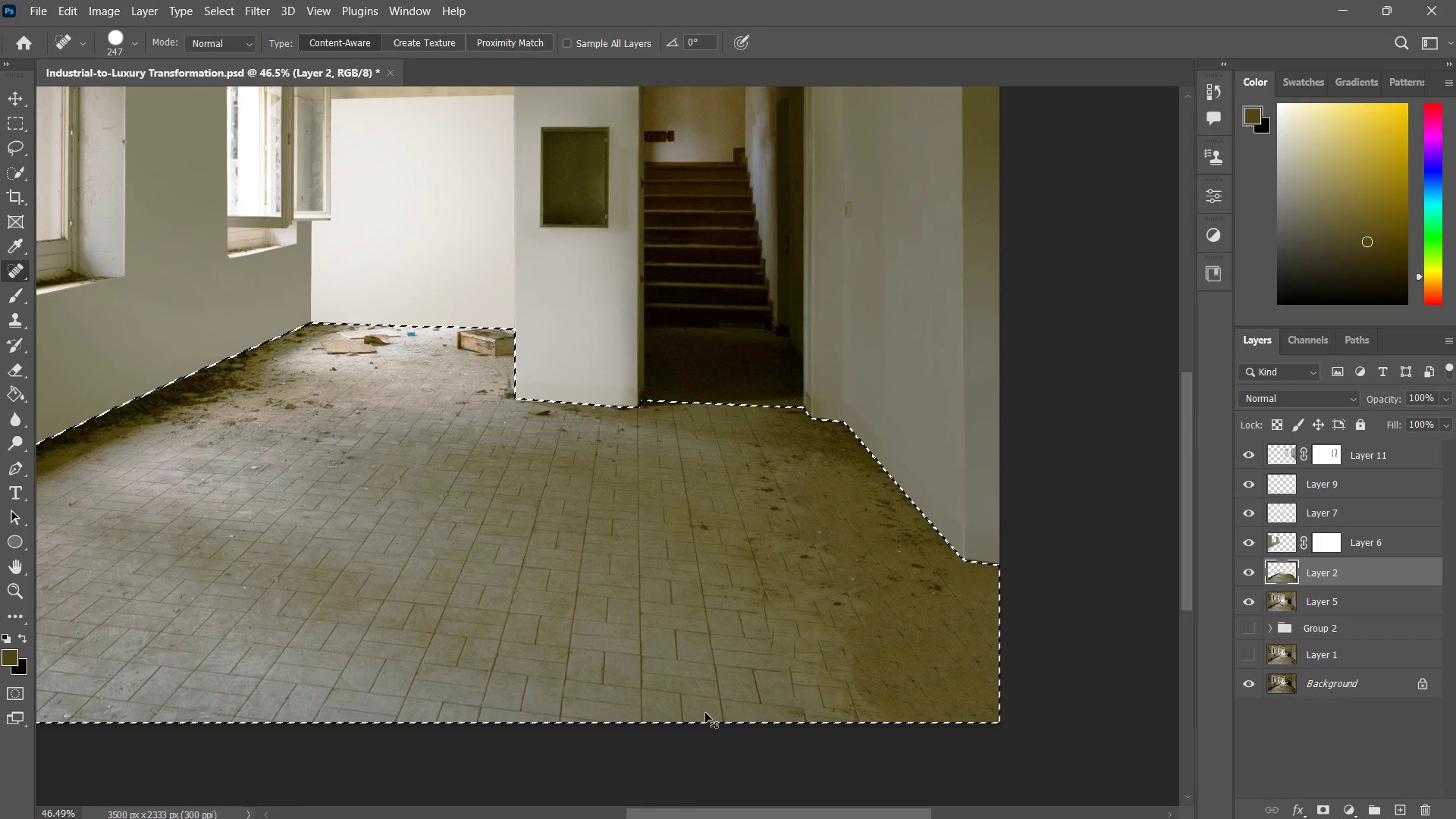 
key(Control+Z)
 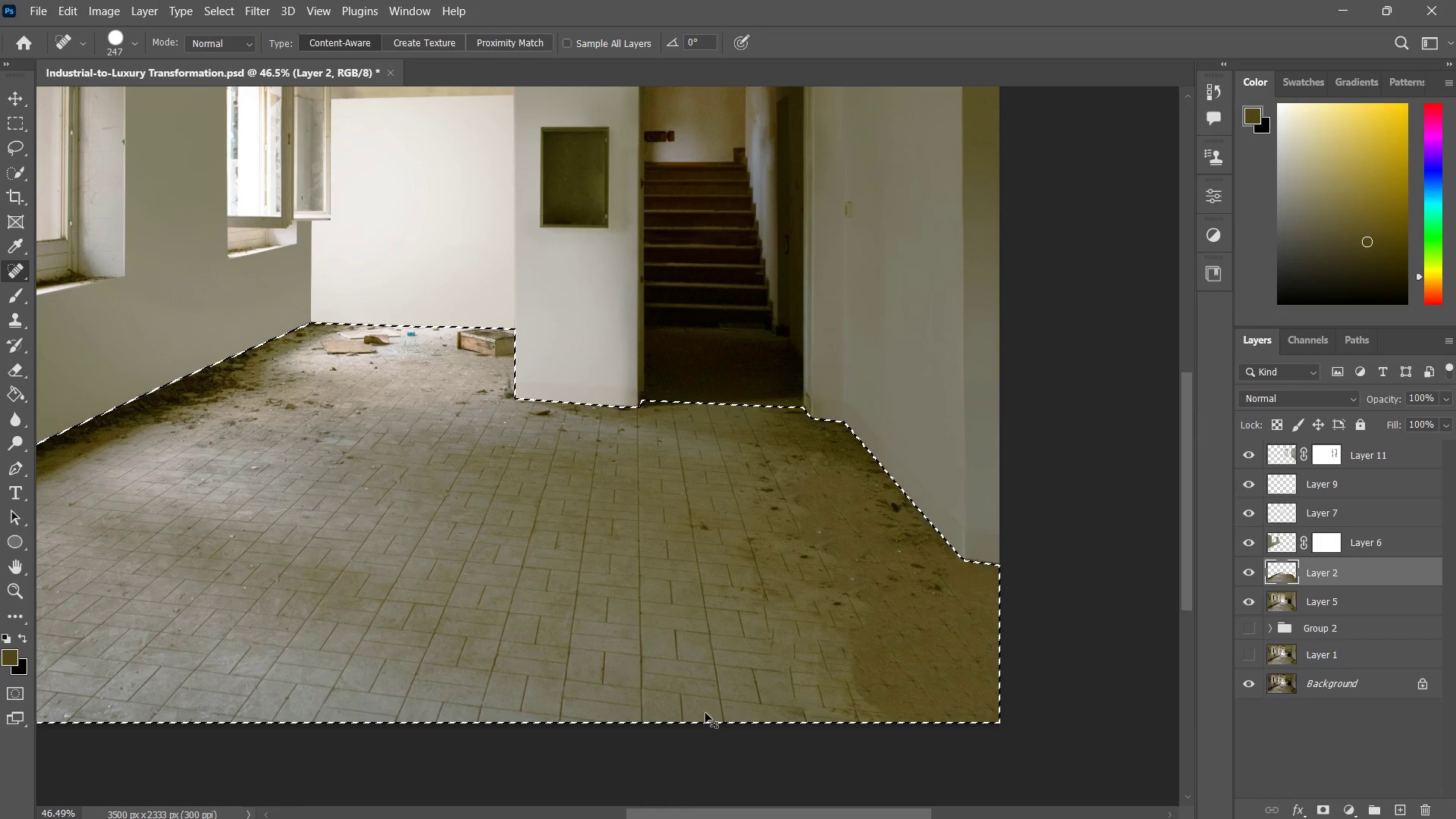 
key(Control+Z)
 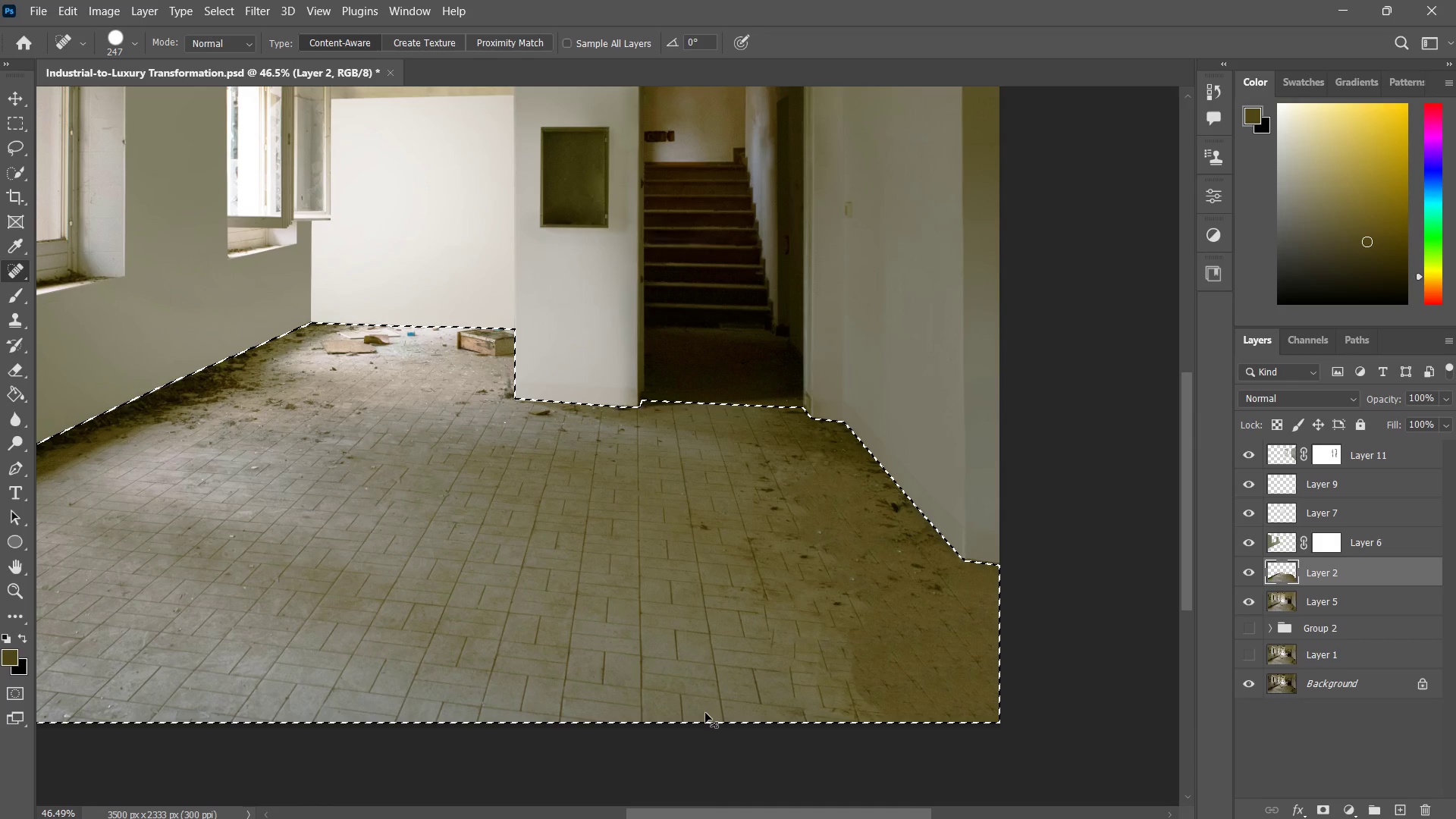 
key(Control+Z)
 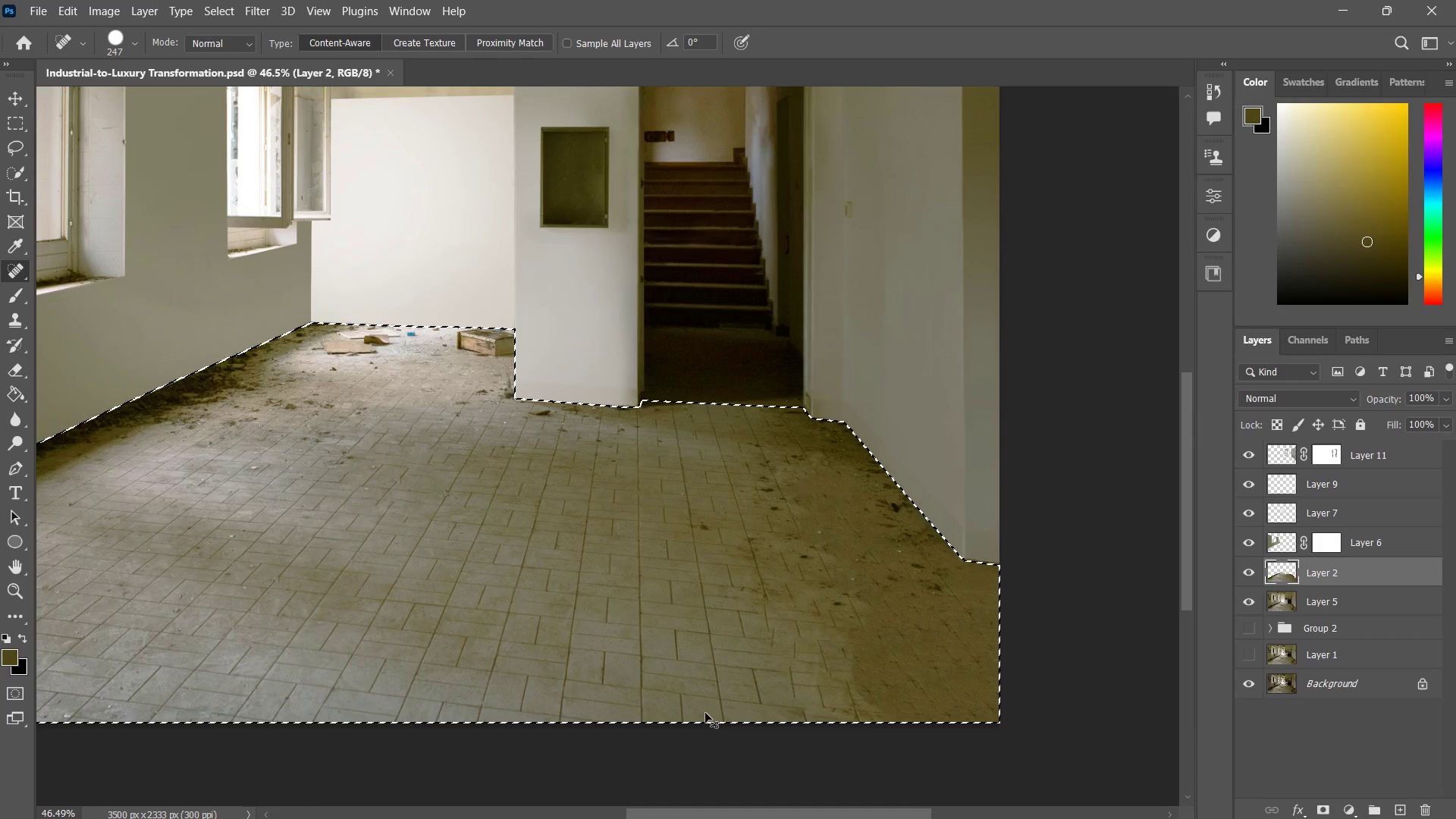 
key(Control+Z)
 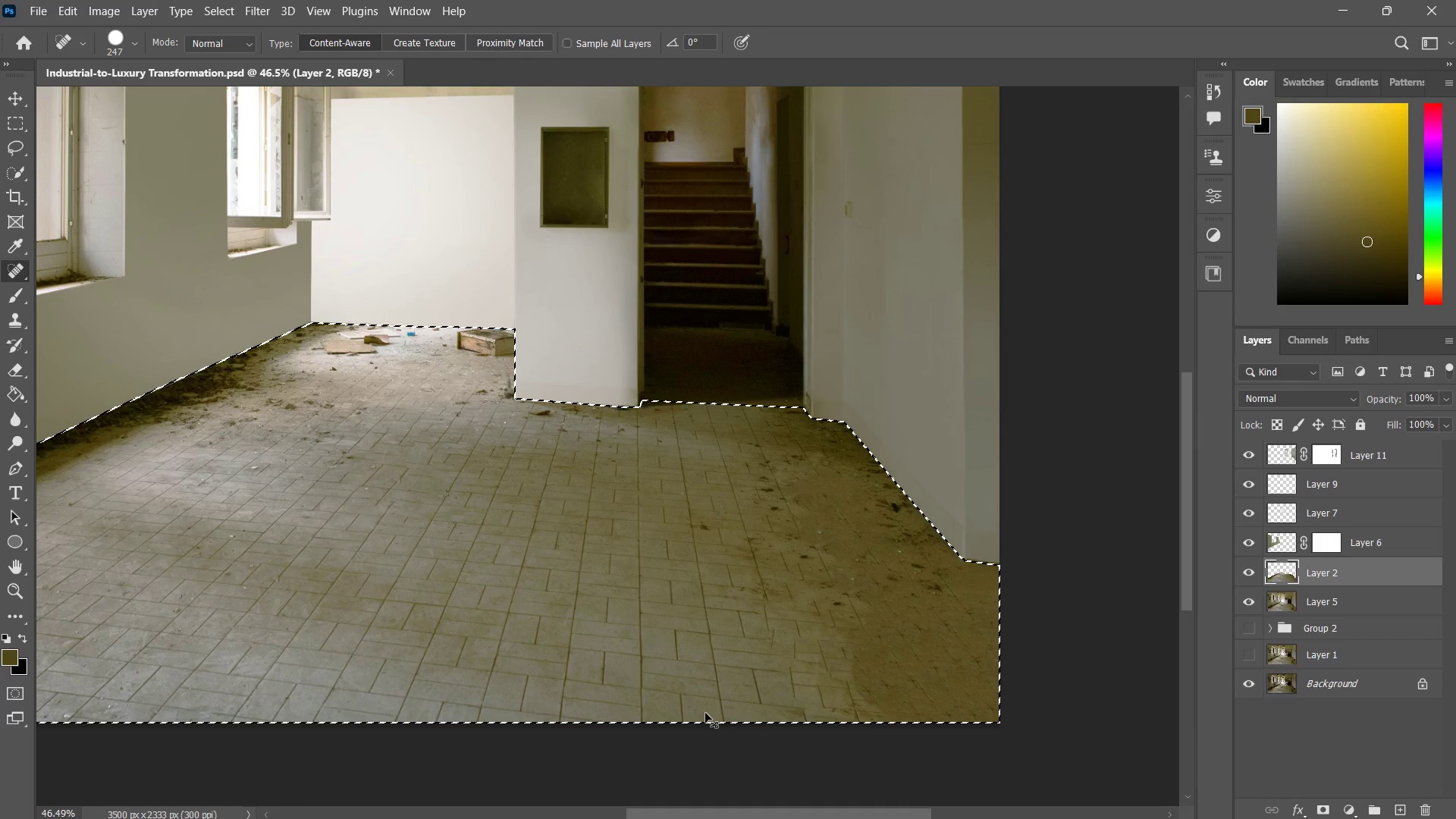 
key(Control+Z)
 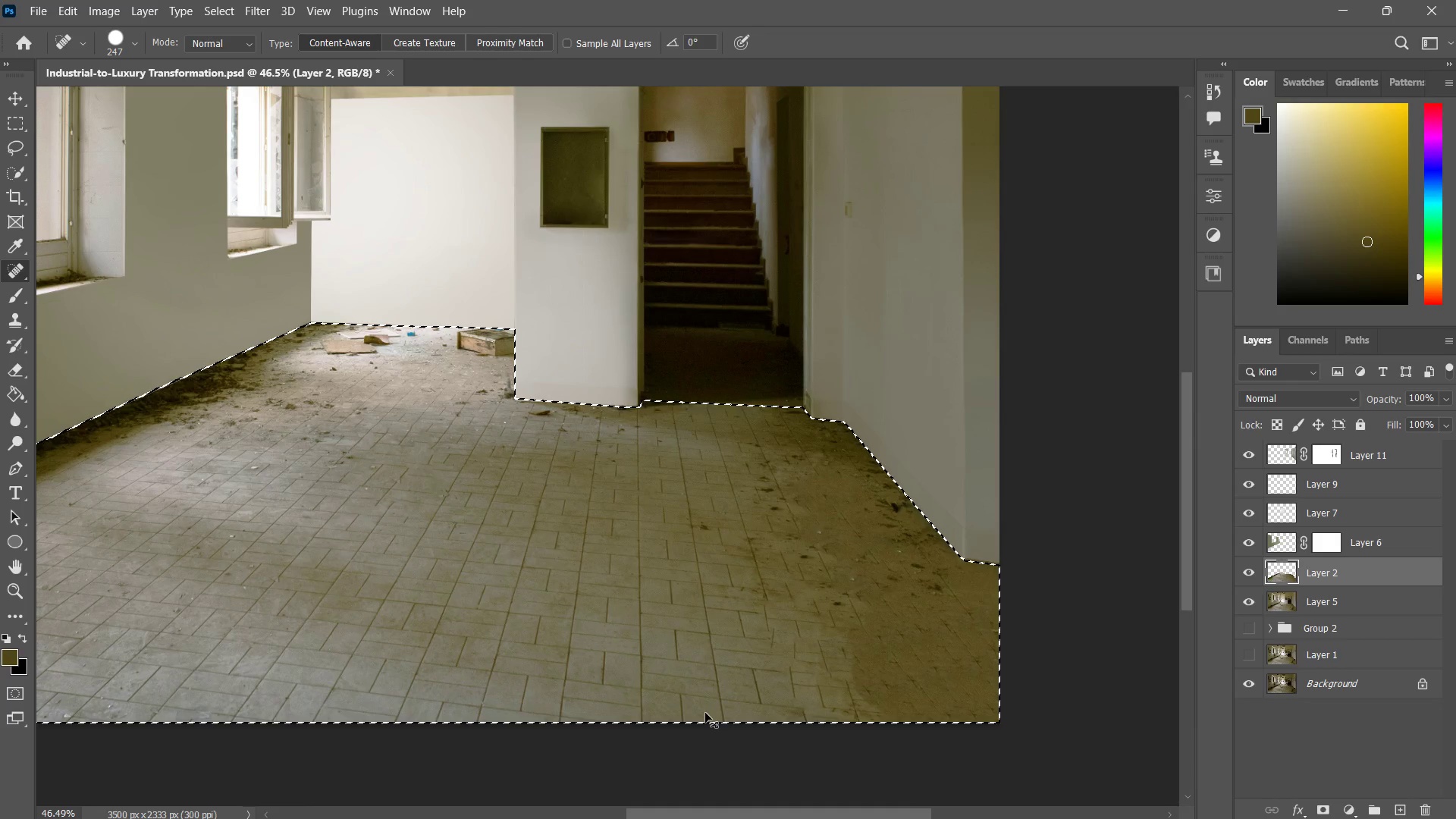 
key(Control+Z)
 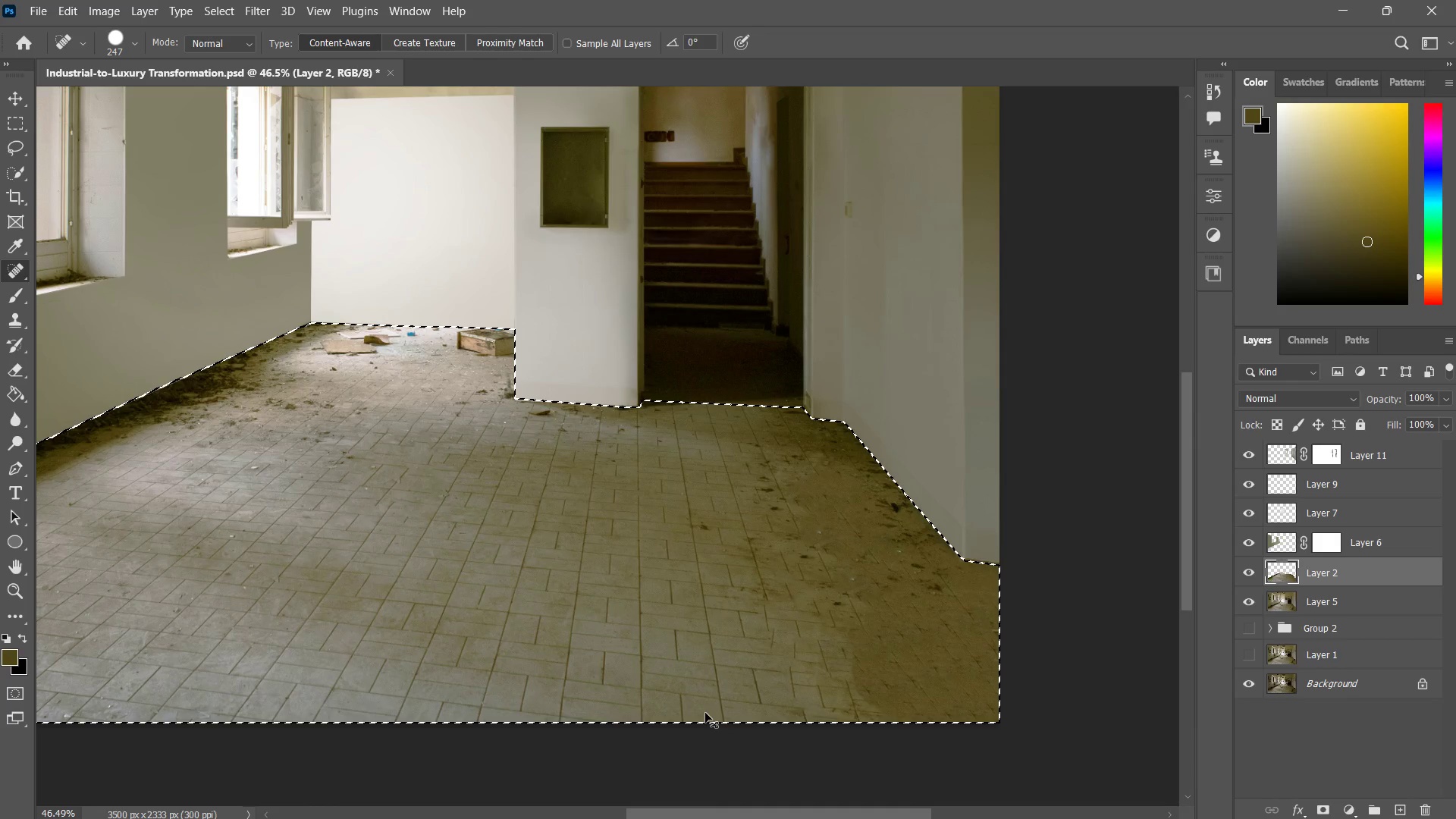 
key(Control+Z)
 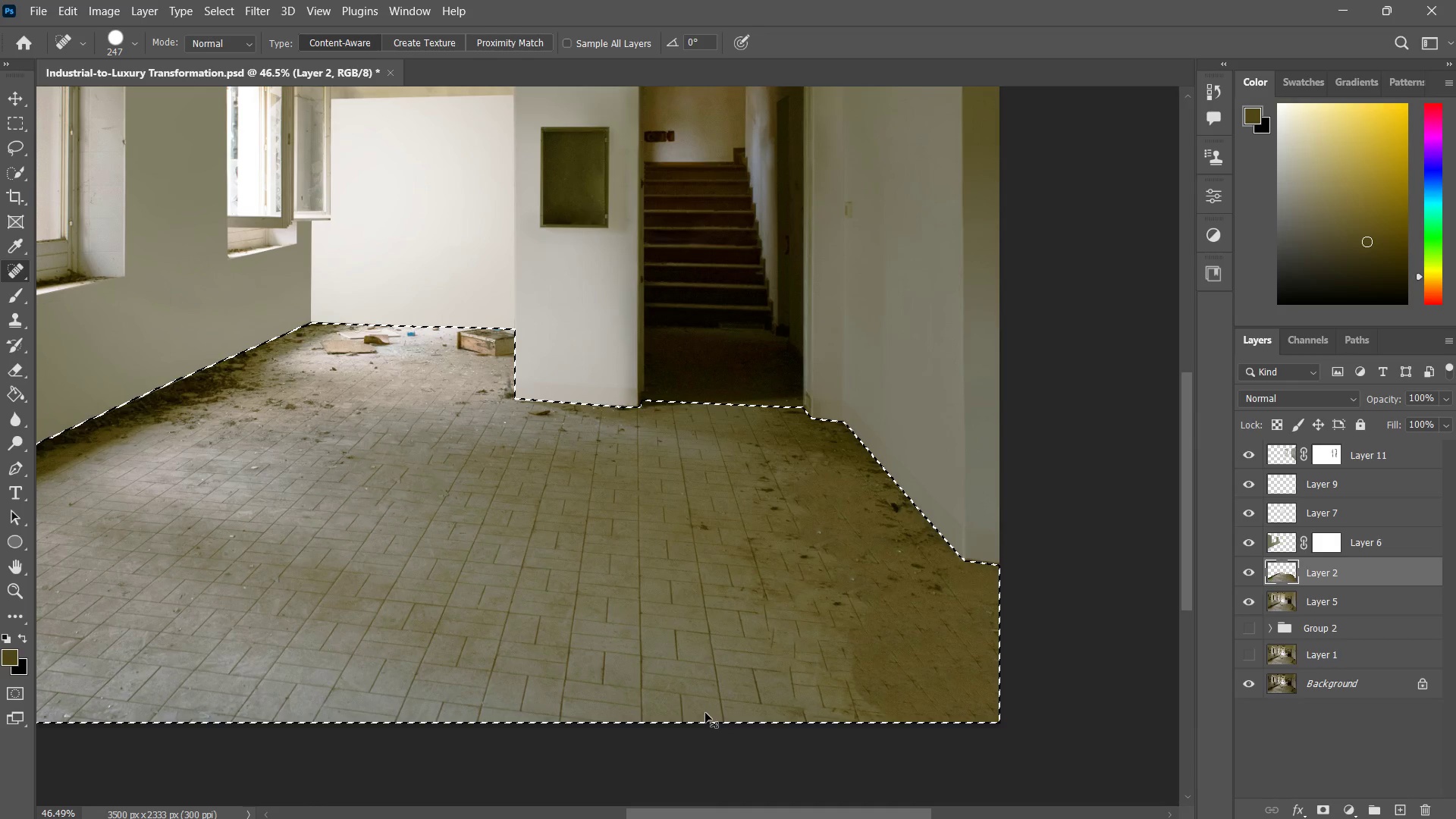 
key(Control+Z)
 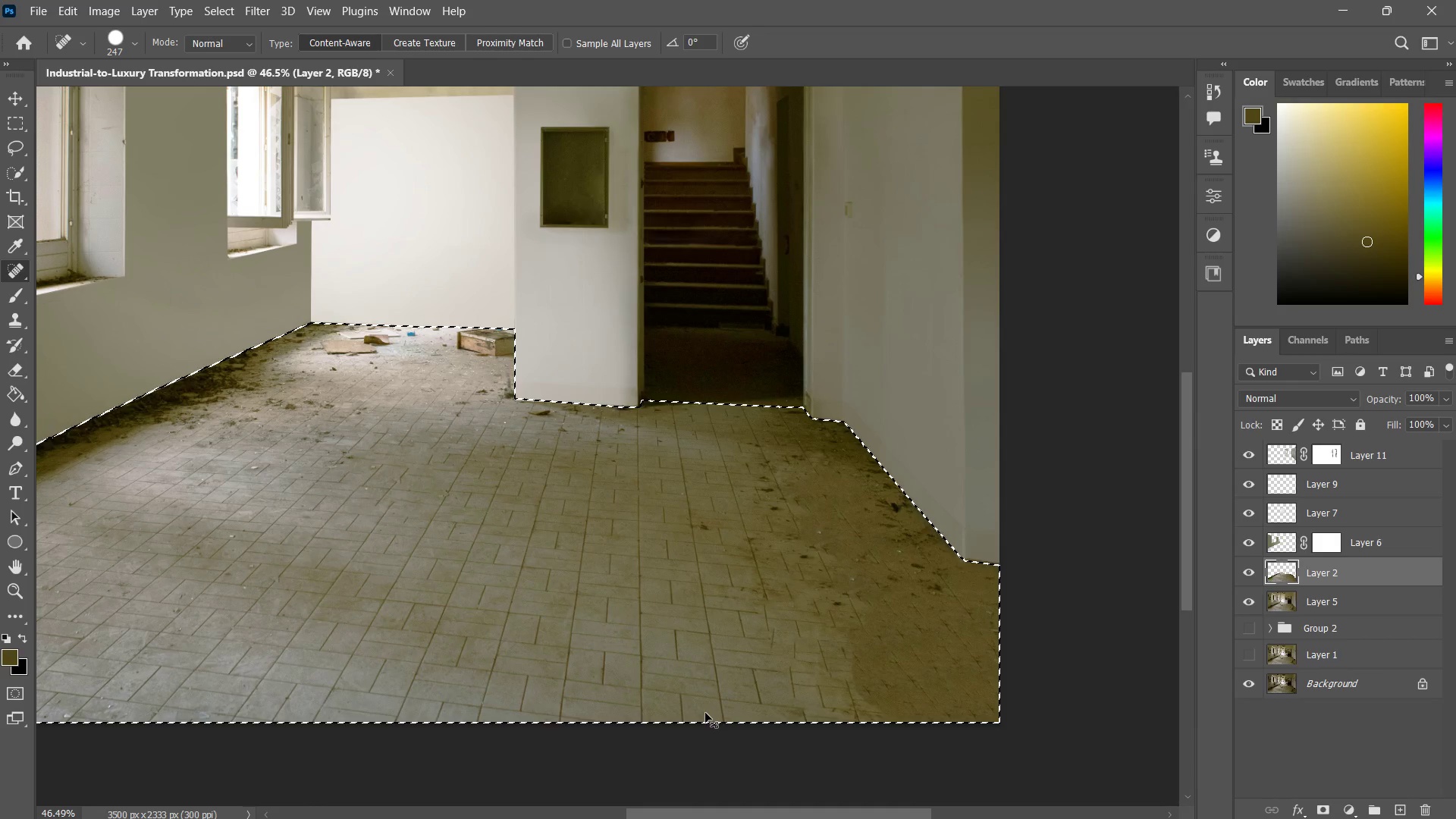 
key(Control+Z)
 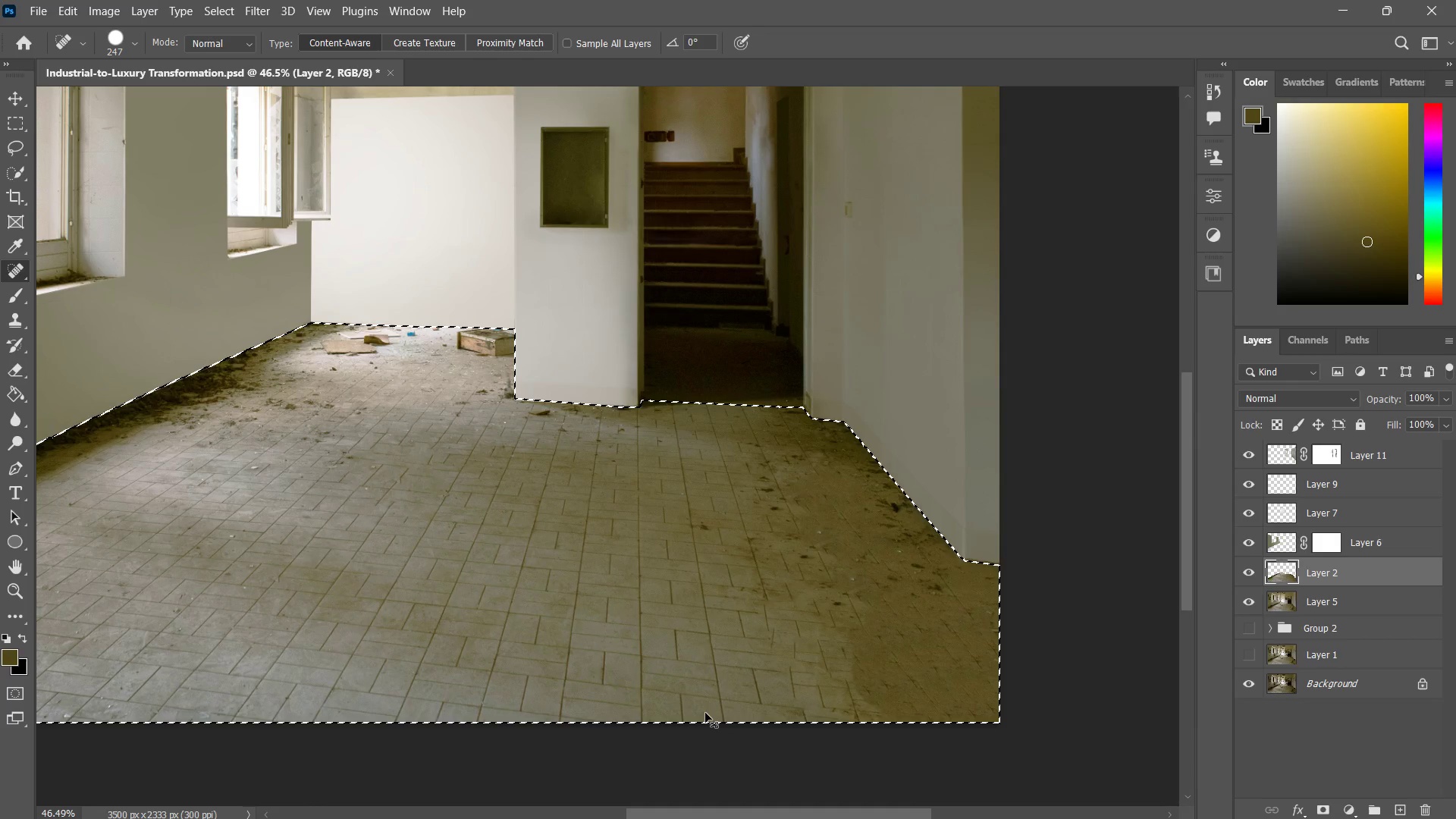 
key(Control+Z)
 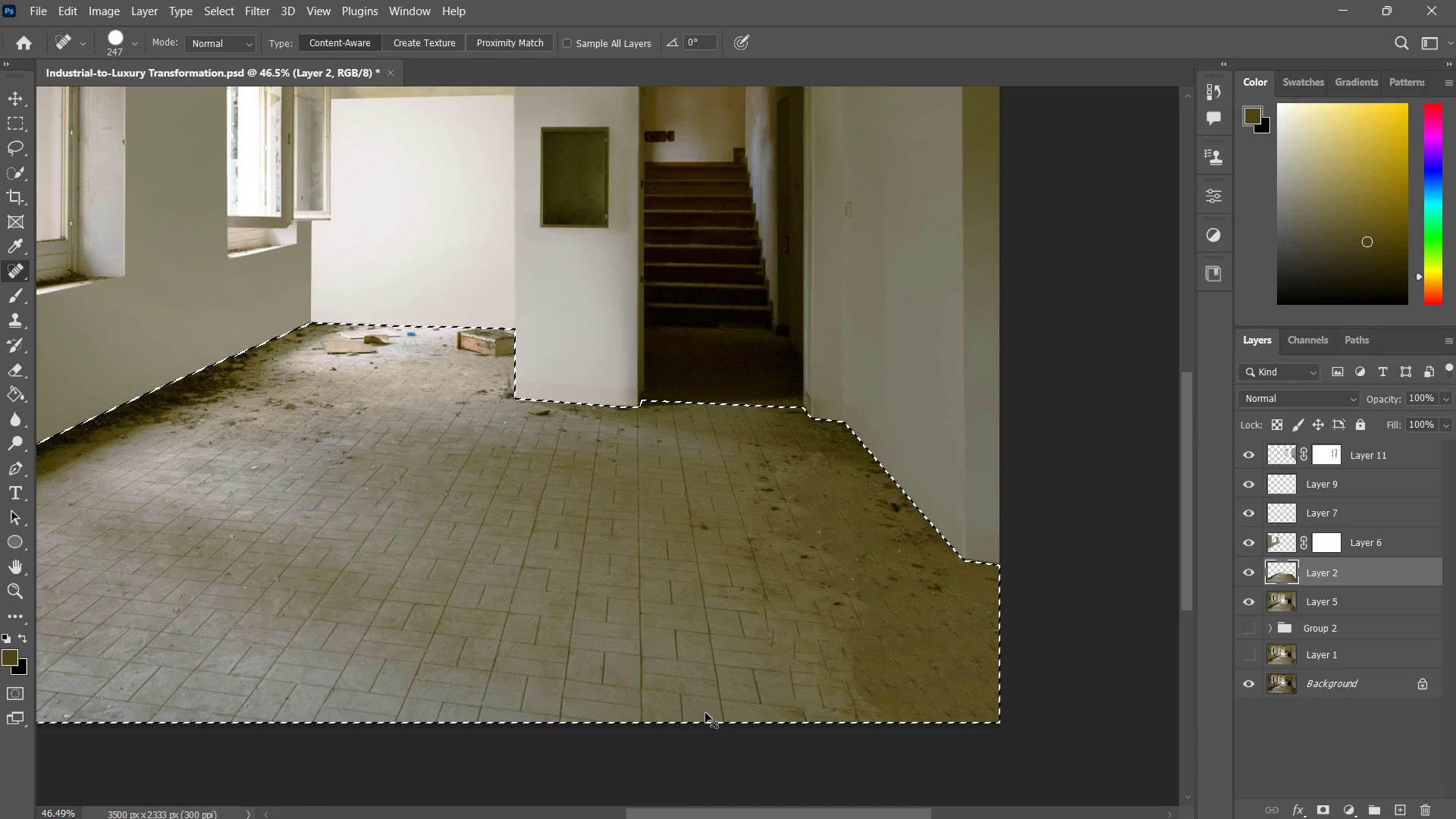 
key(Control+Z)
 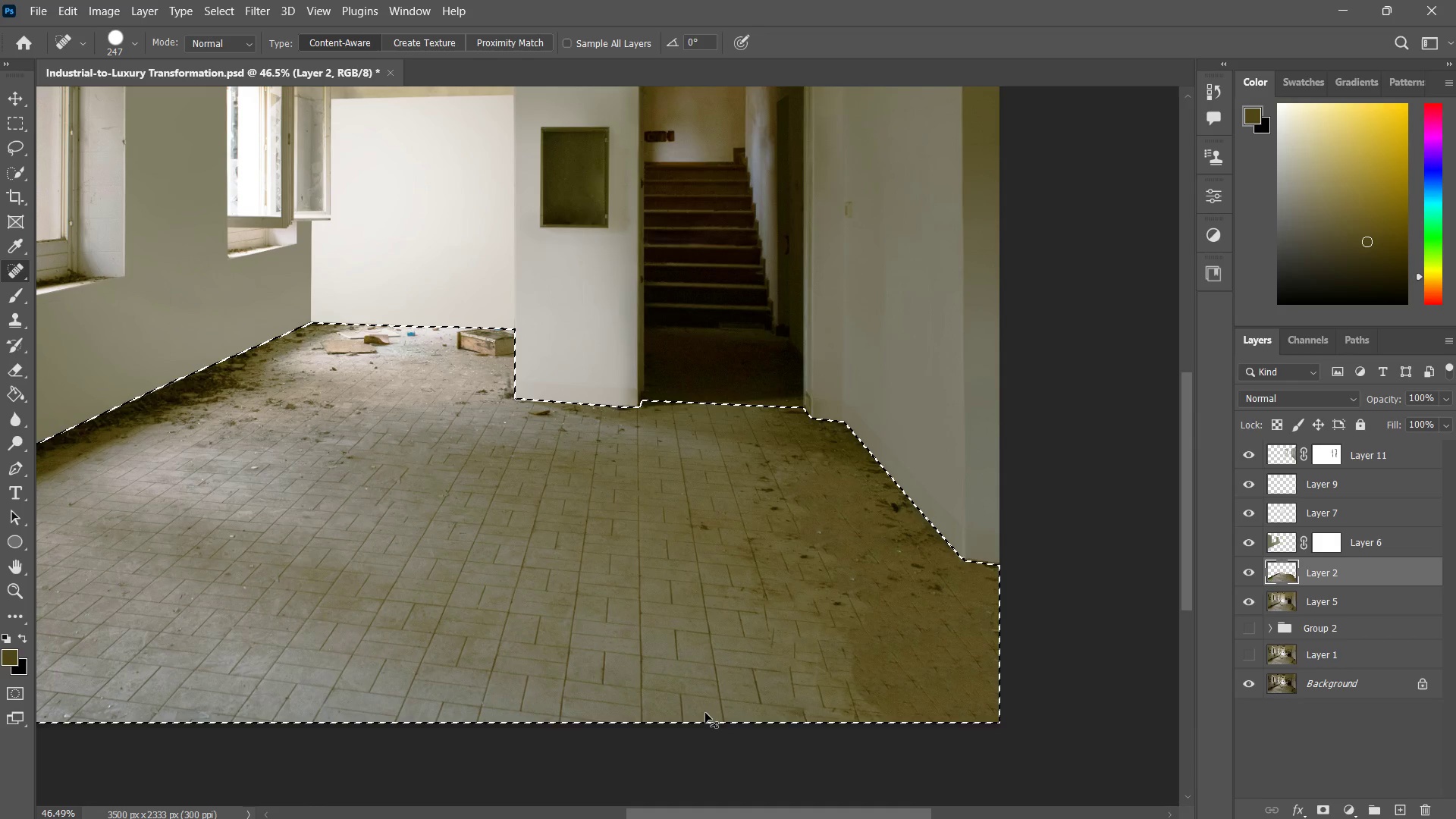 
key(Control+Z)
 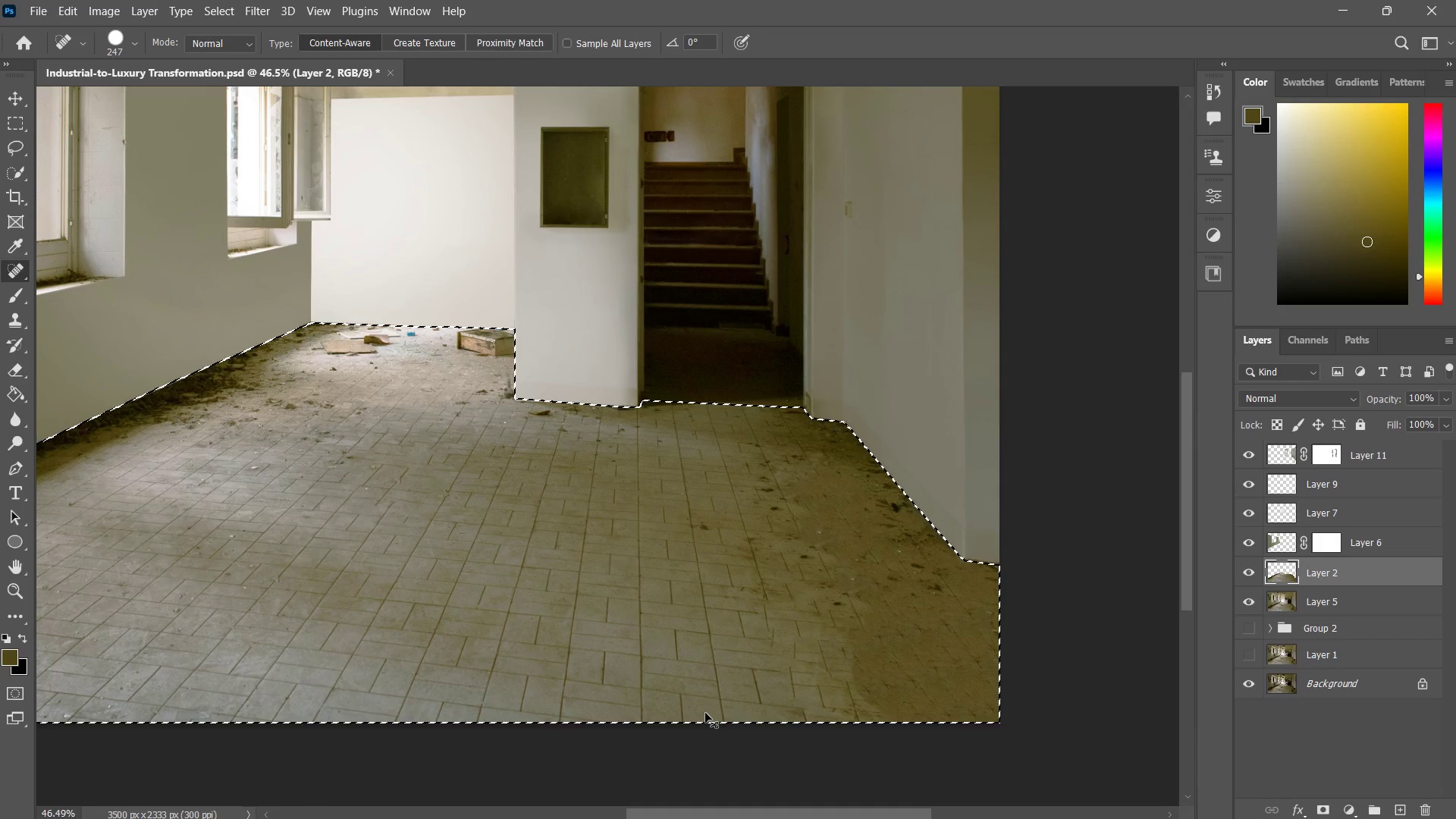 
key(Control+Z)
 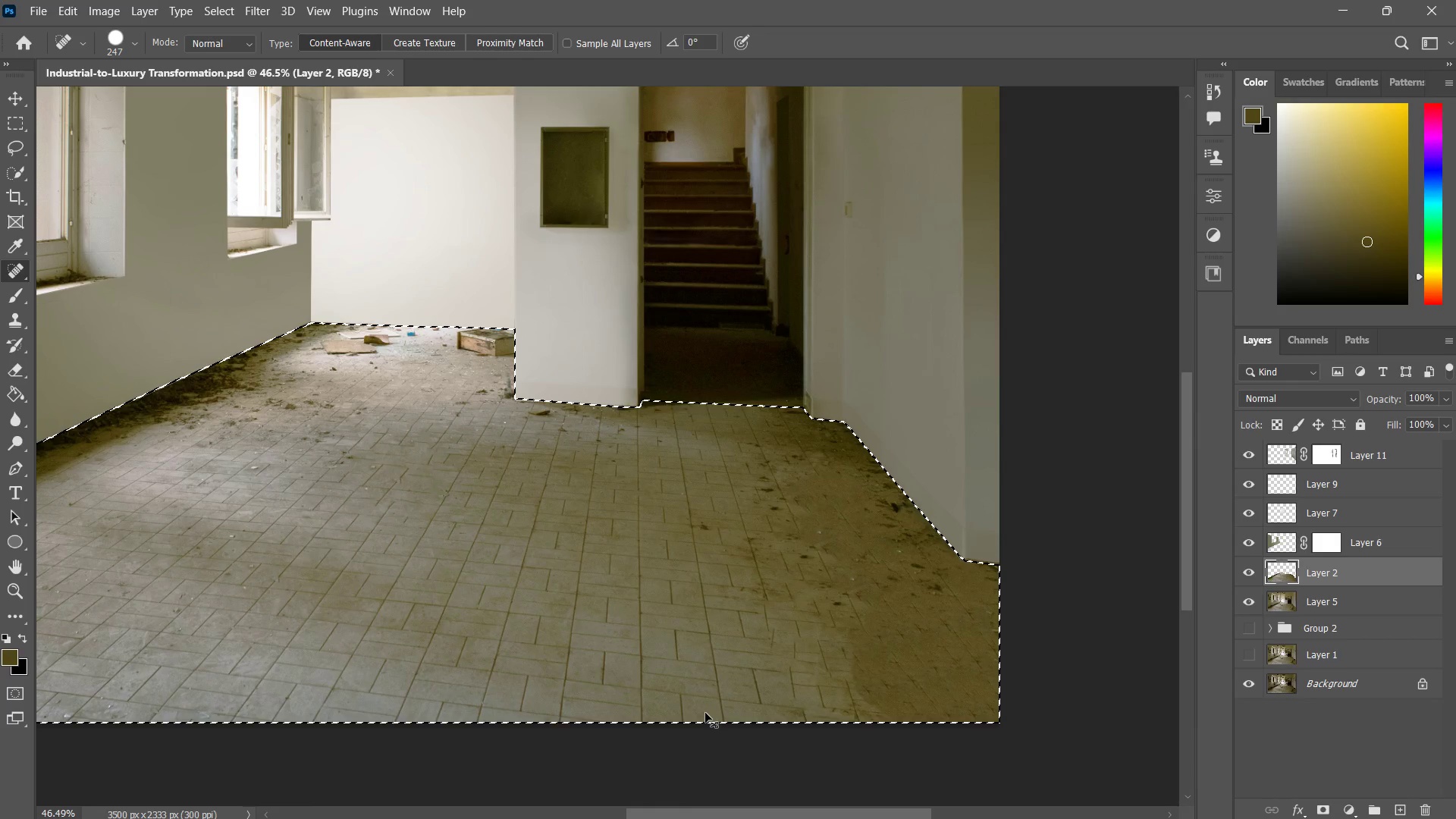 
key(Control+Z)
 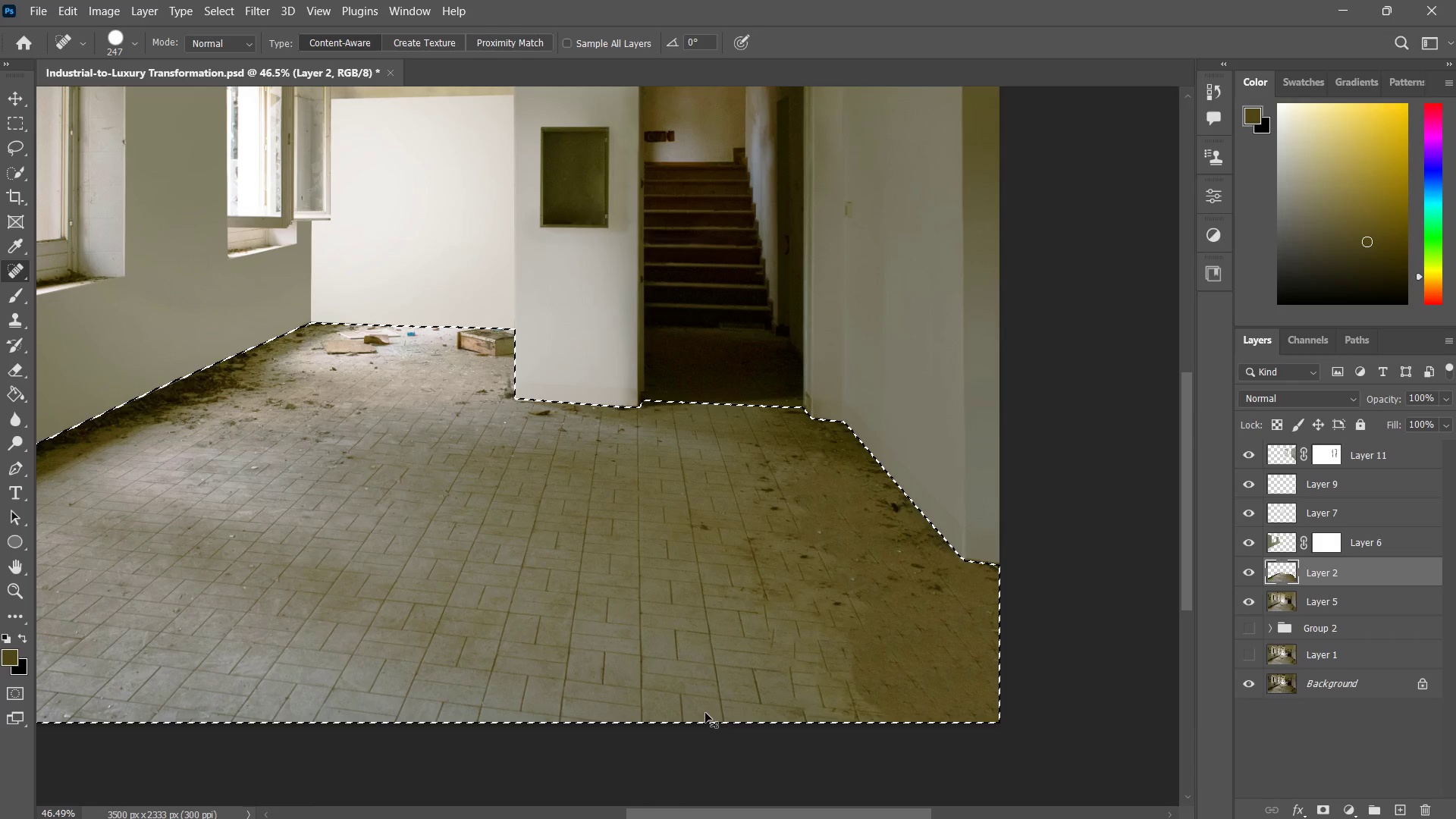 
key(Control+Z)
 